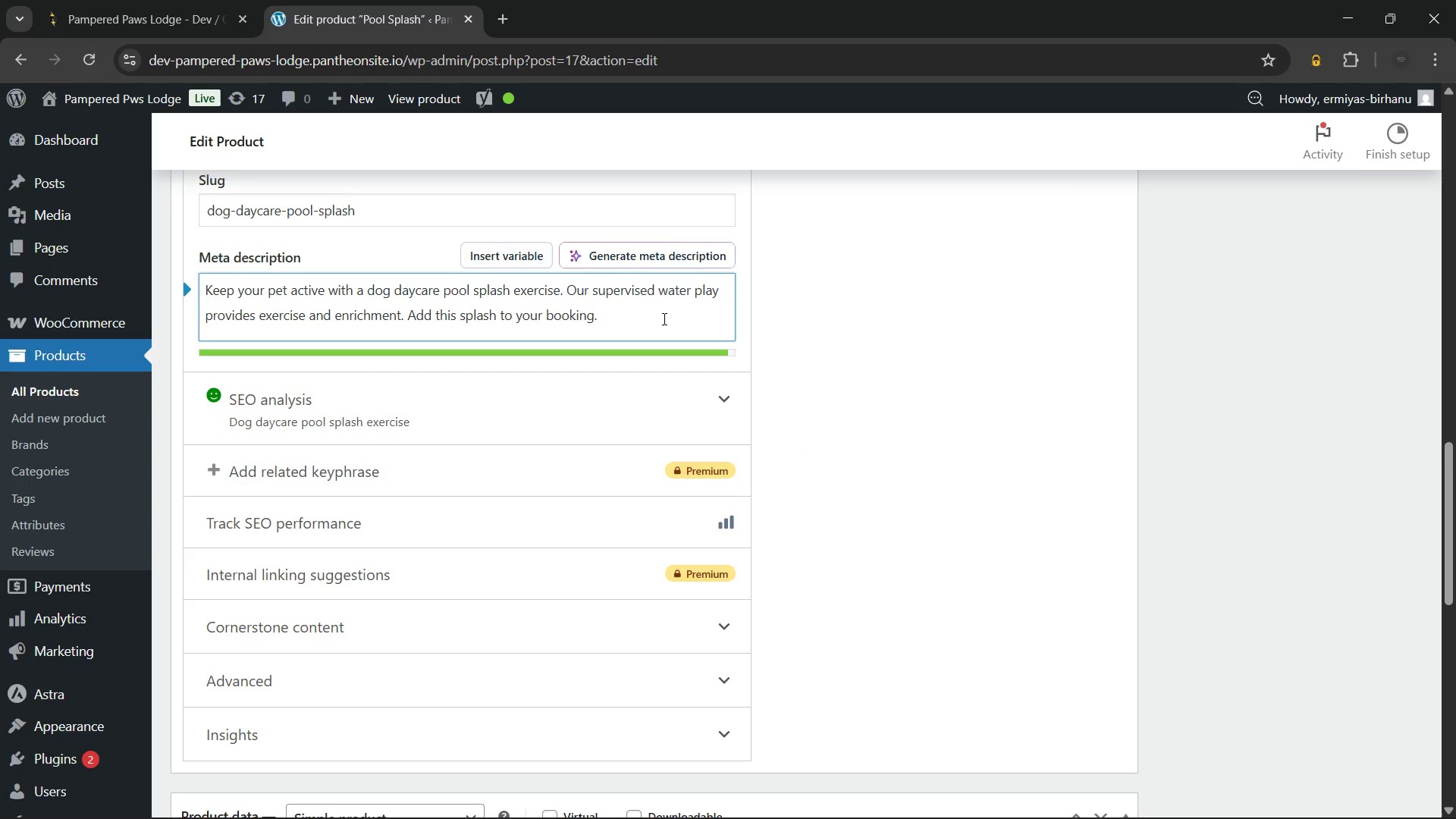 
key(Backspace)
 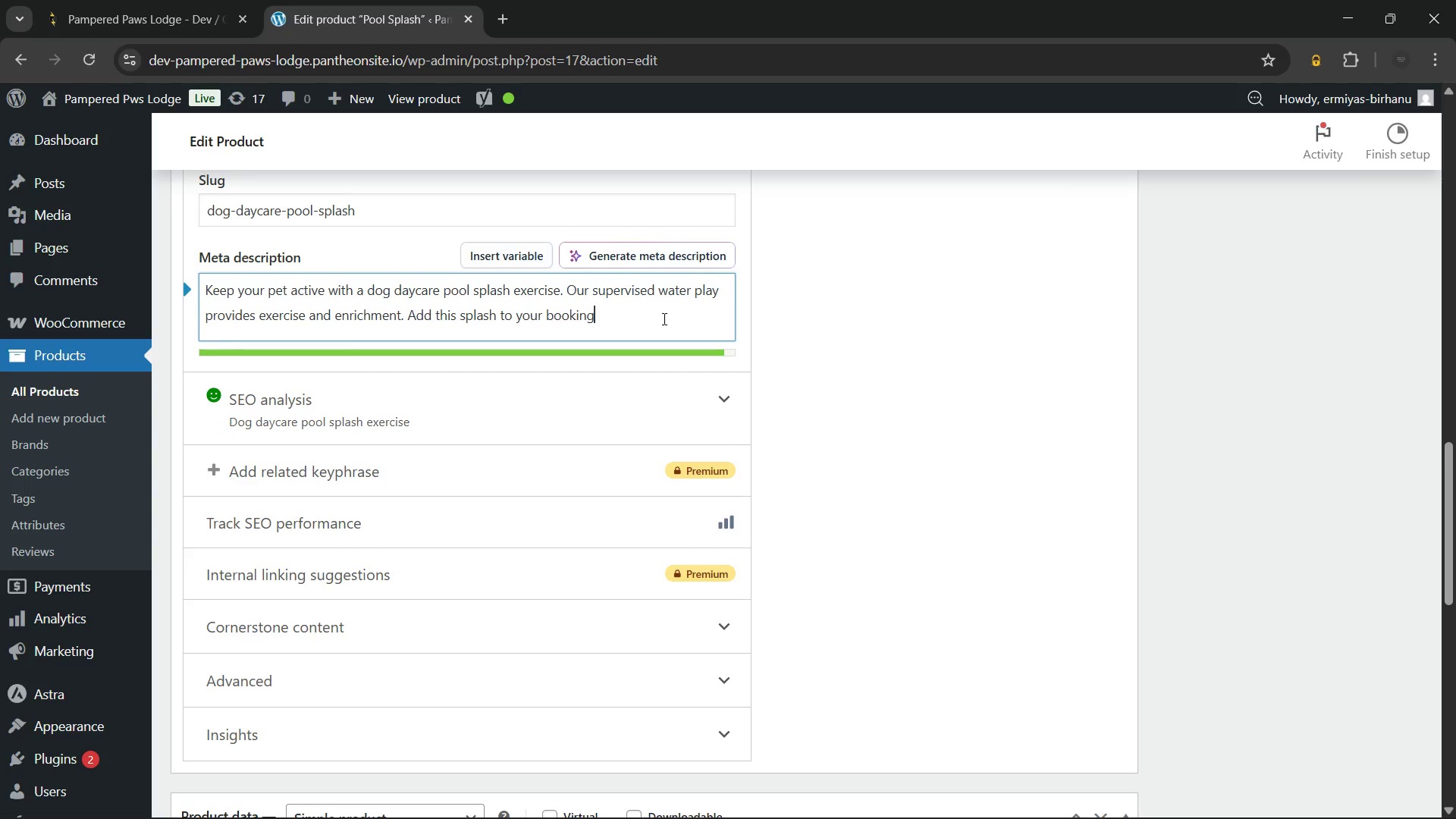 
key(Shift+1)
 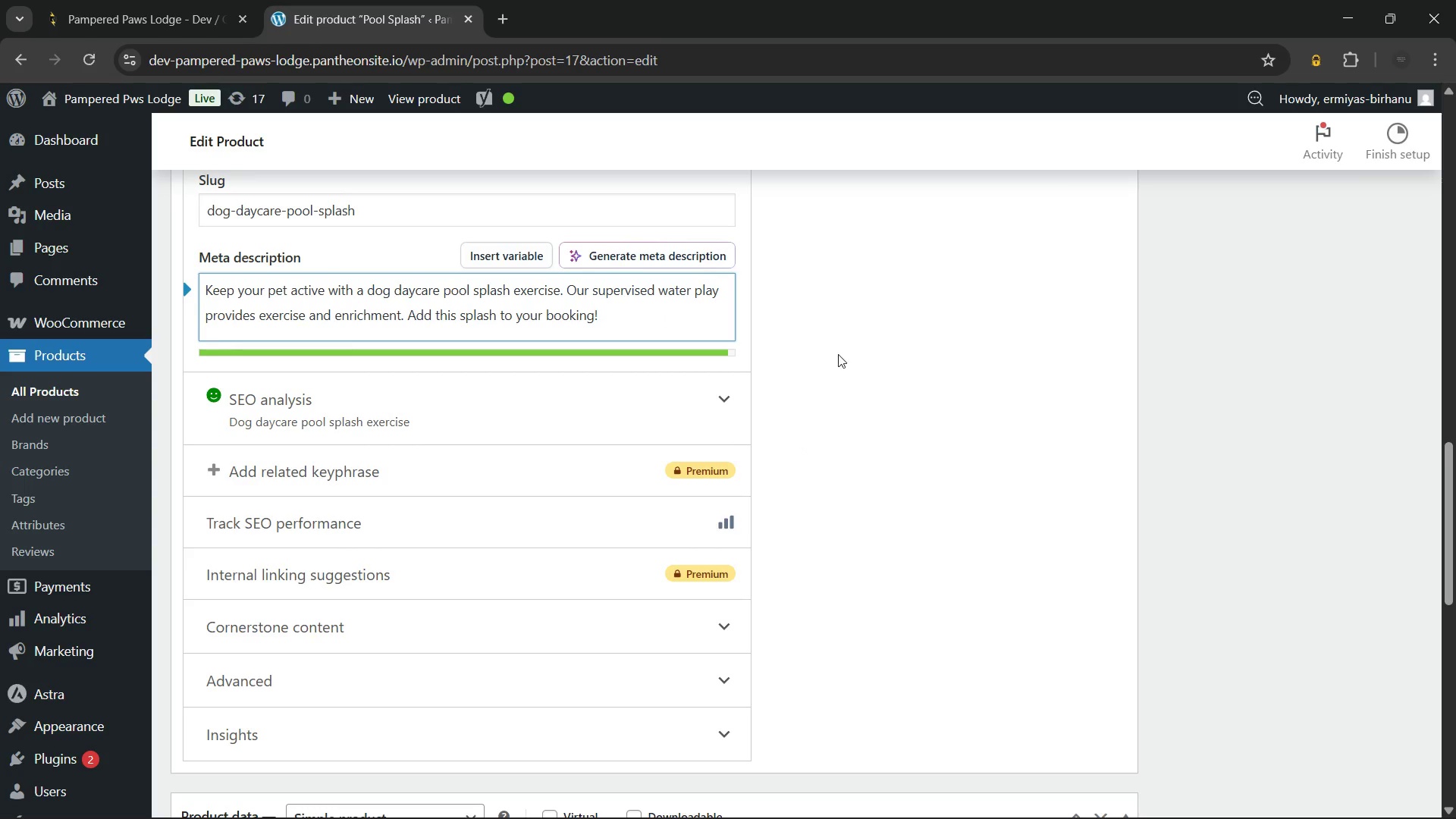 
left_click([840, 355])
 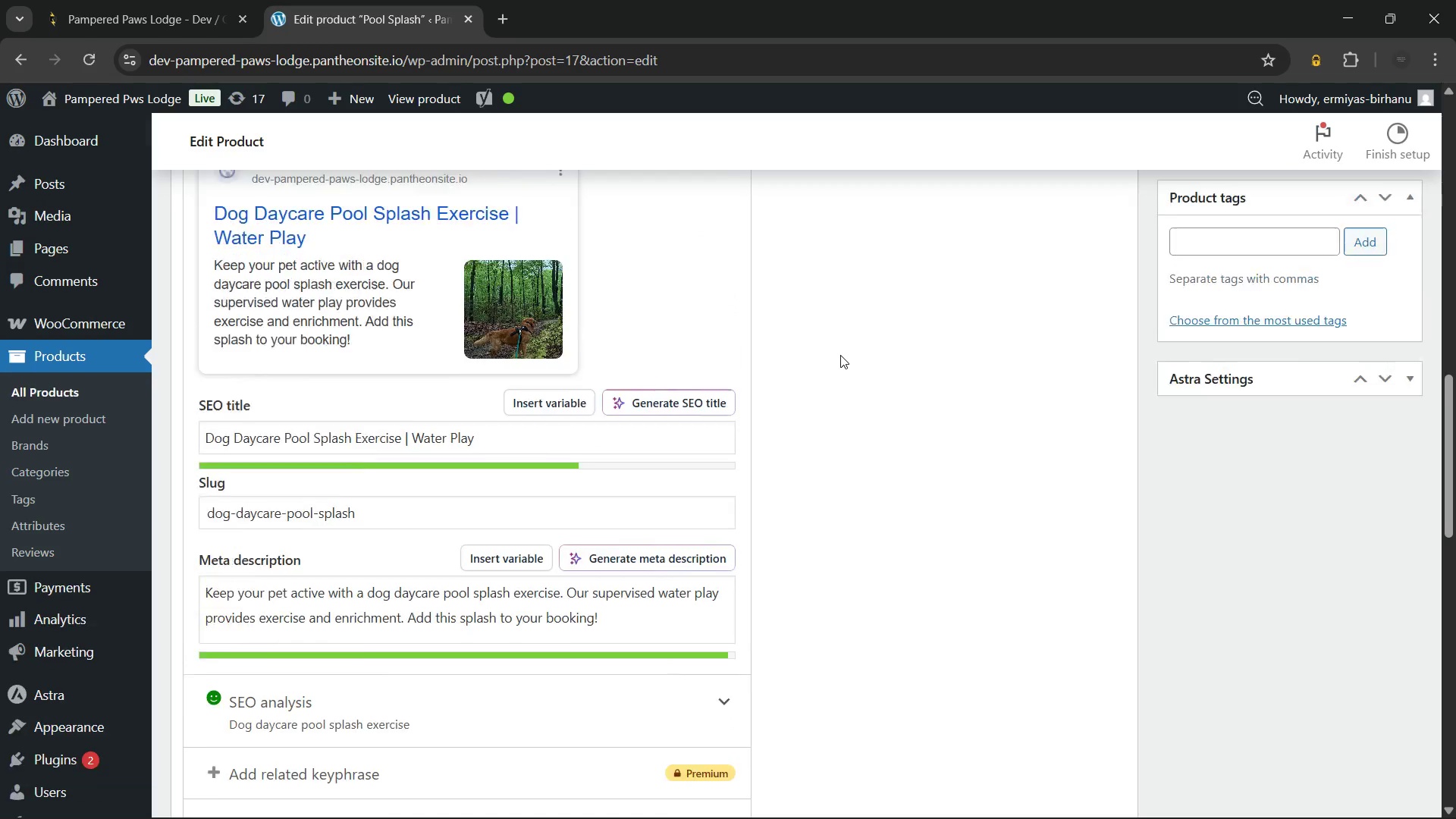 
wait(12.3)
 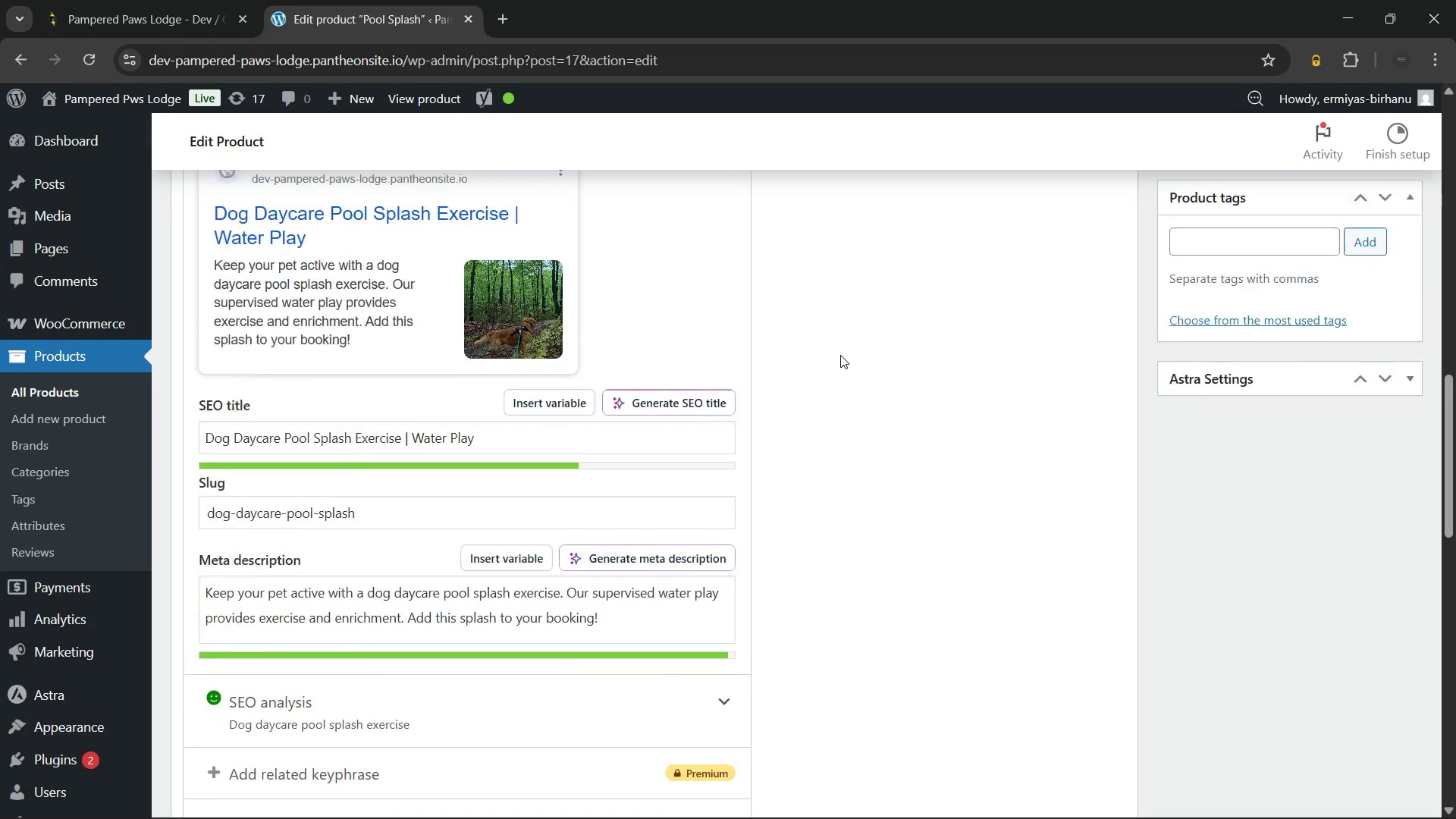 
left_click([1188, 497])
 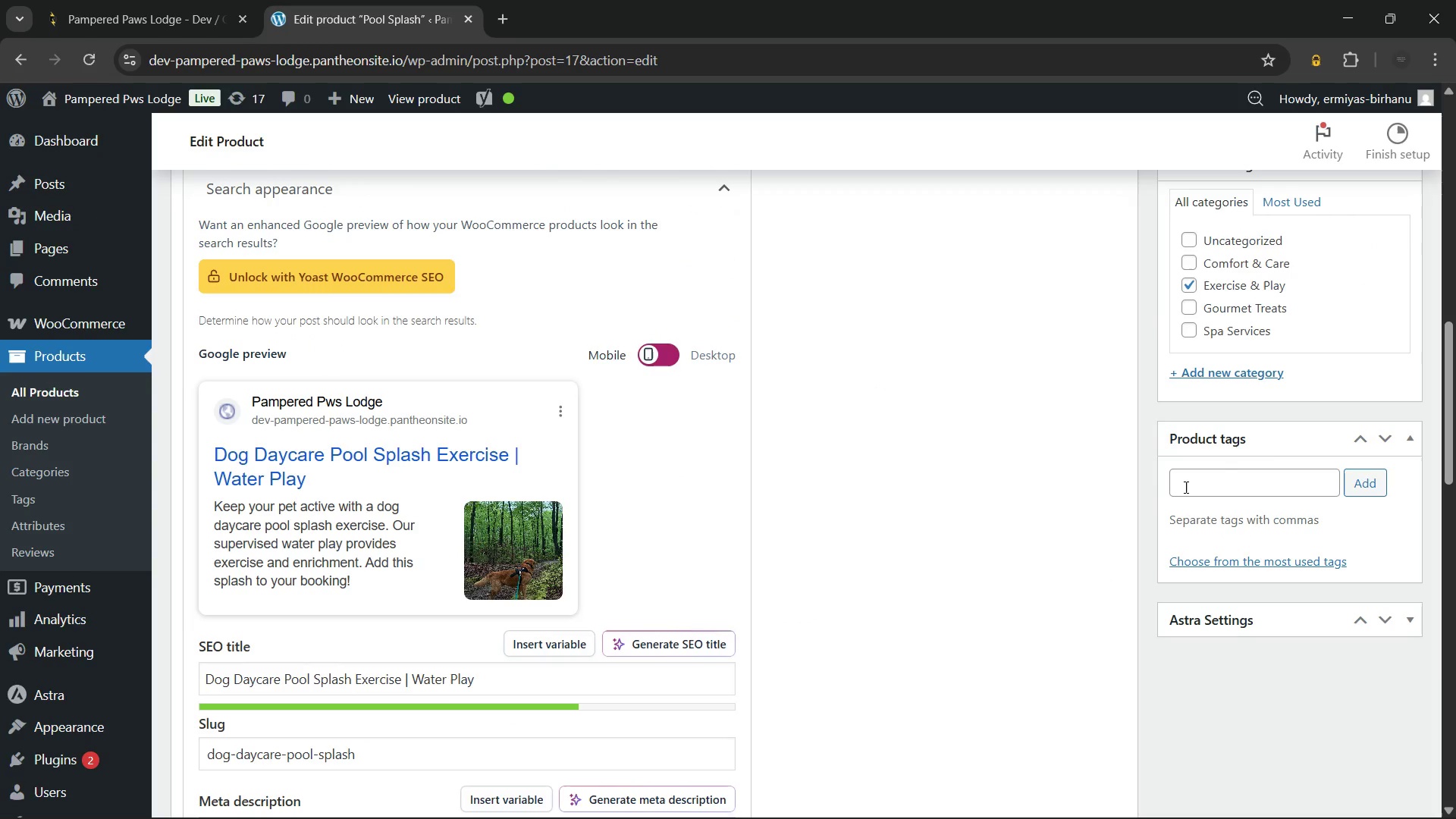 
left_click([1185, 487])
 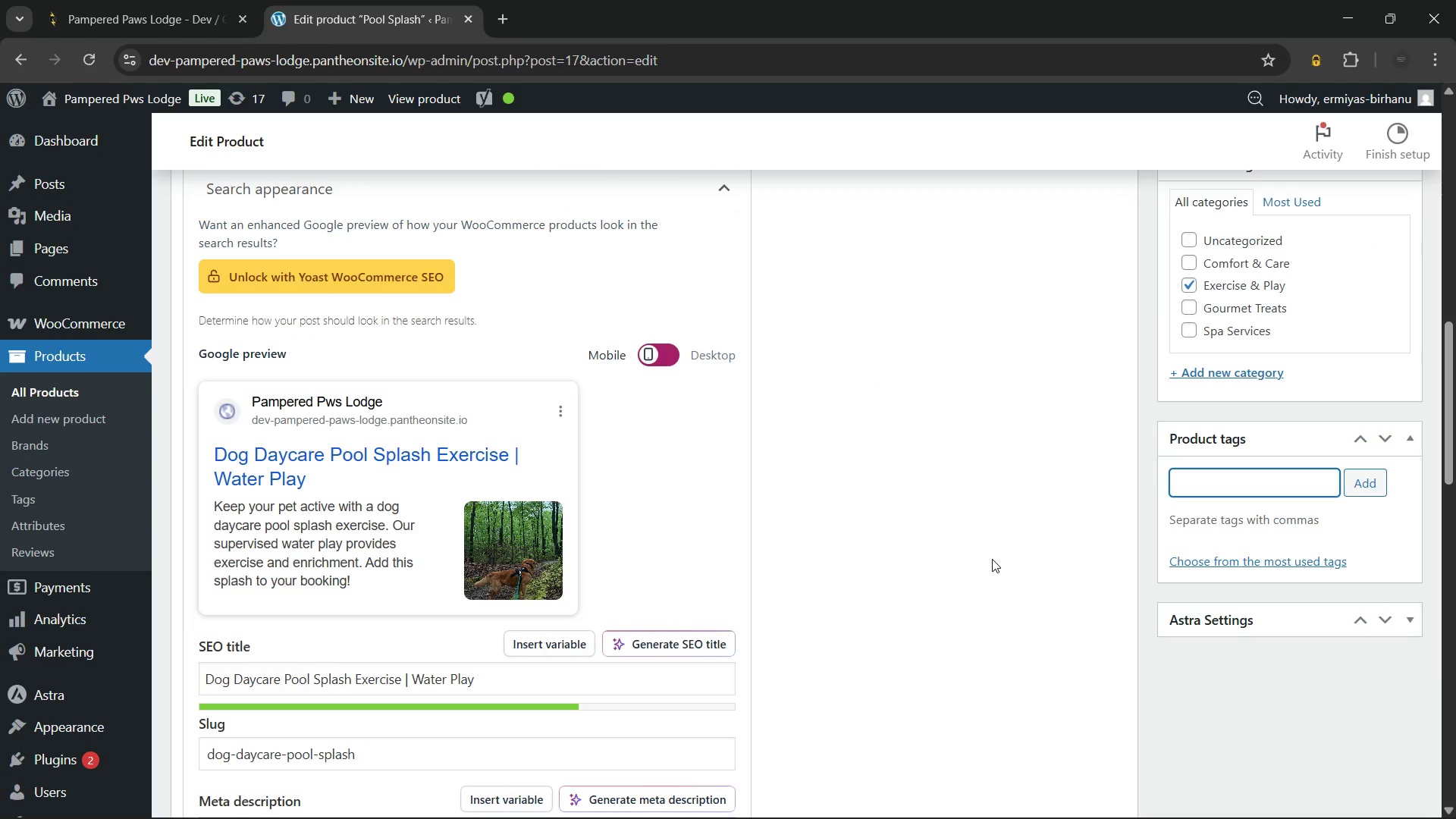 
type(ex)
 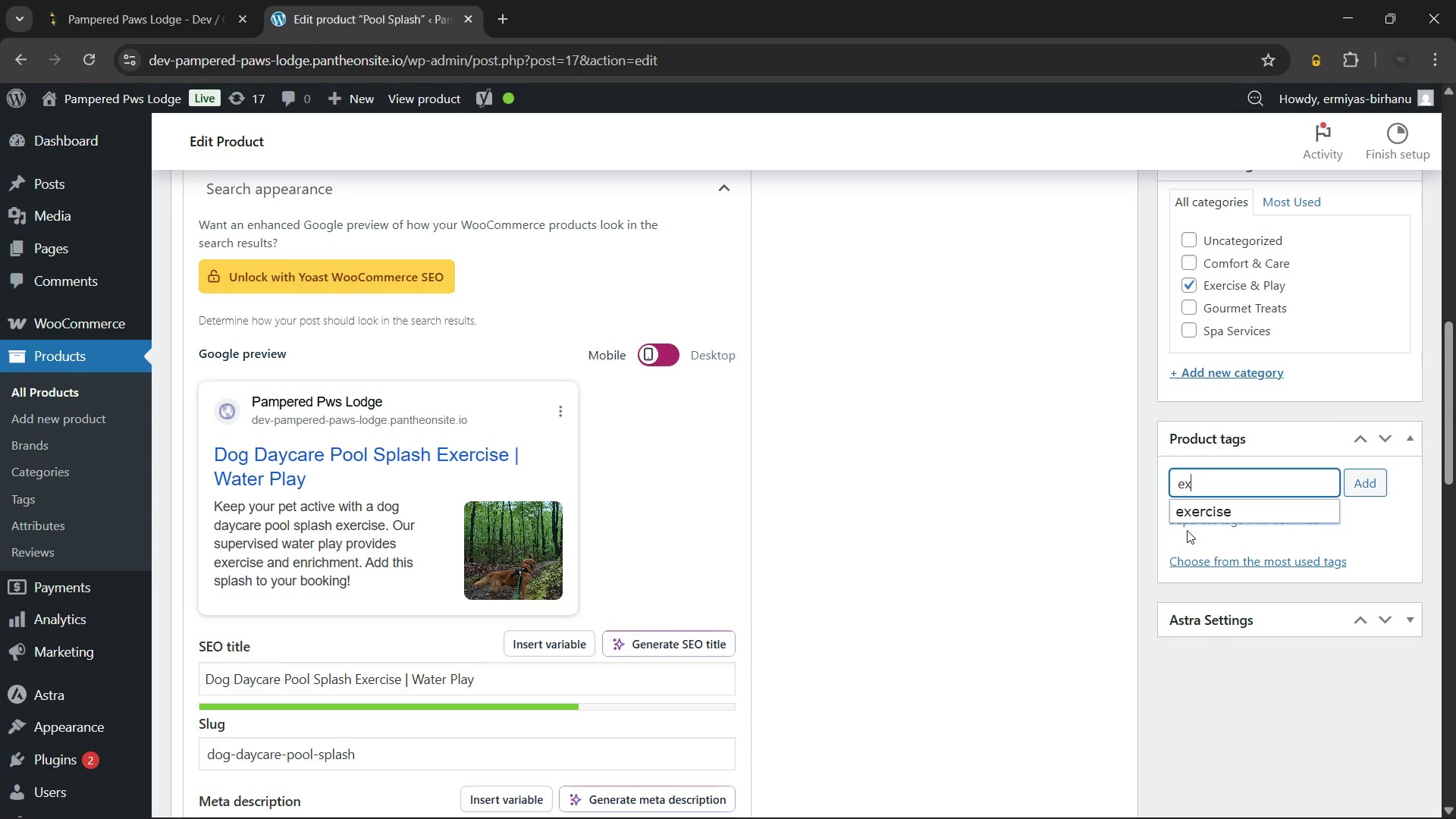 
left_click([1194, 519])
 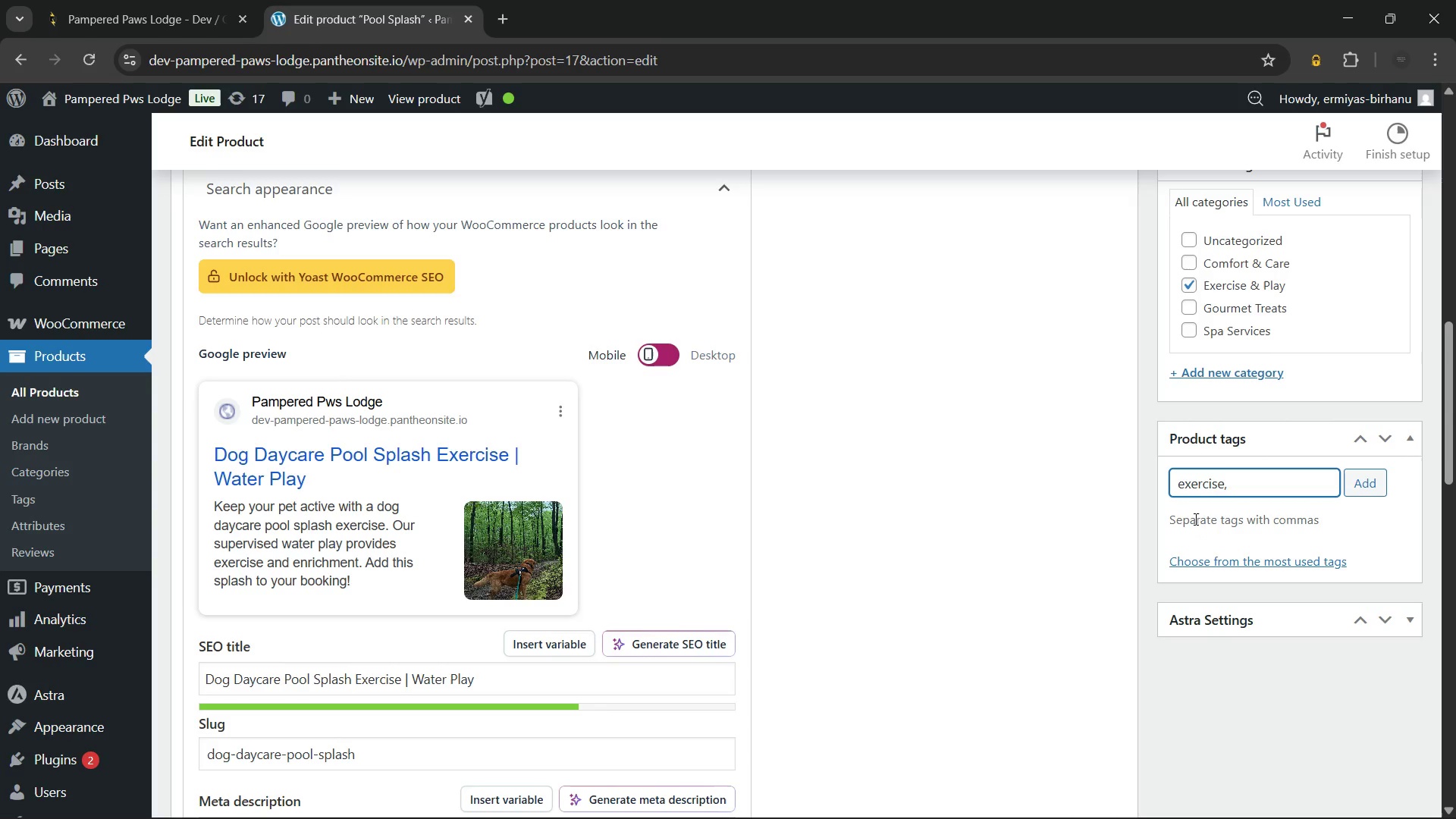 
type(enr)
 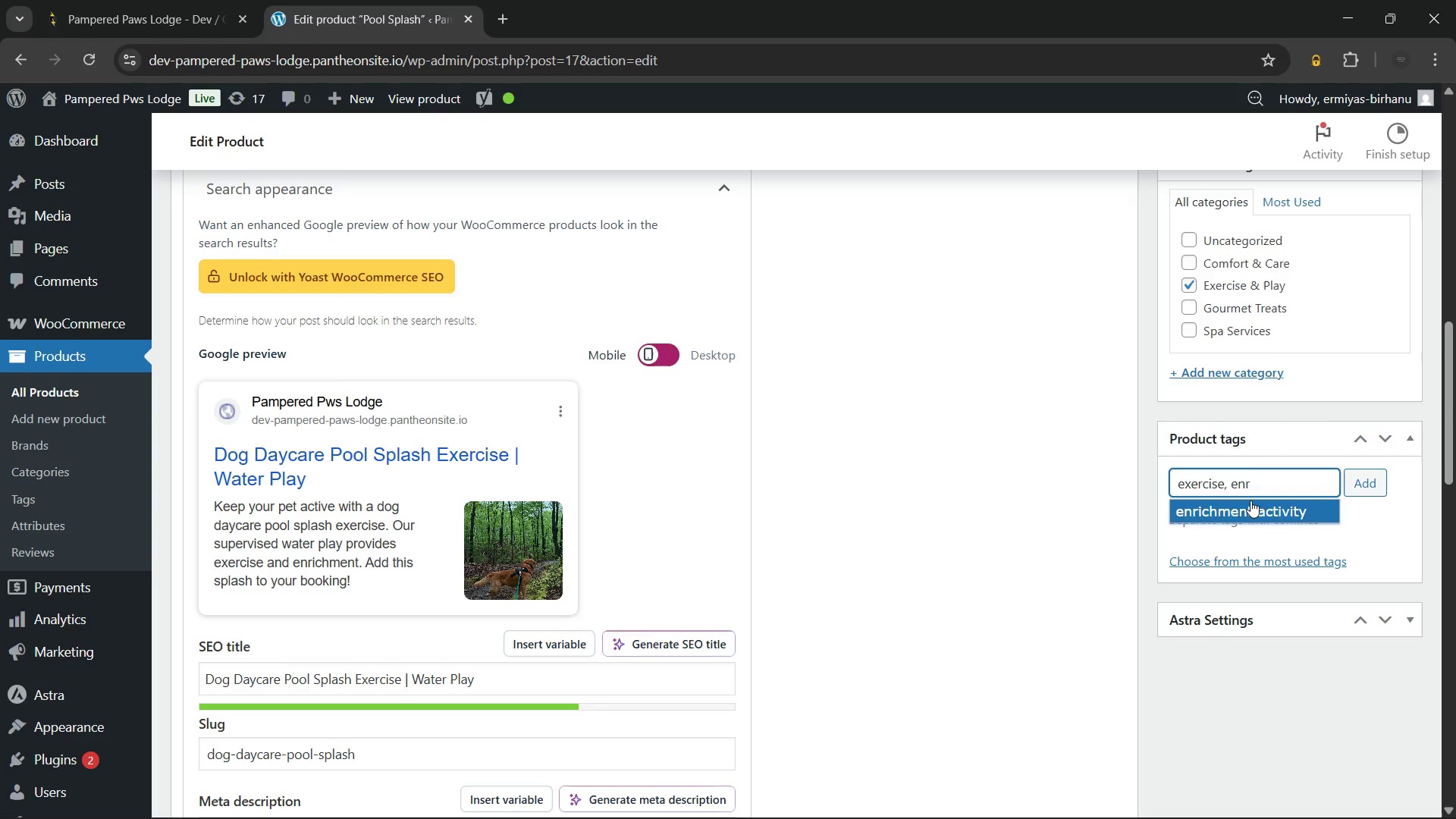 
left_click([1248, 512])
 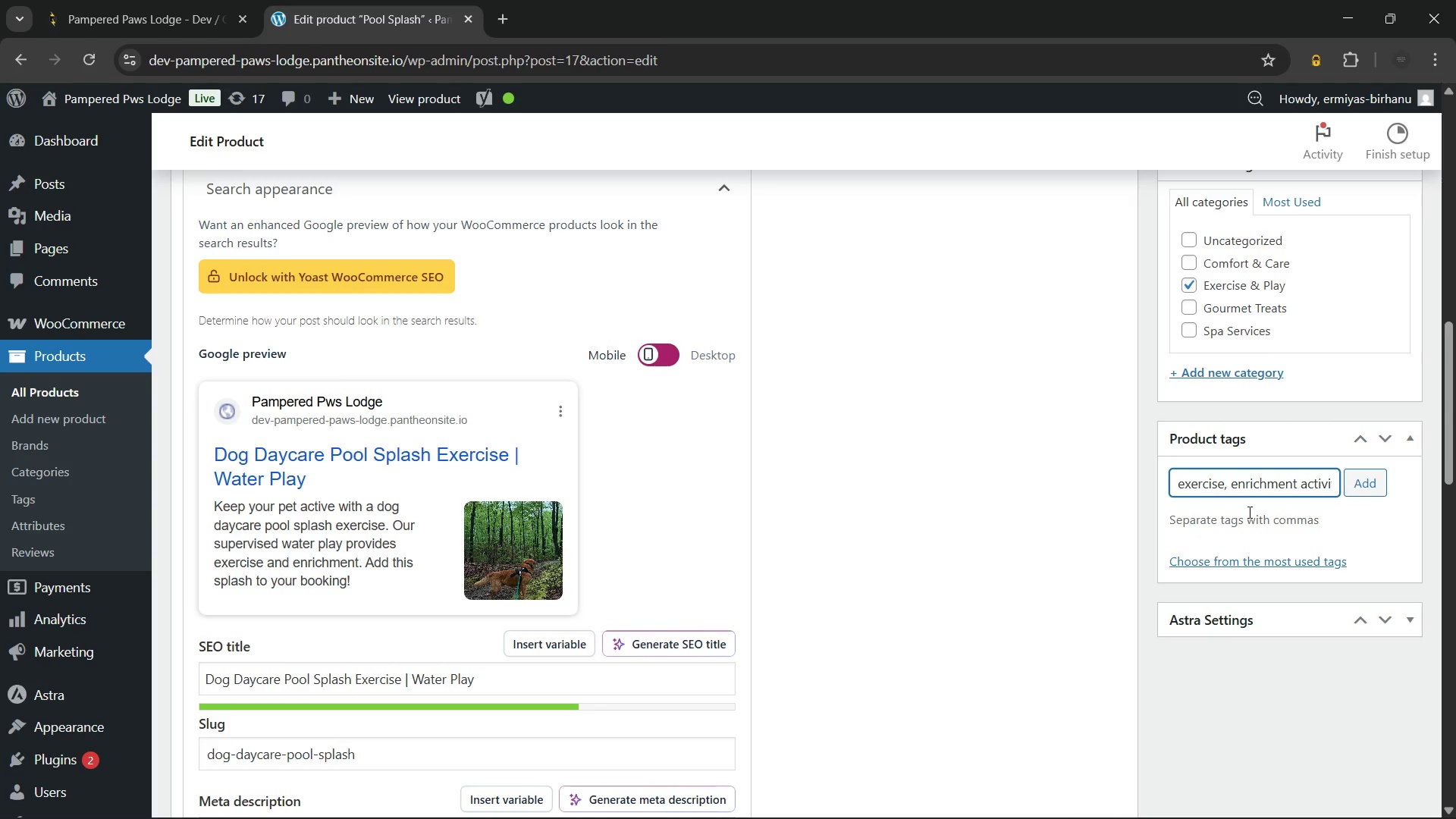 
type(pet)
 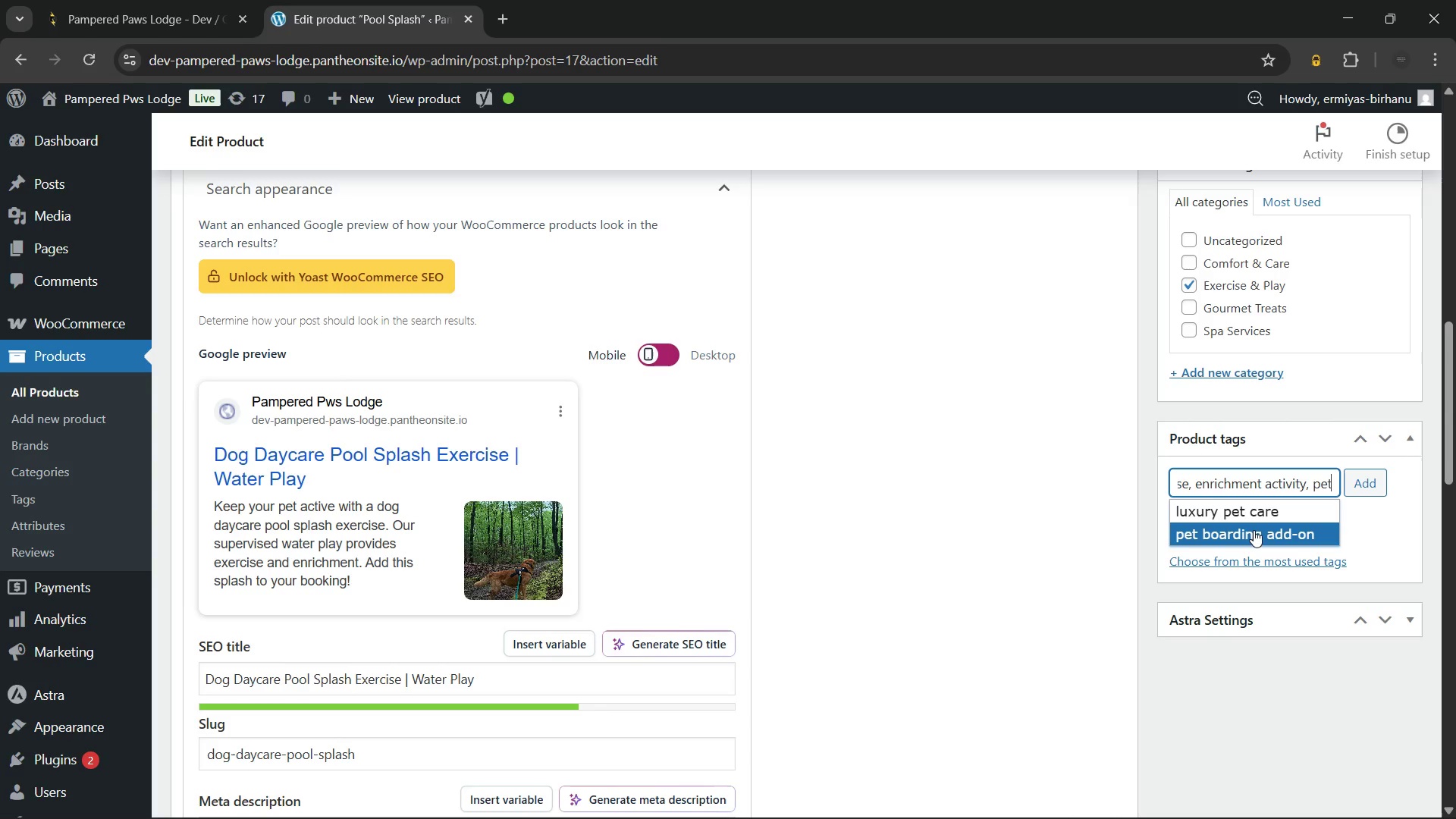 
left_click([1254, 536])
 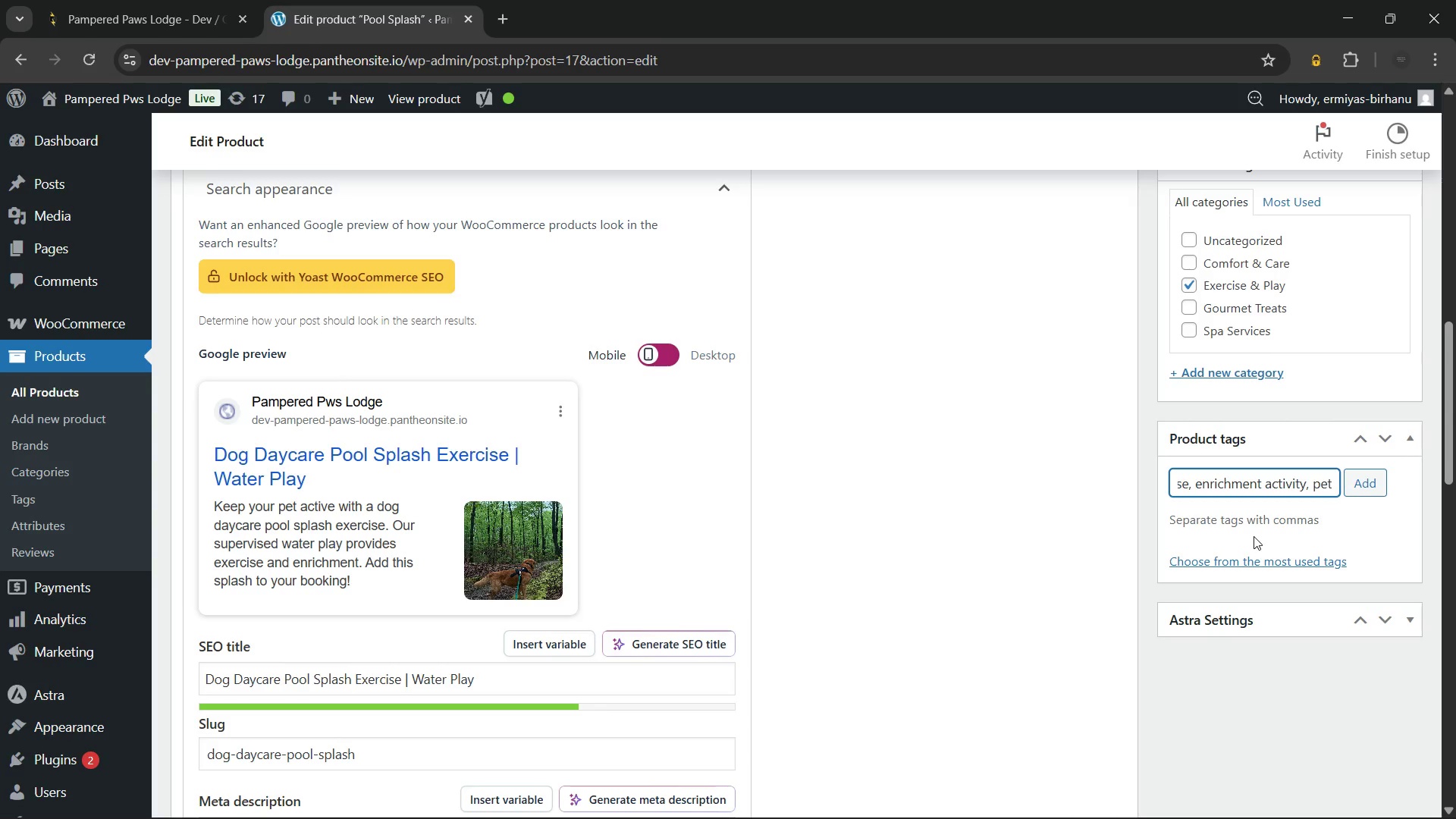 
type(wat)
 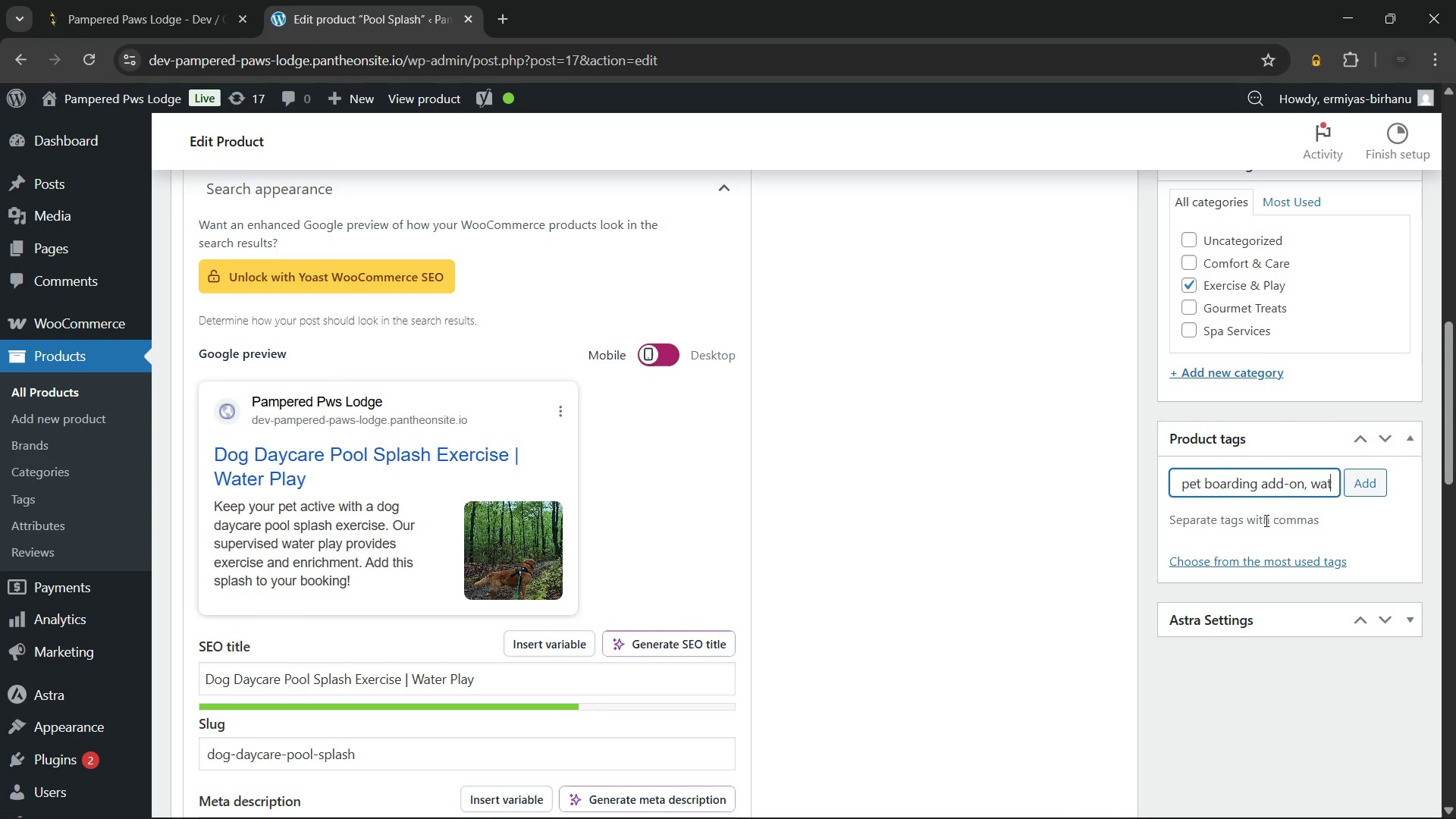 
wait(5.78)
 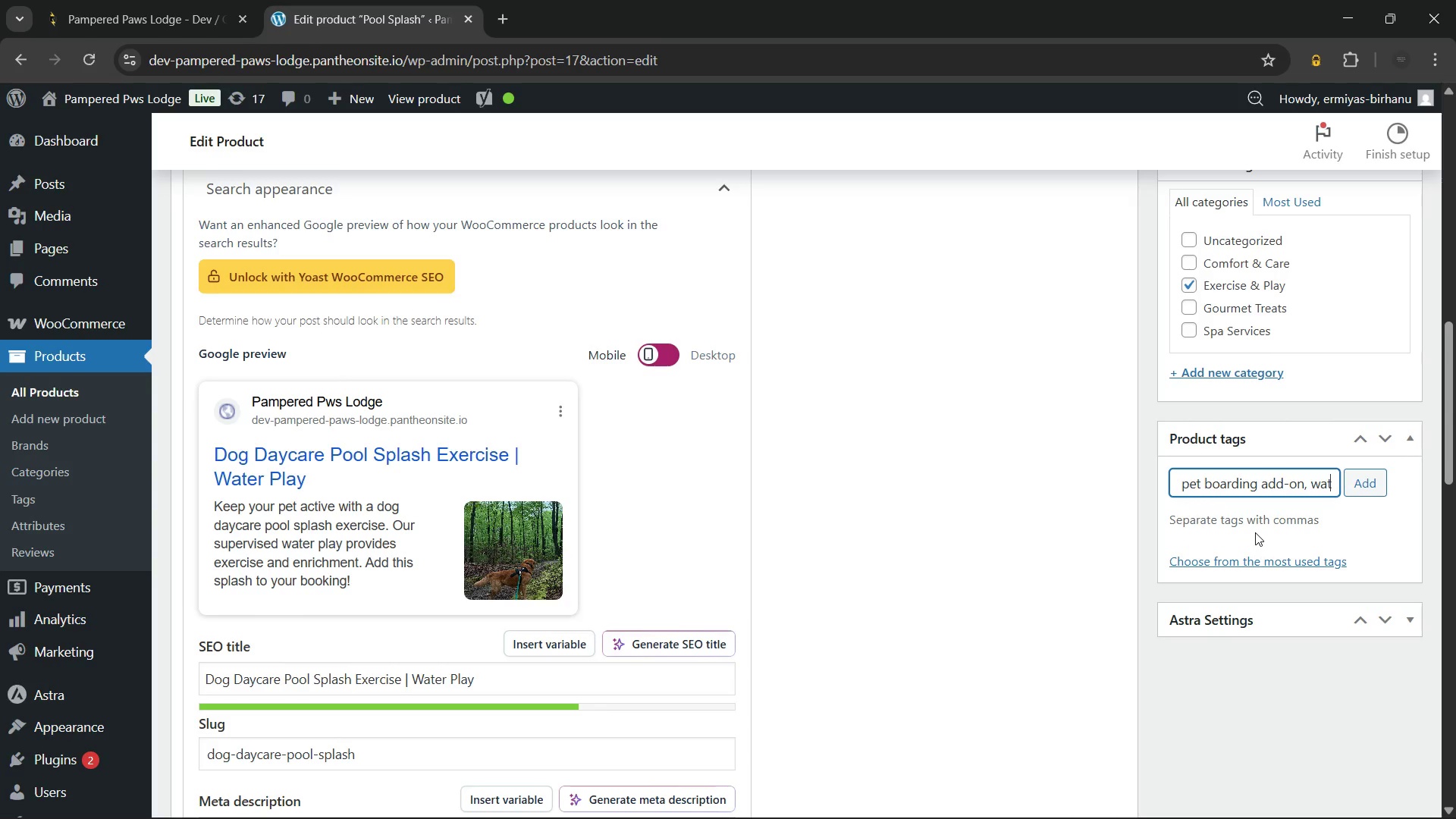 
type(er)
key(Backspace)
key(Backspace)
key(Backspace)
key(Backspace)
key(Backspace)
 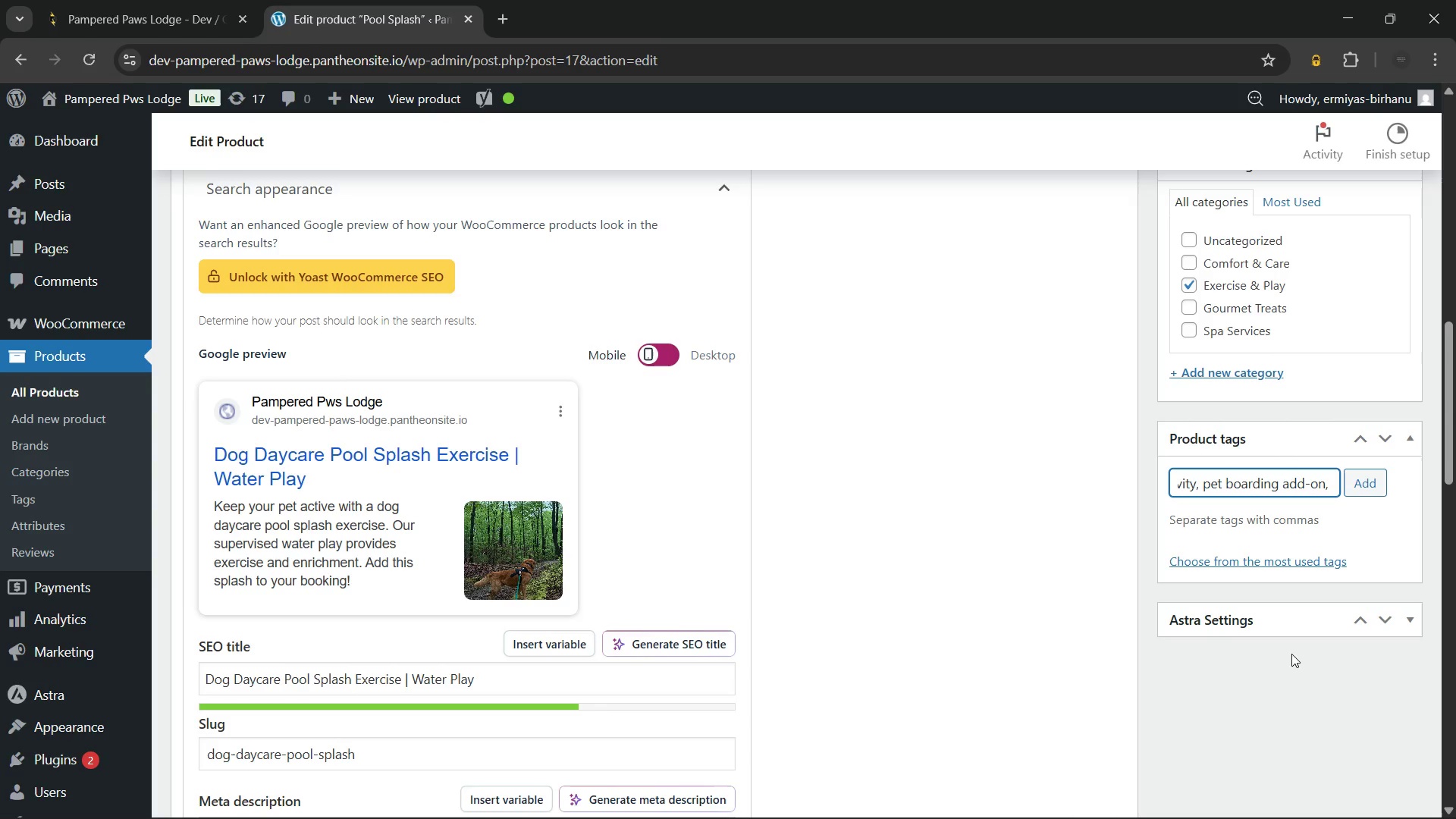 
wait(8.03)
 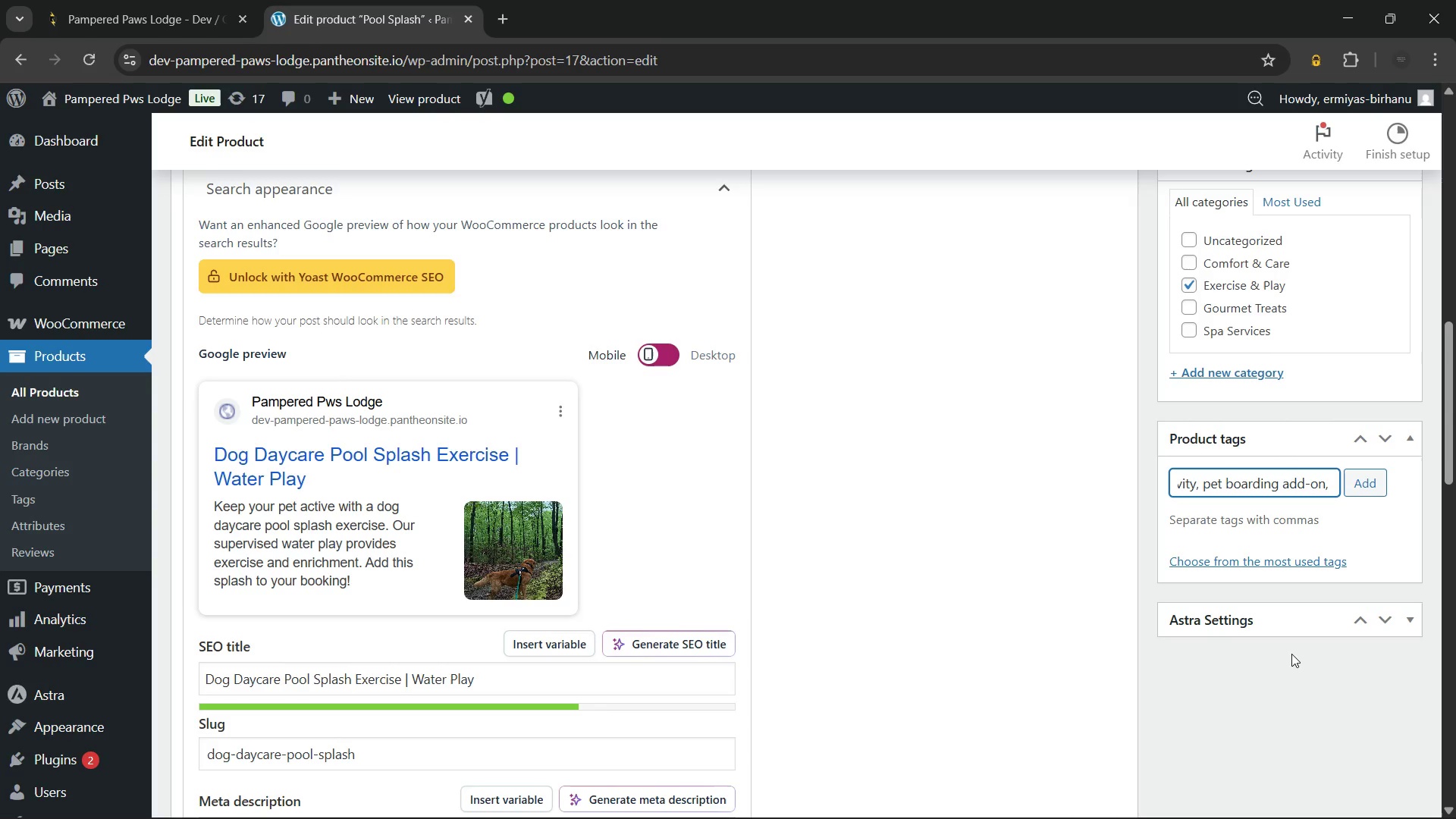 
type(can)
 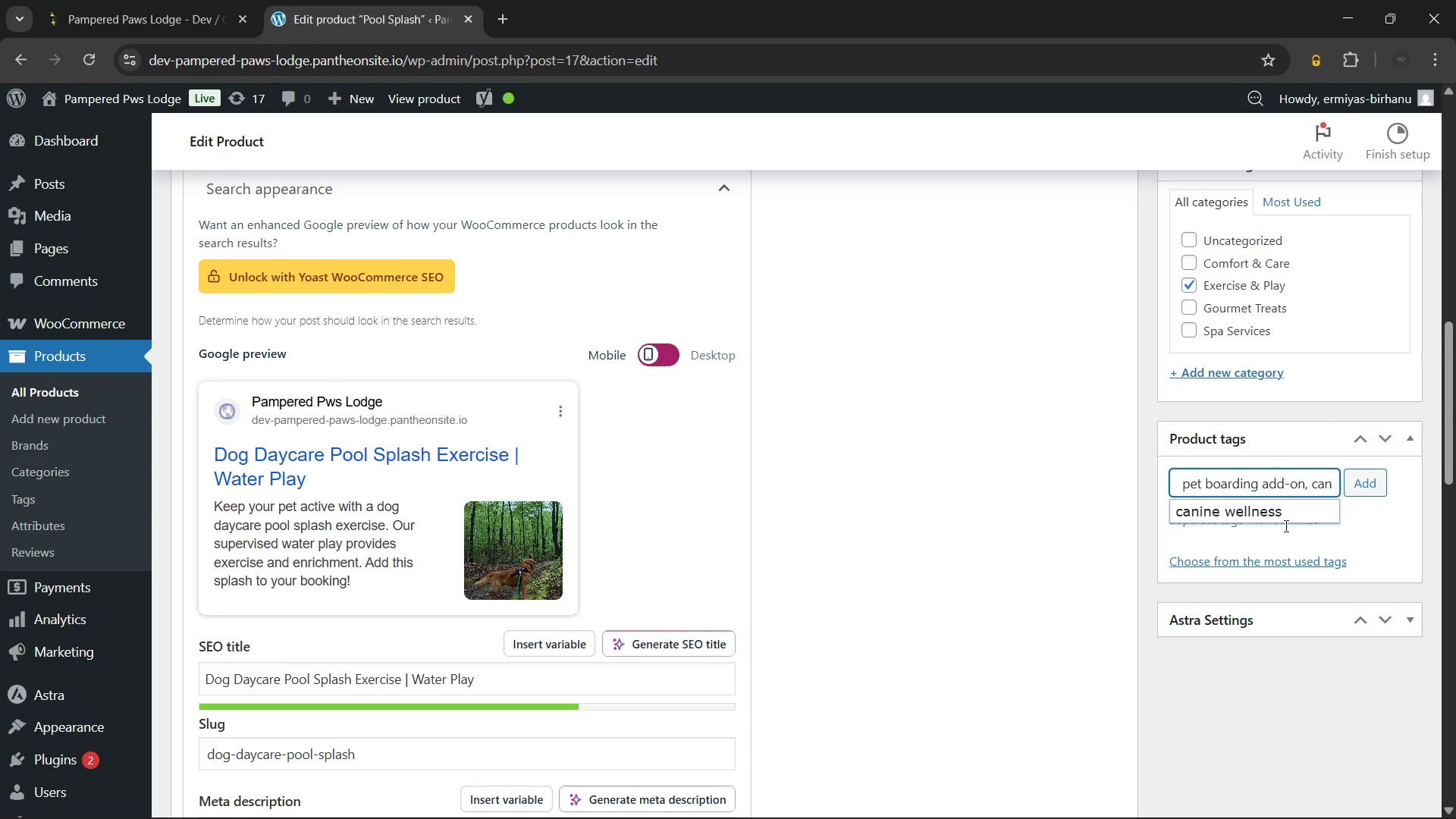 
left_click([1276, 514])
 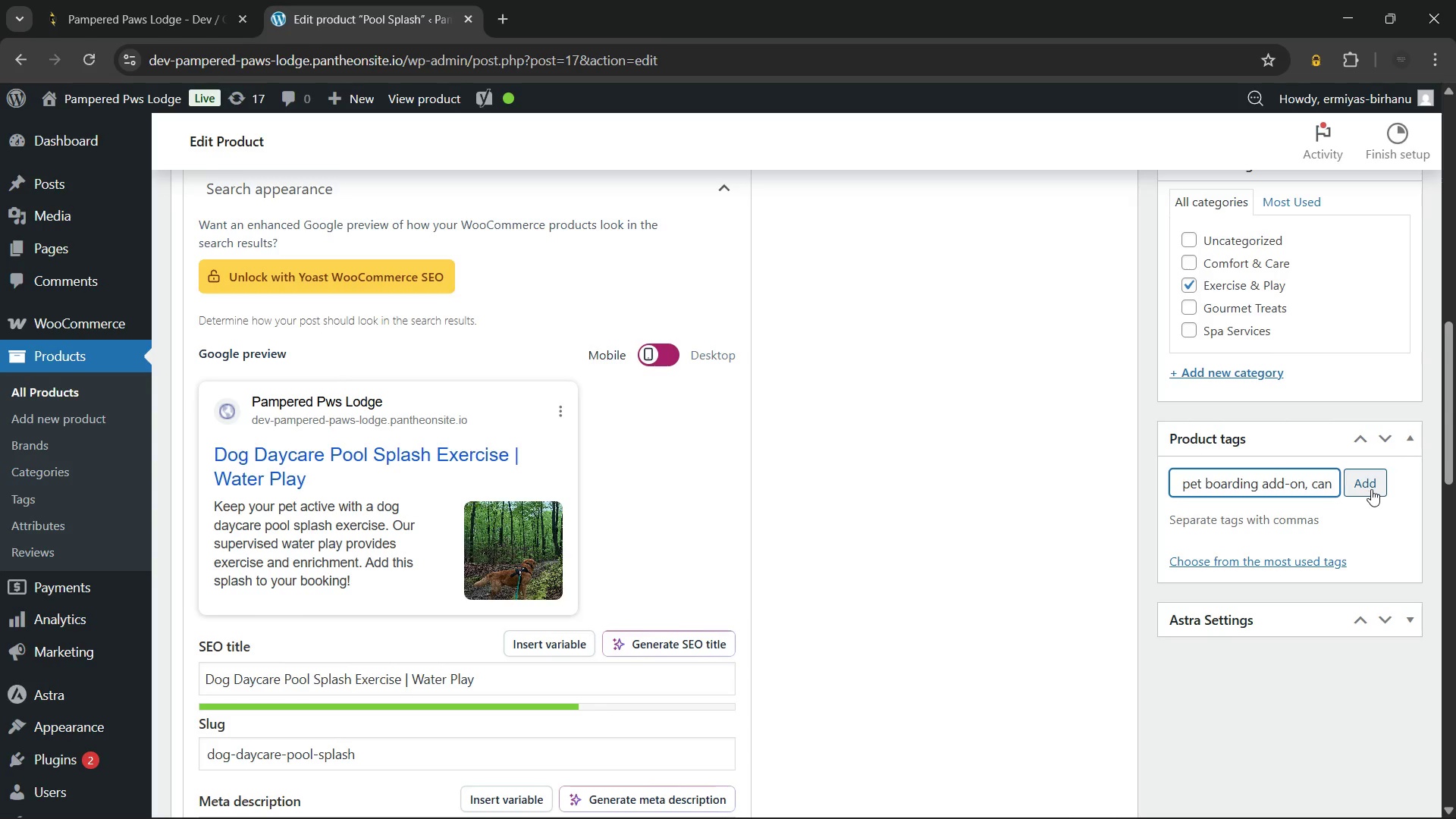 
left_click([1357, 481])
 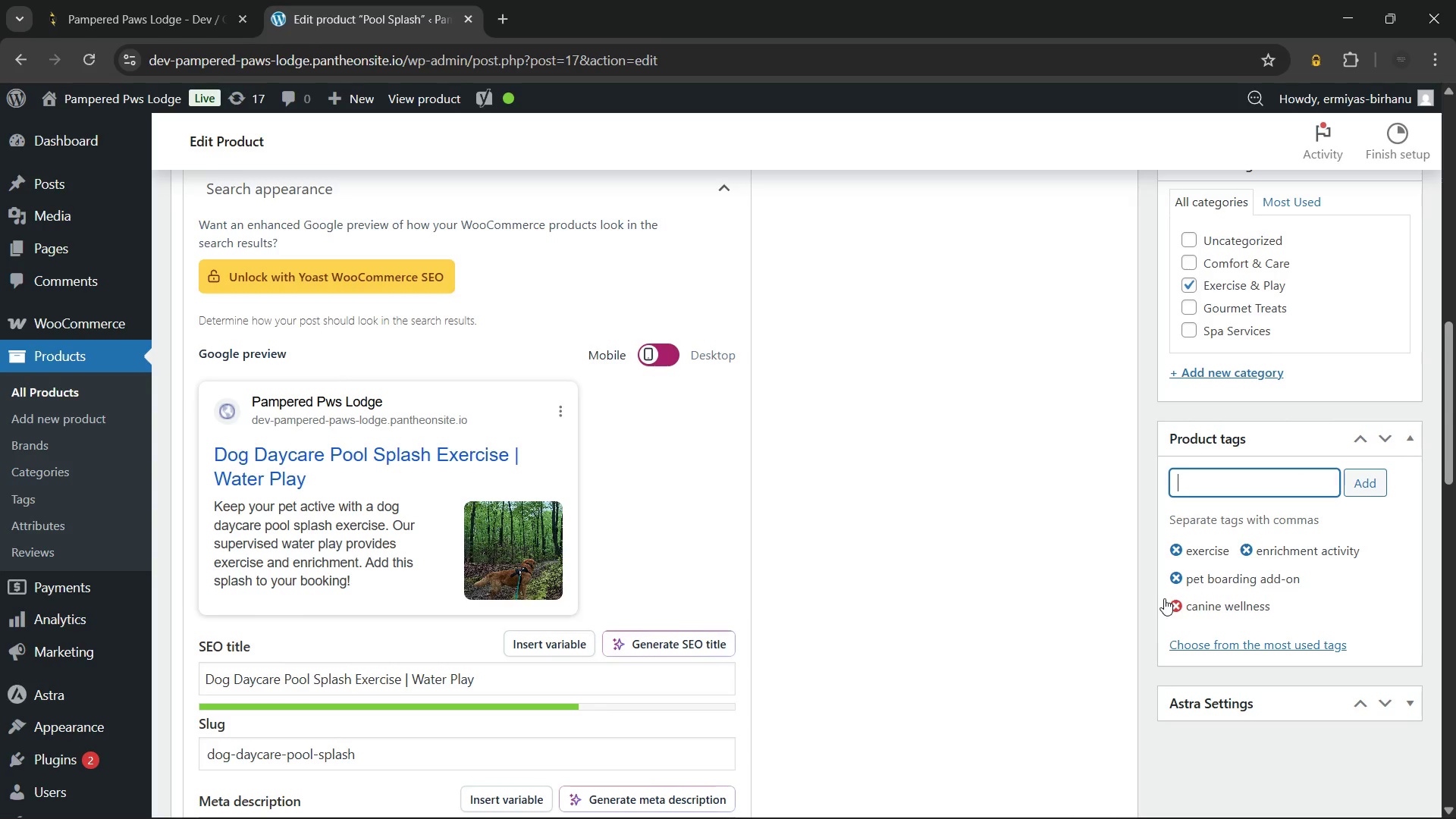 
left_click([1051, 544])
 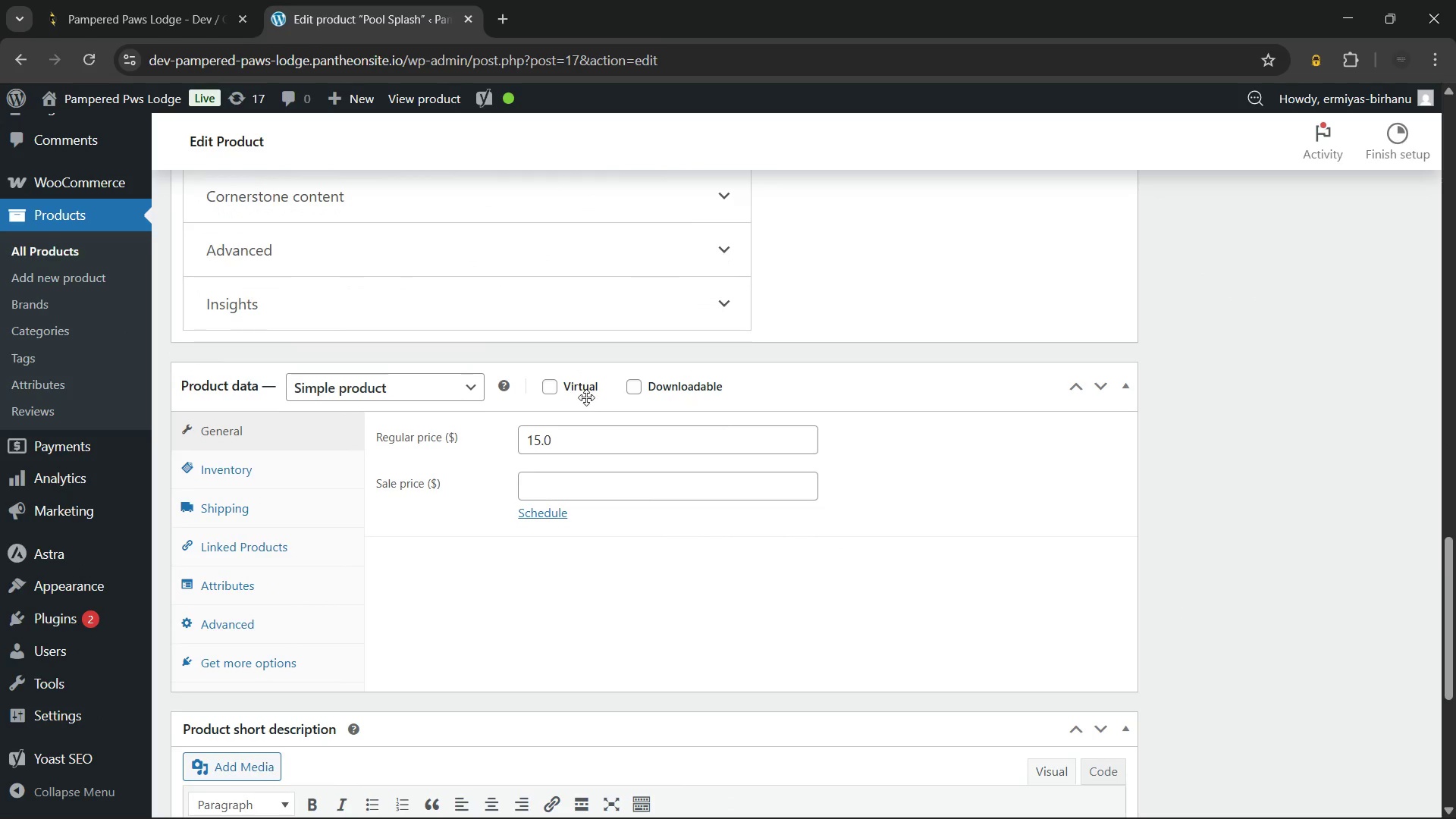 
wait(6.91)
 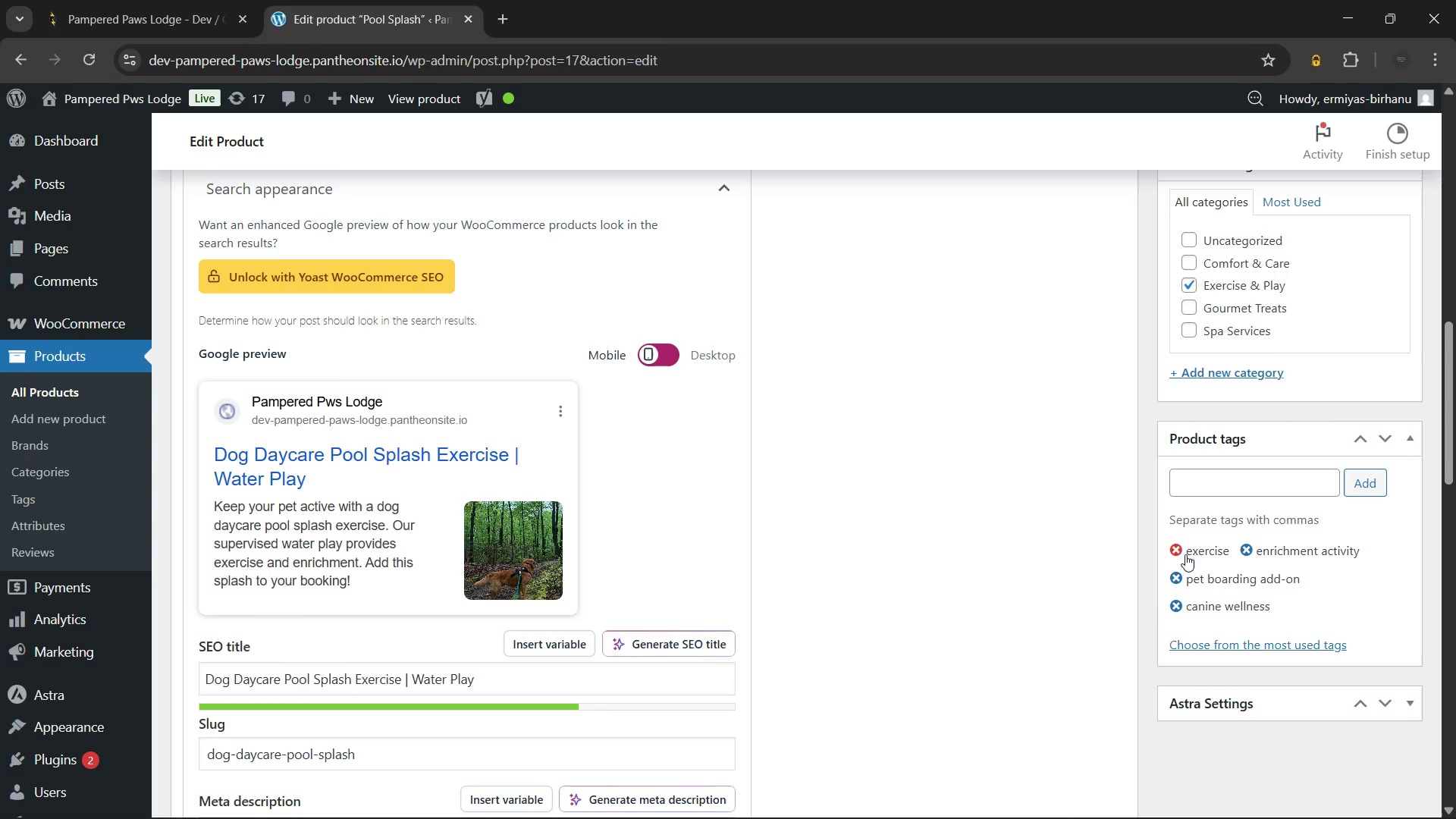 
left_click([549, 385])
 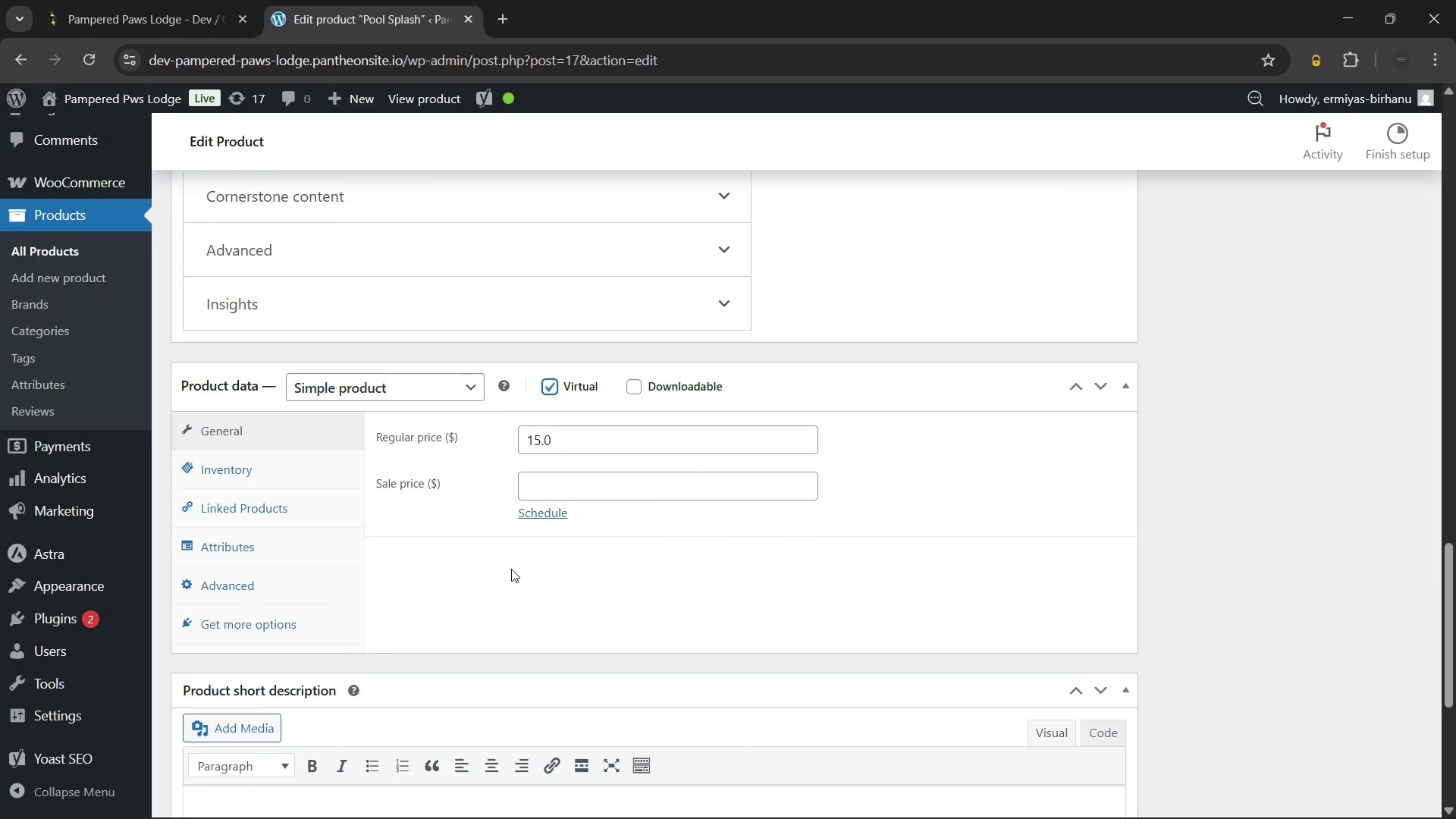 
left_click([511, 569])
 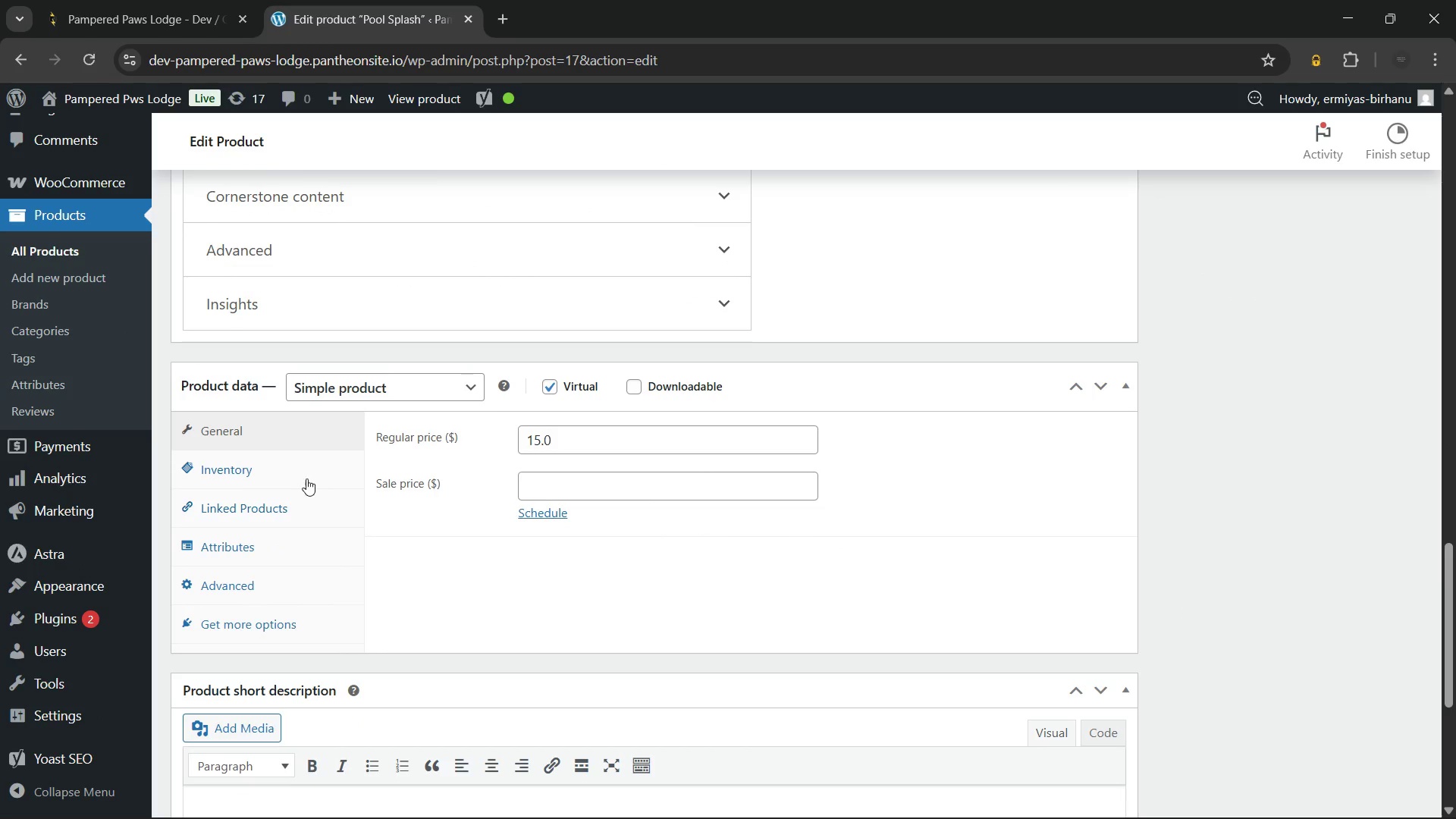 
left_click([305, 475])
 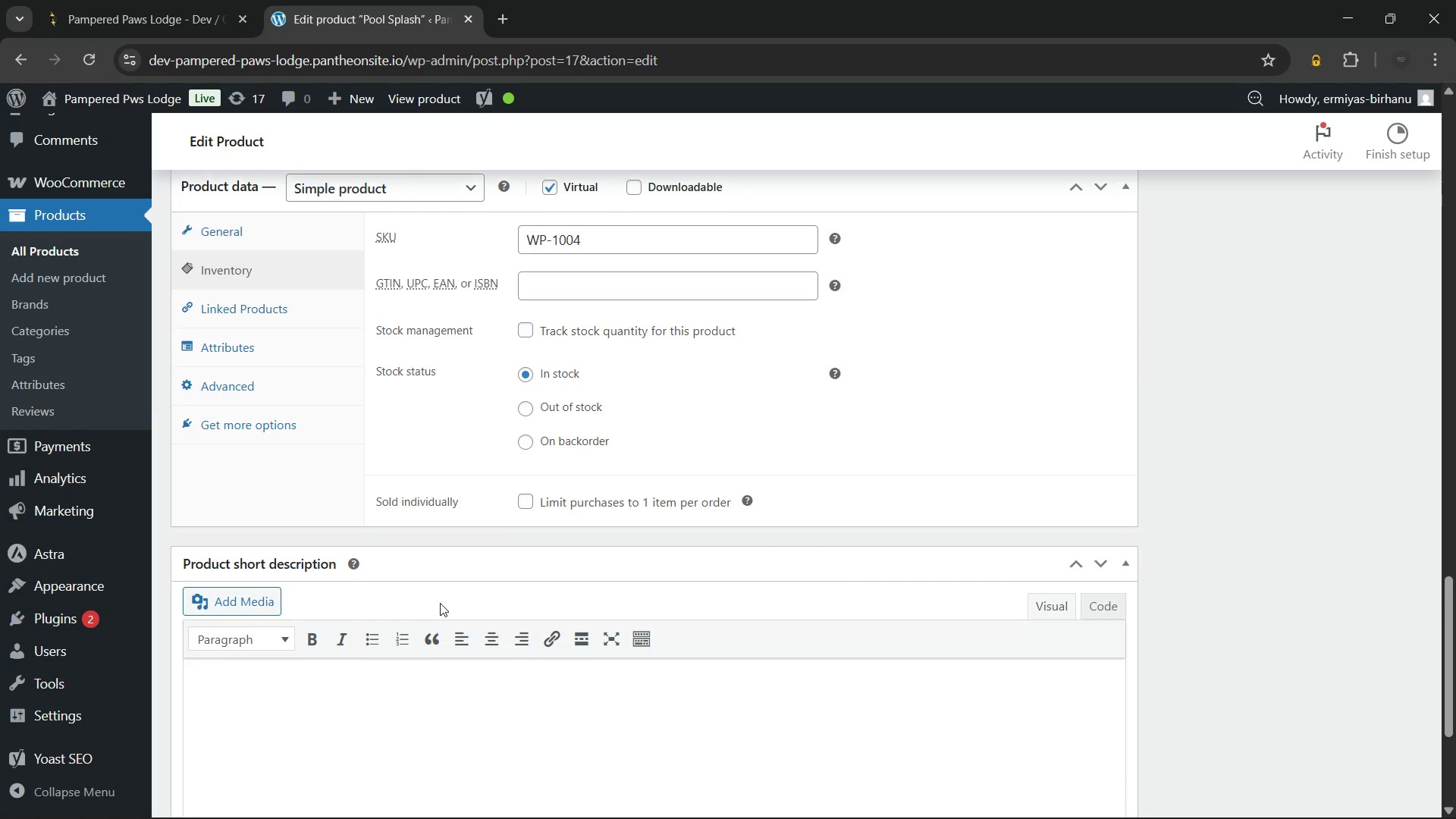 
left_click([463, 467])
 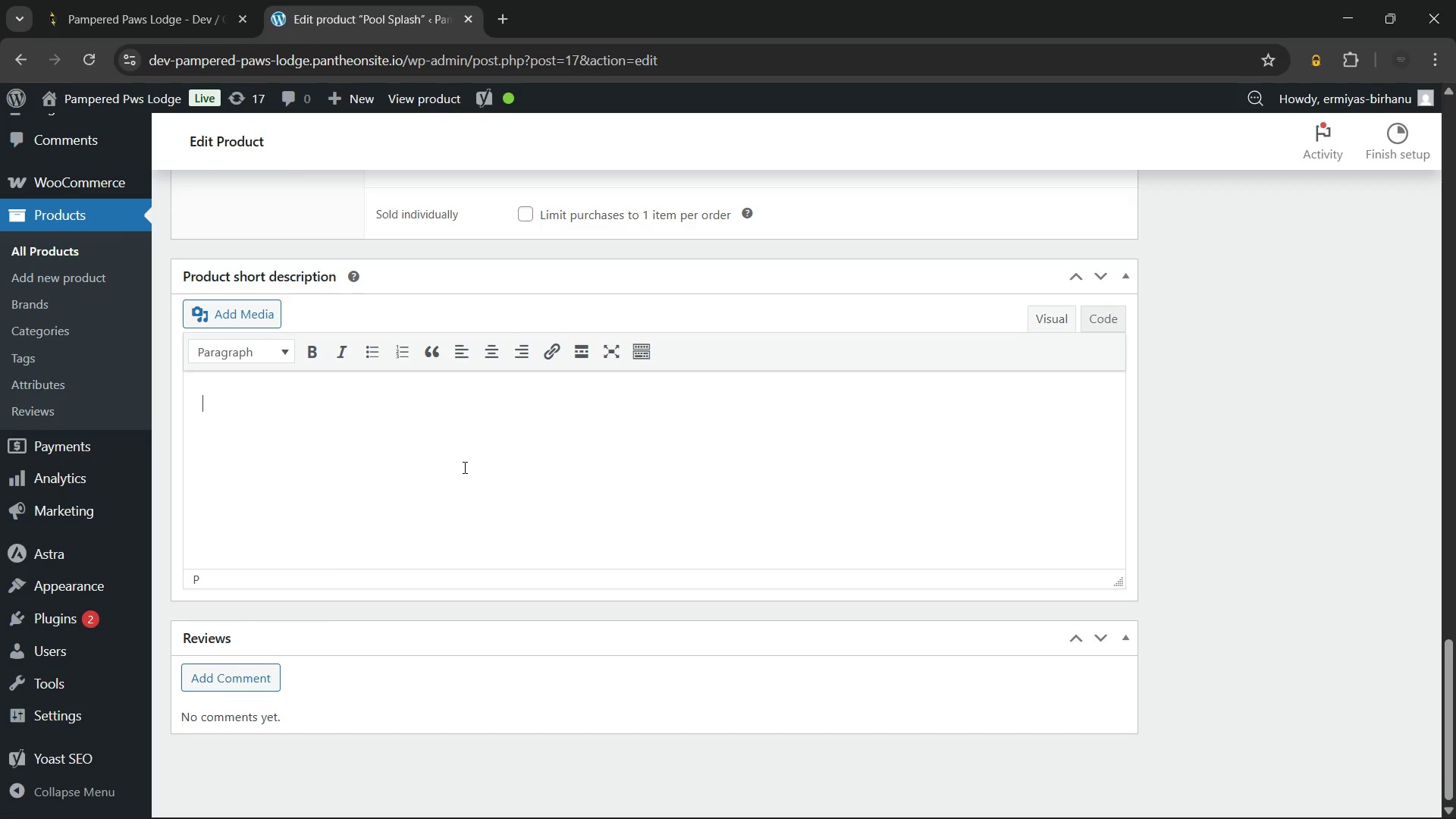 
wait(21.02)
 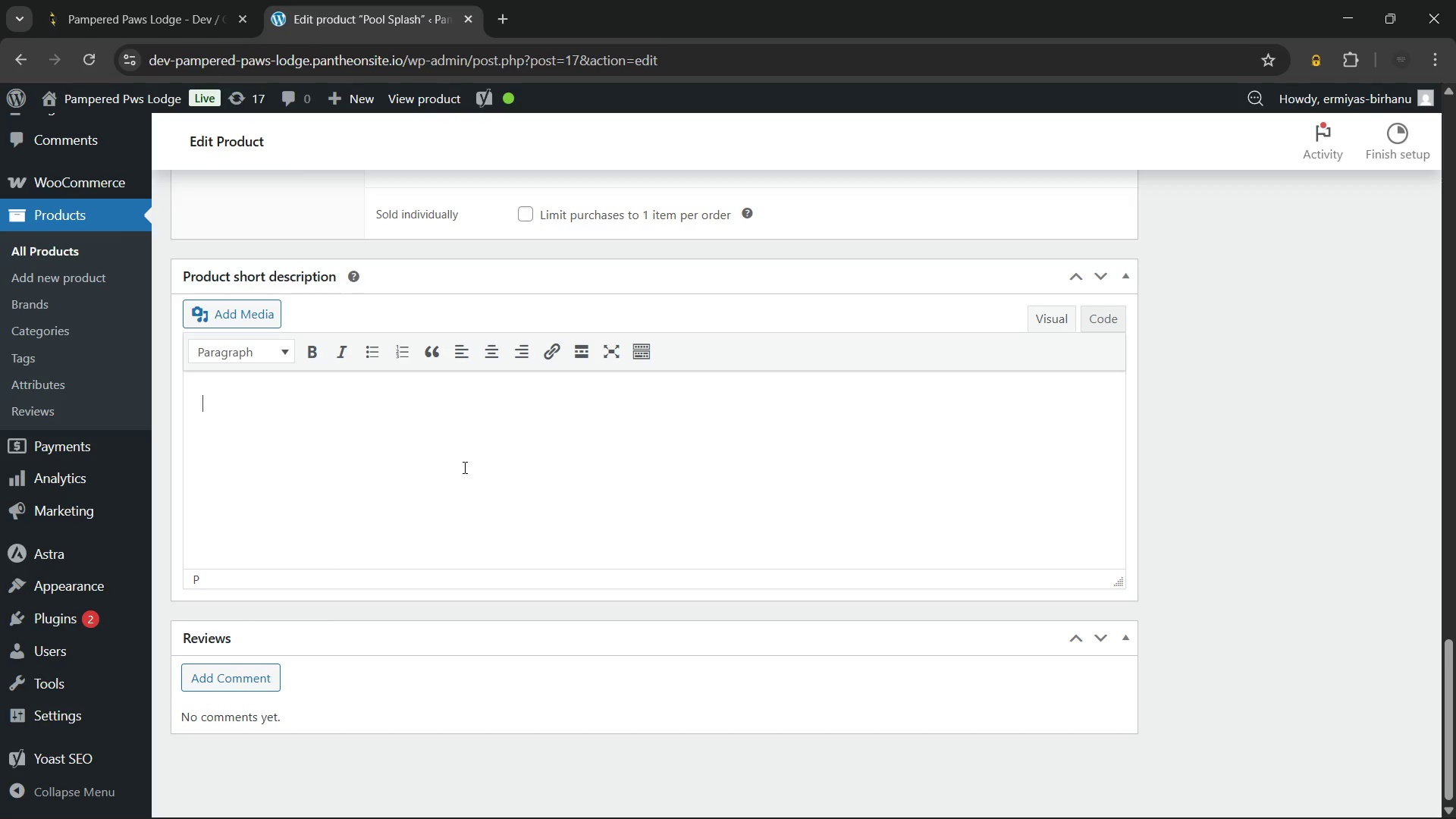 
type(Dive into fun with)
 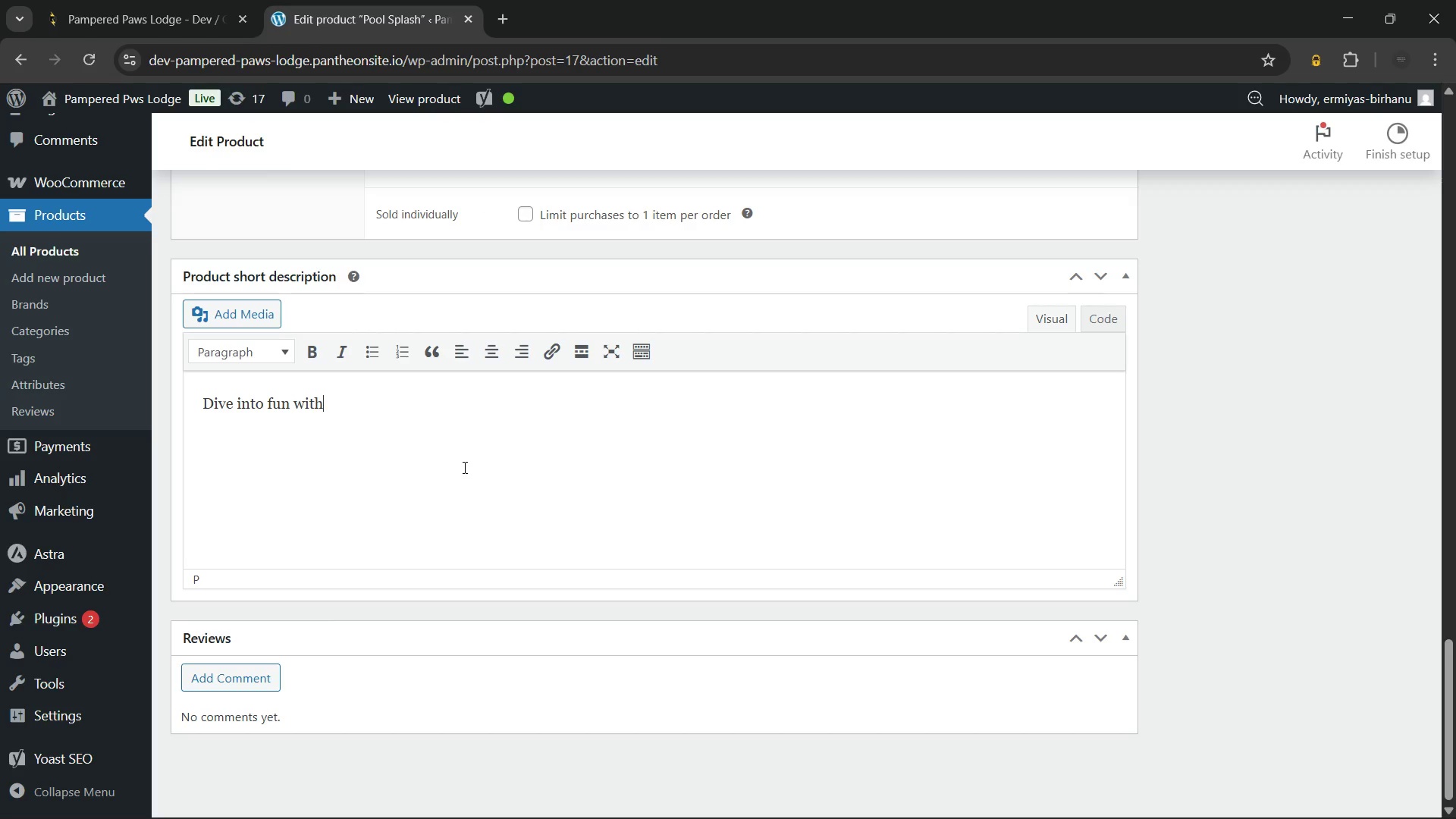 
type( our dog )
key(Backspace)
key(Backspace)
key(Backspace)
key(Backspace)
type(Dog ds)
key(Backspace)
type(aycare pool splash)
 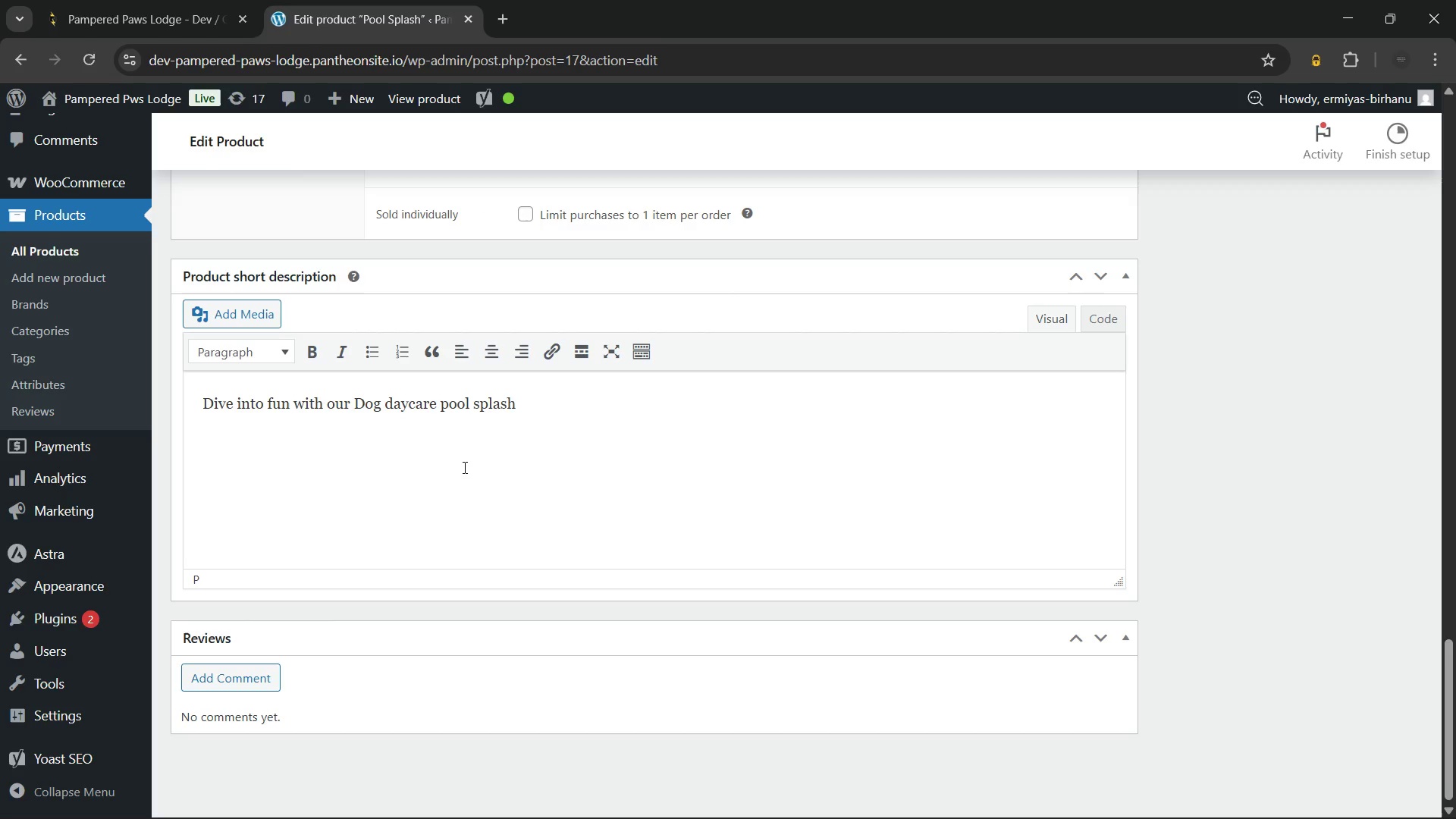 
type( exercise session. This high-energy water activity provides incredible exercise and enrichment, making it the perfect cool-down for any water-loving pet during their stay)
 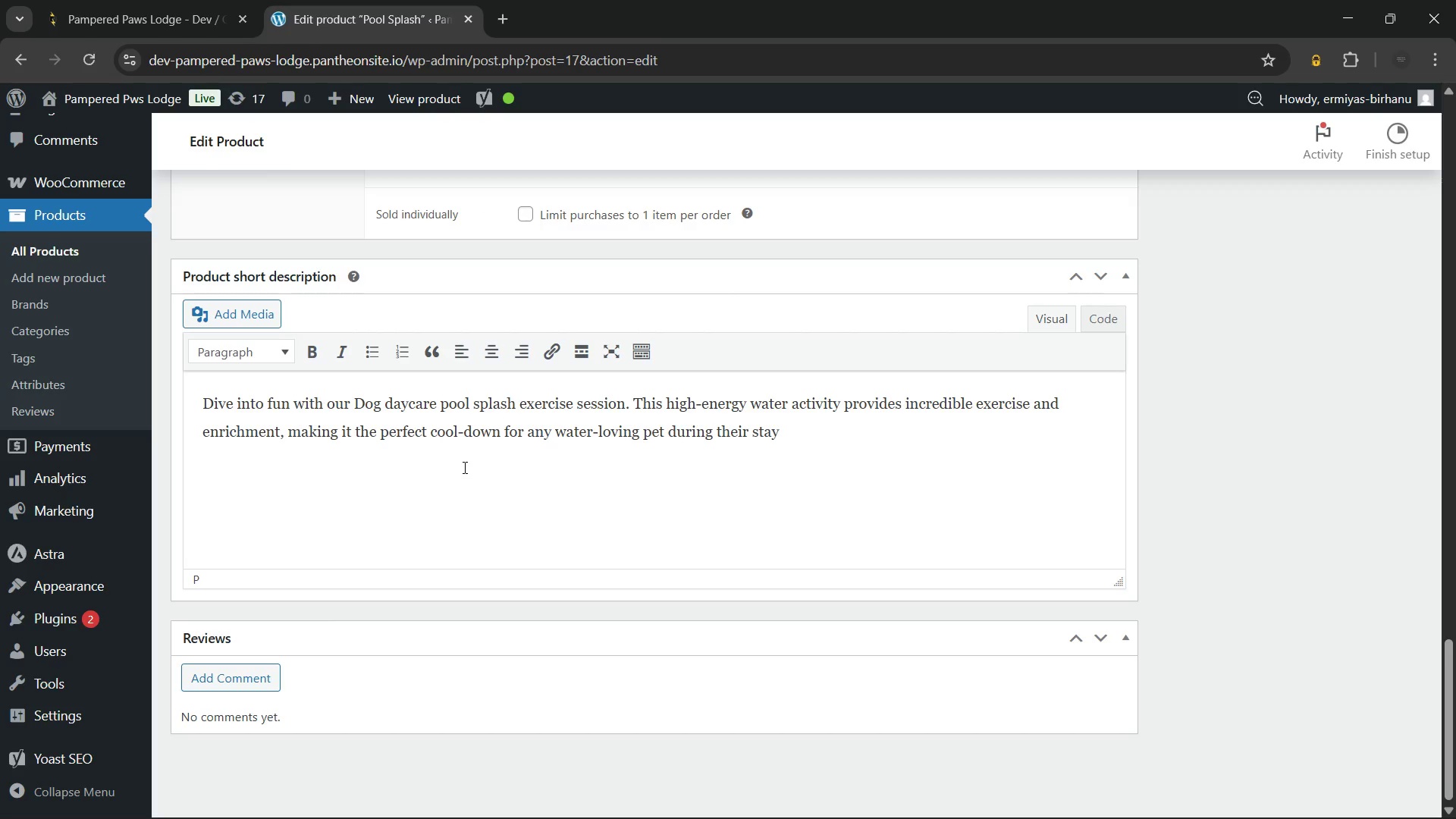 
wait(16.81)
 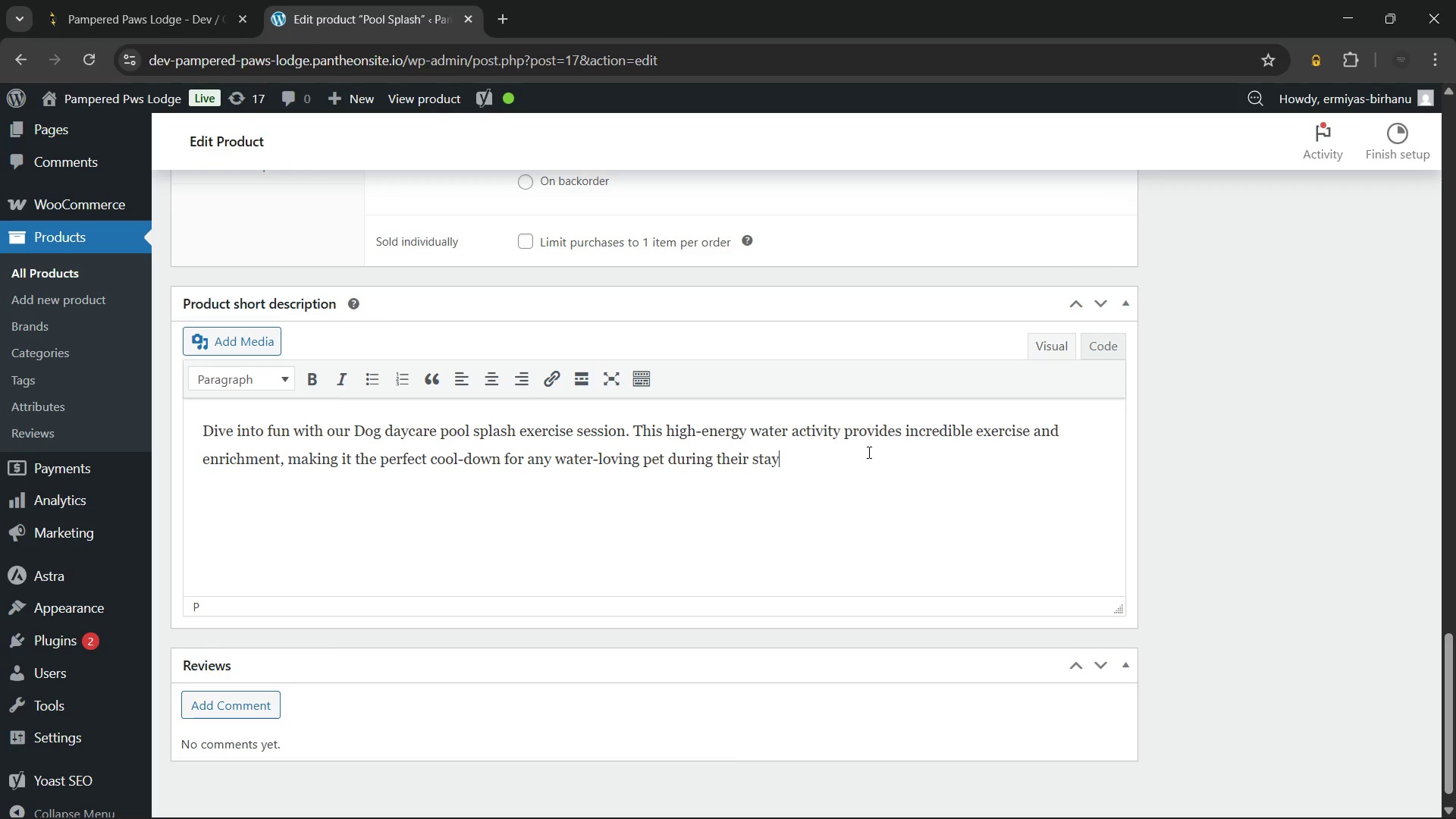 
left_click_drag(start_coordinate=[354, 504], to_coordinate=[570, 500])
 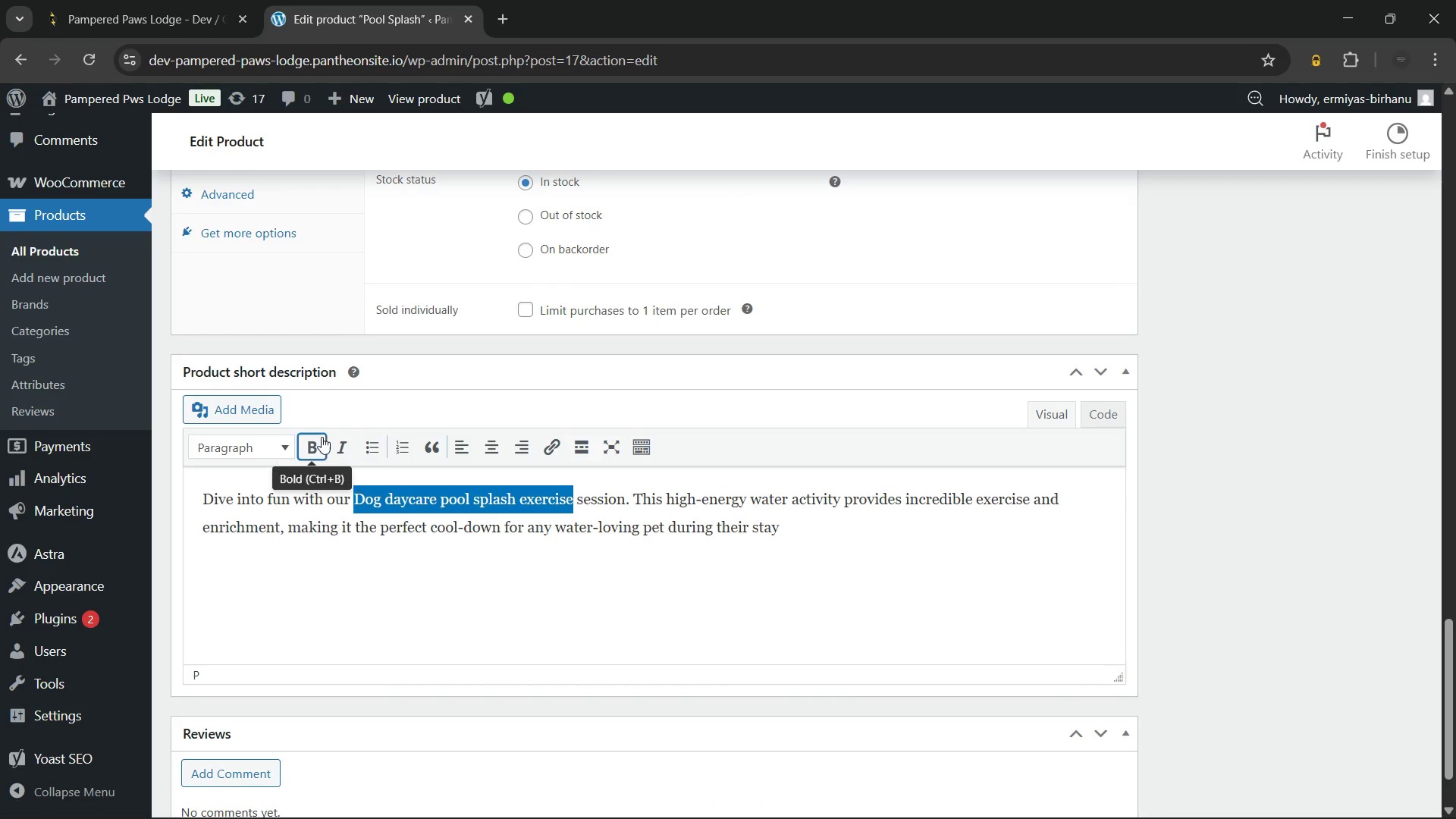 
left_click([315, 440])
 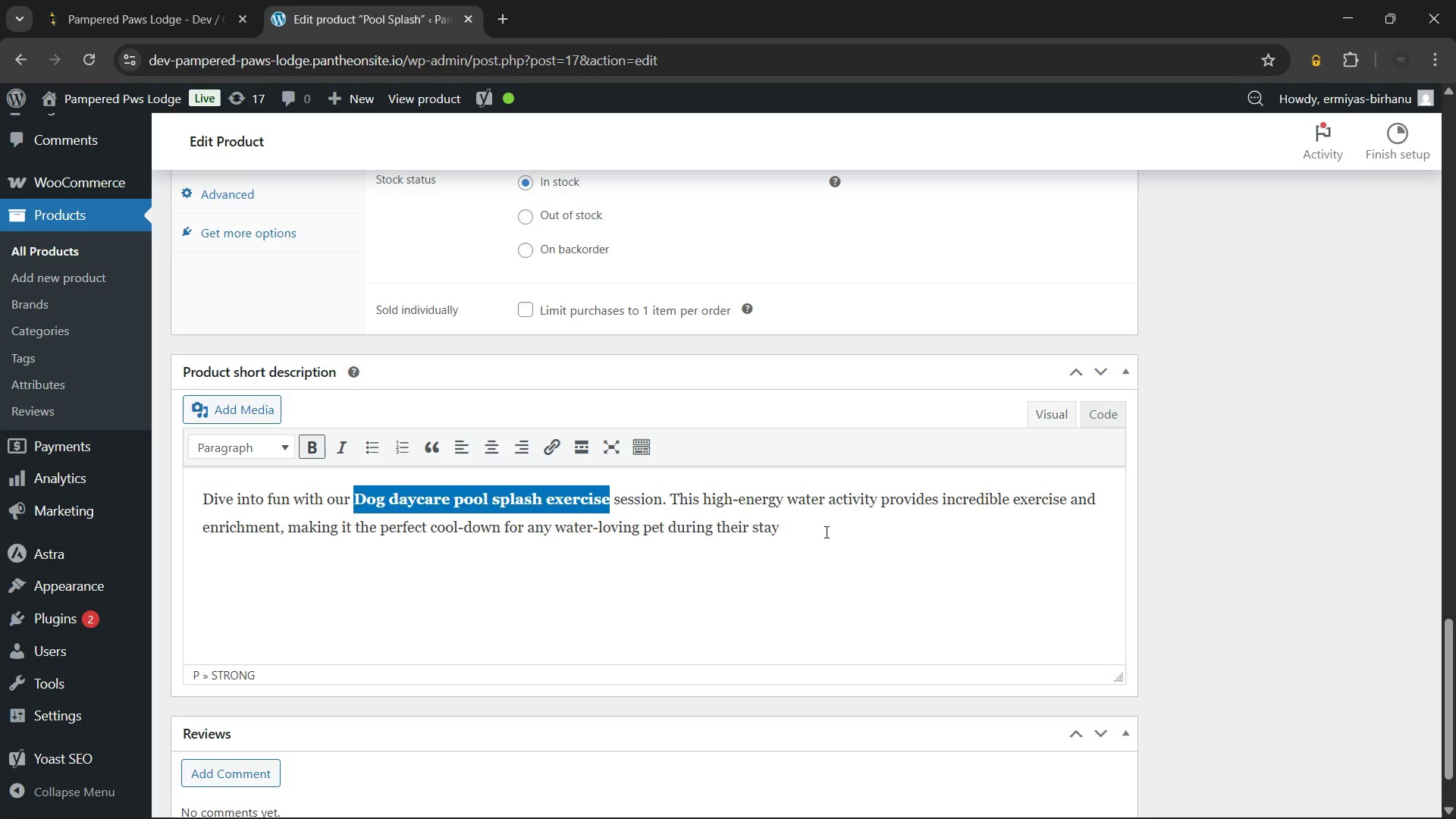 
left_click([827, 532])
 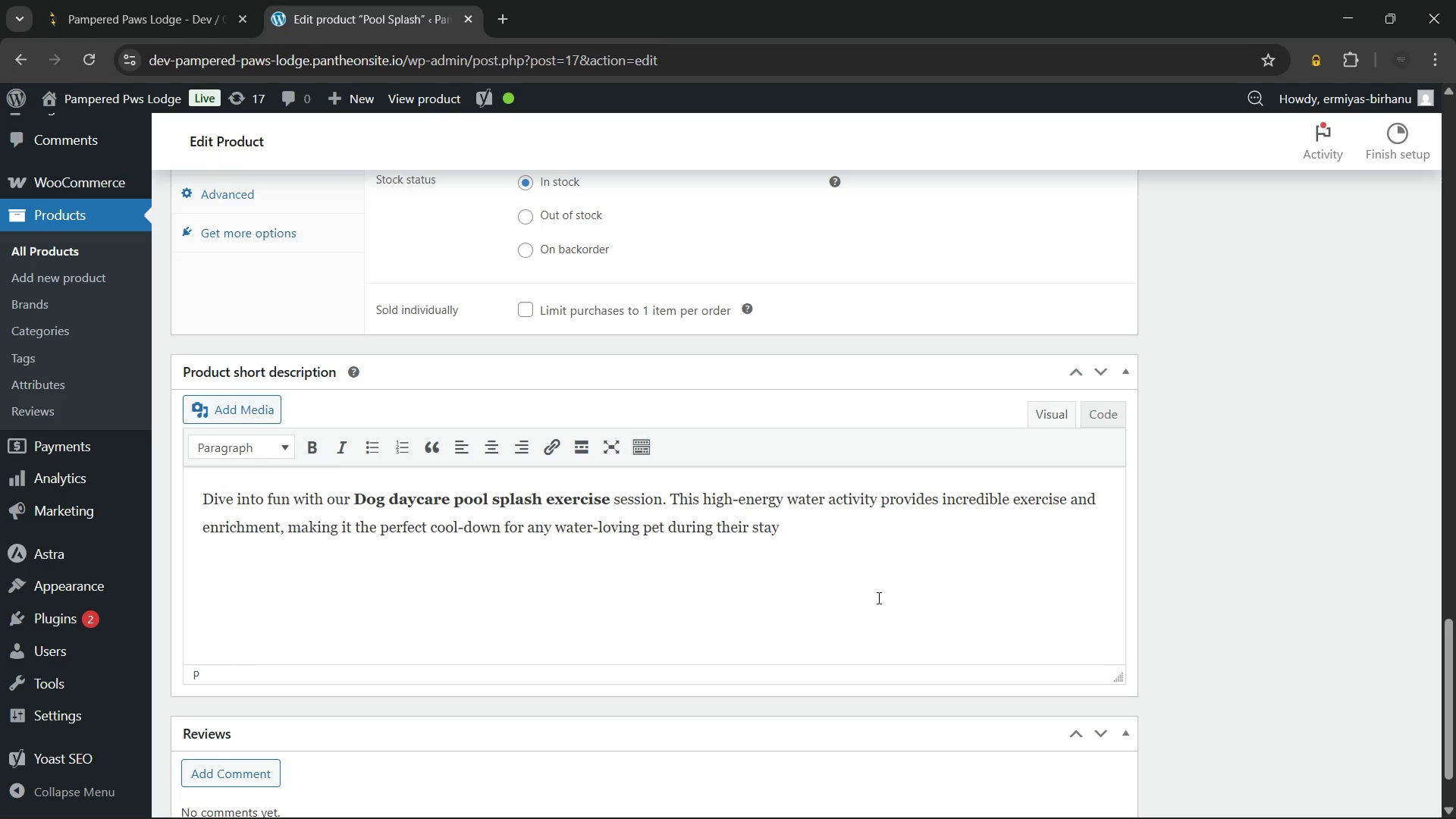 
key(Period)
 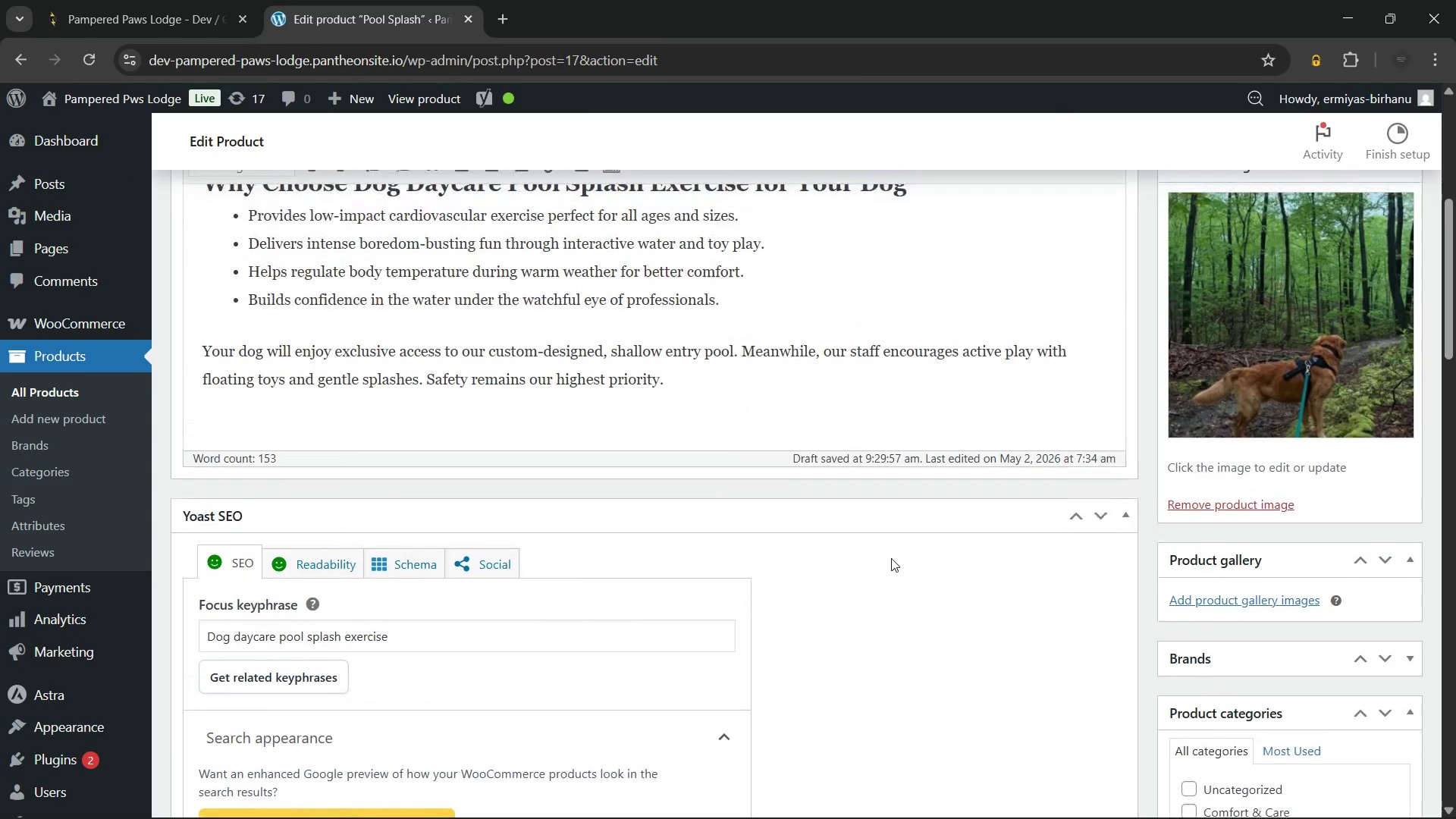 
wait(9.83)
 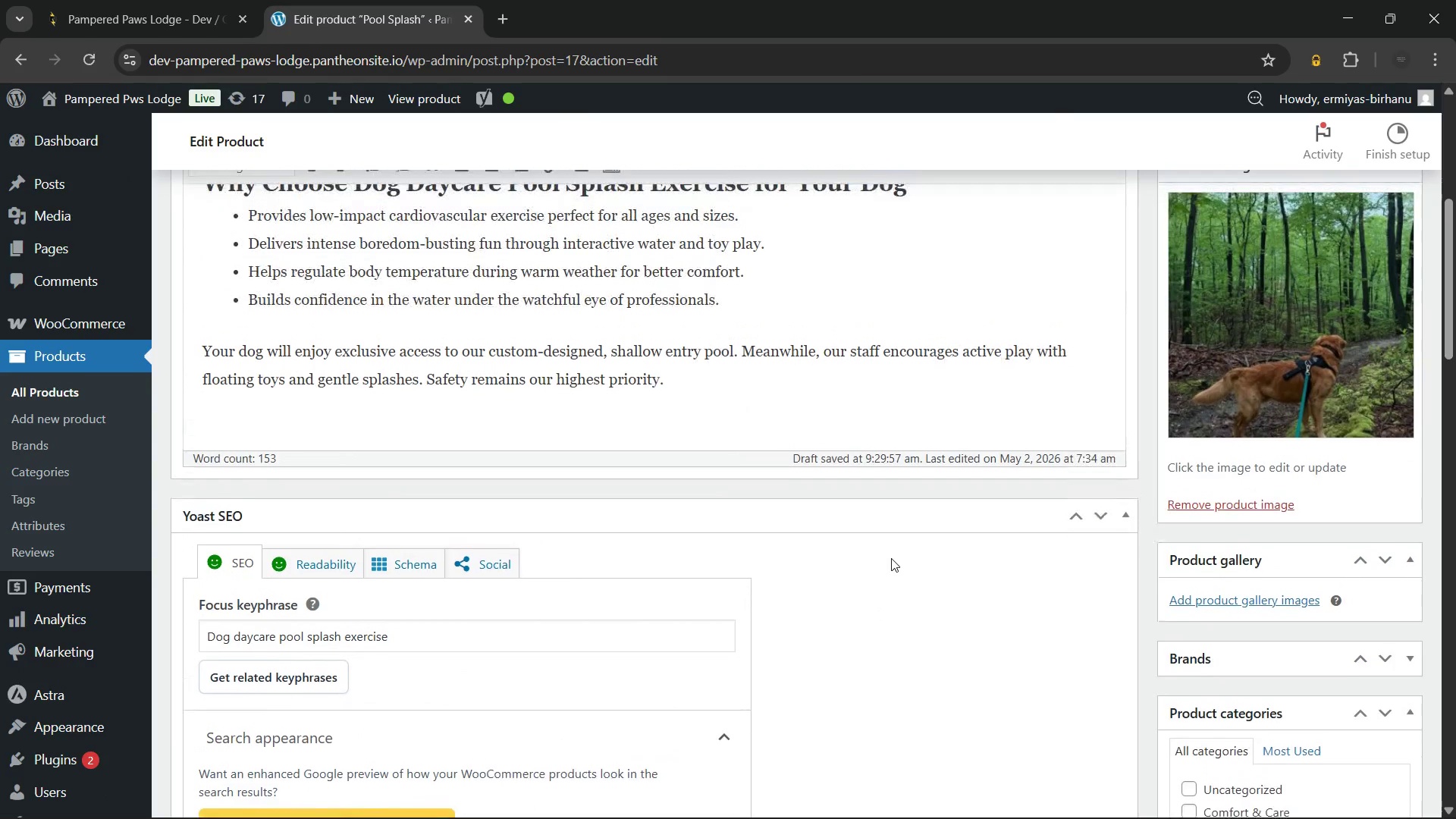 
left_click([1376, 555])
 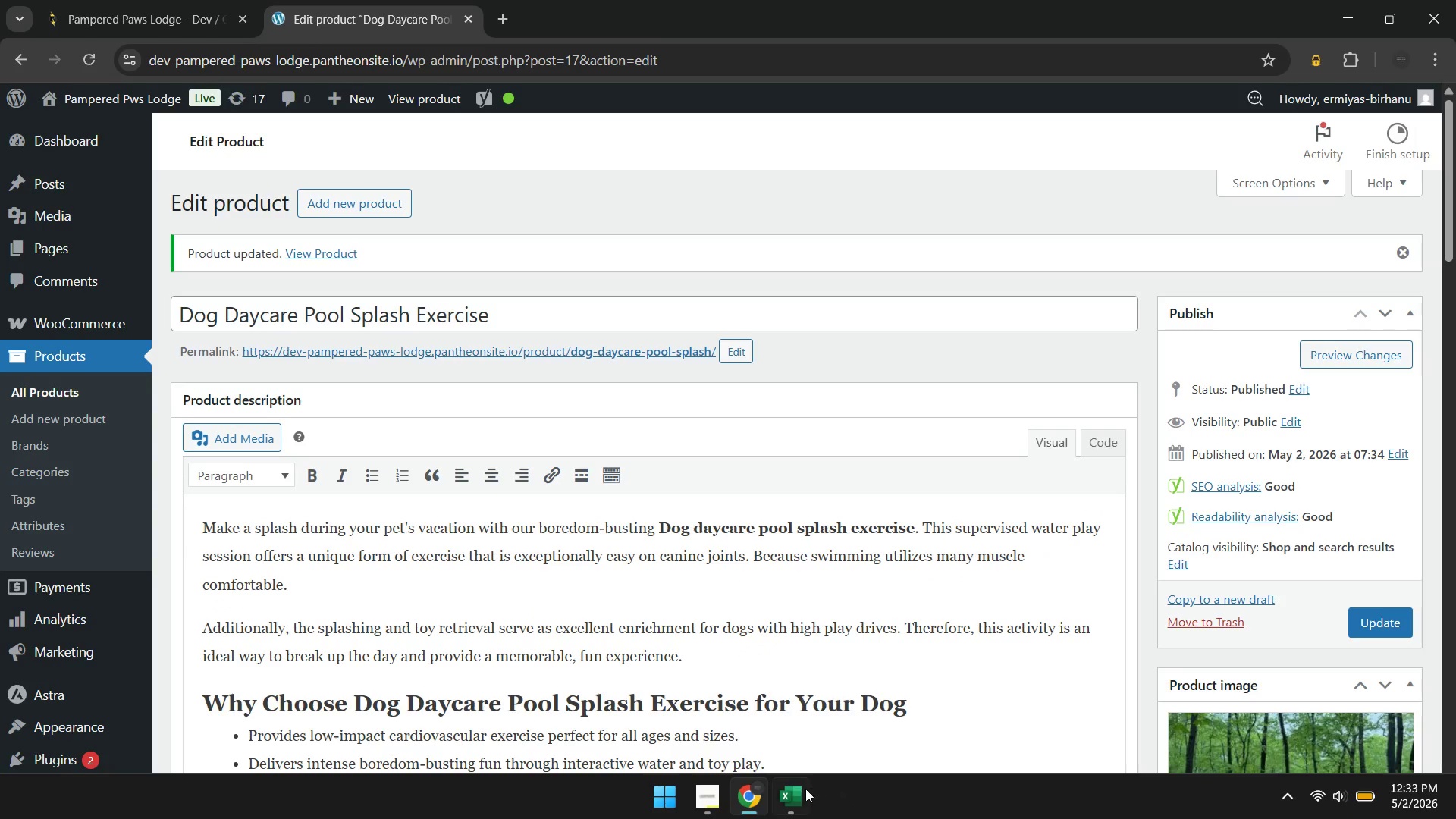 
wait(17.98)
 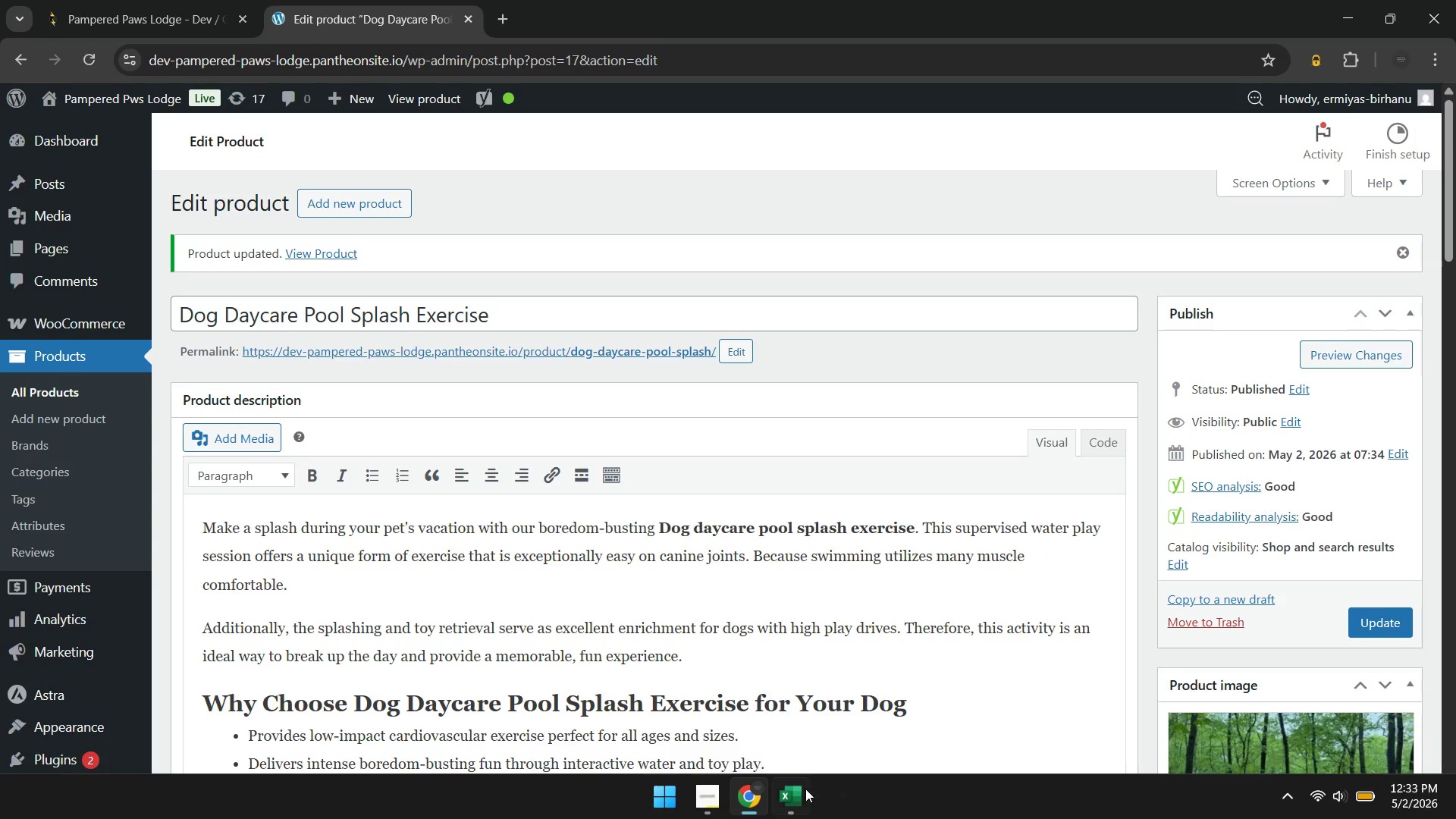 
left_click([1287, 799])
 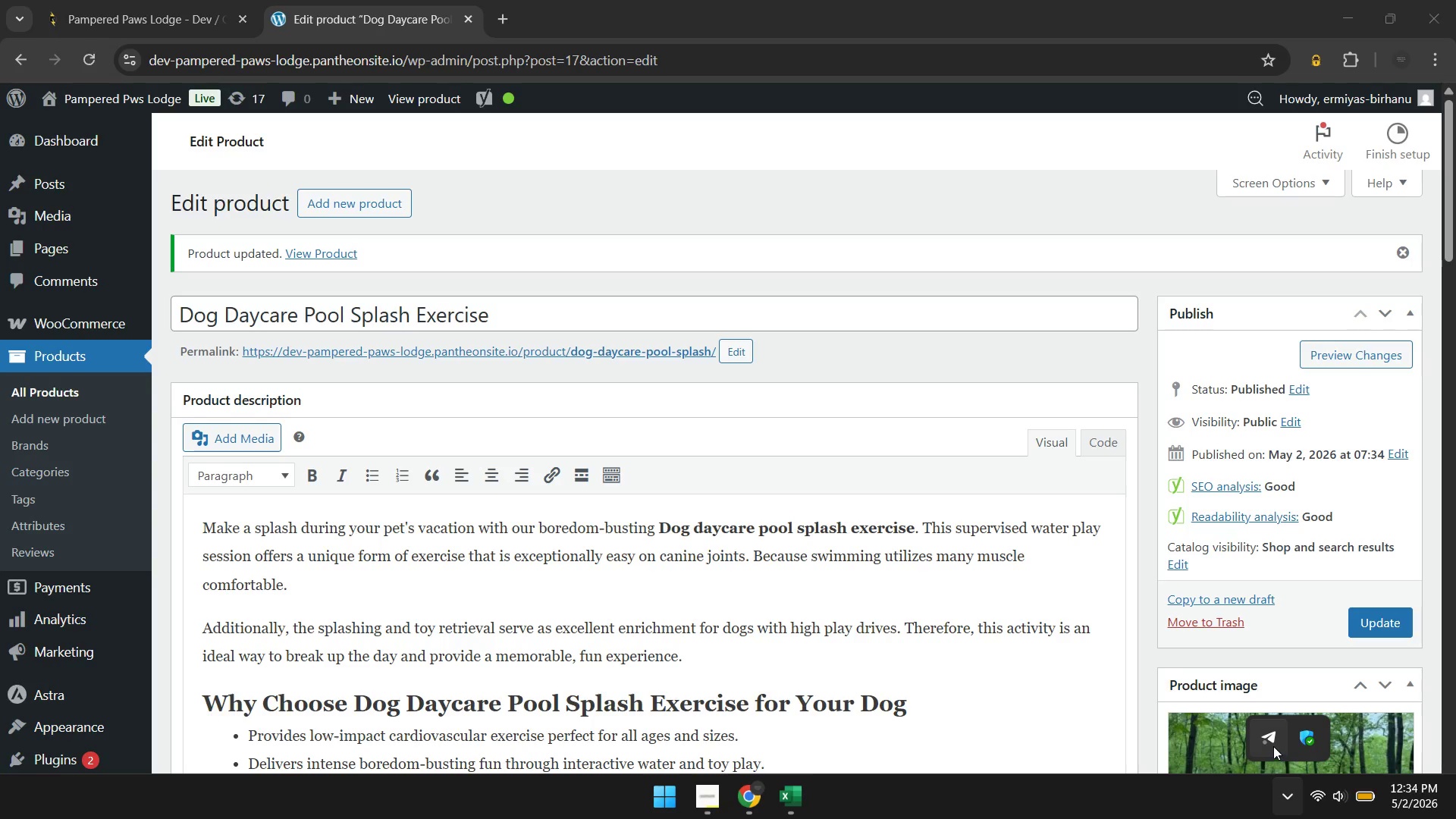 
left_click([1272, 745])
 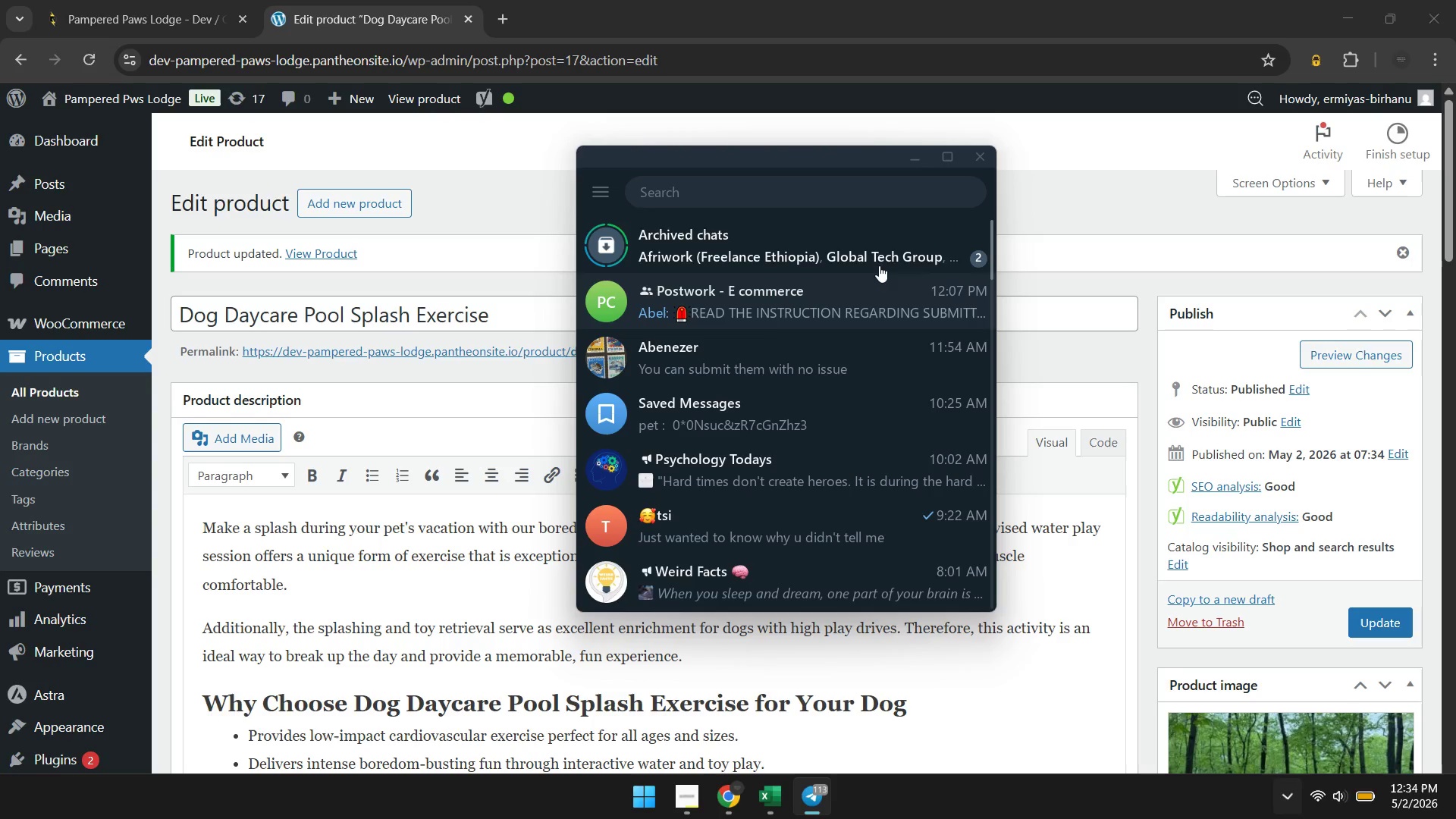 
left_click([877, 246])
 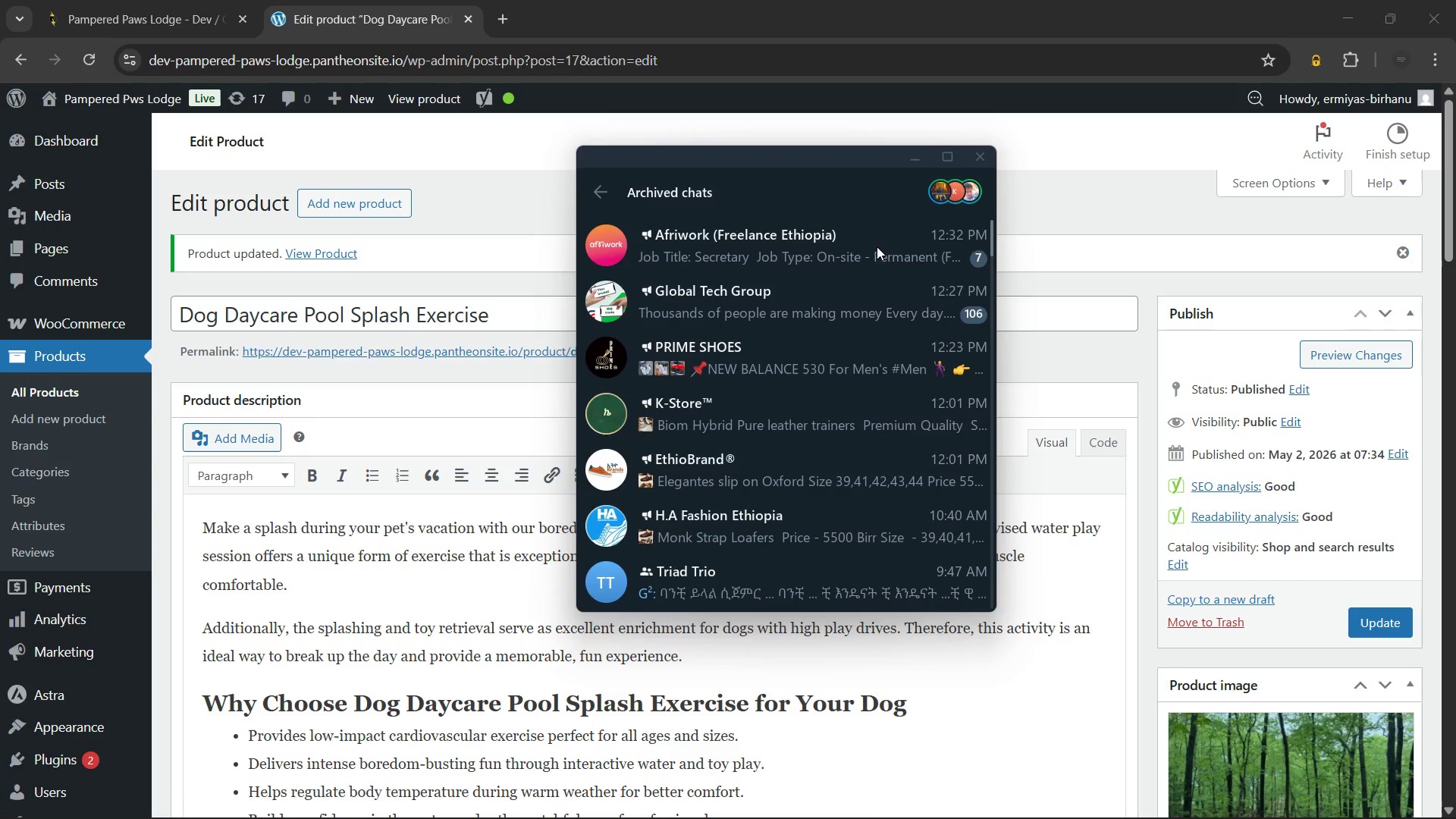 
key(Escape)
 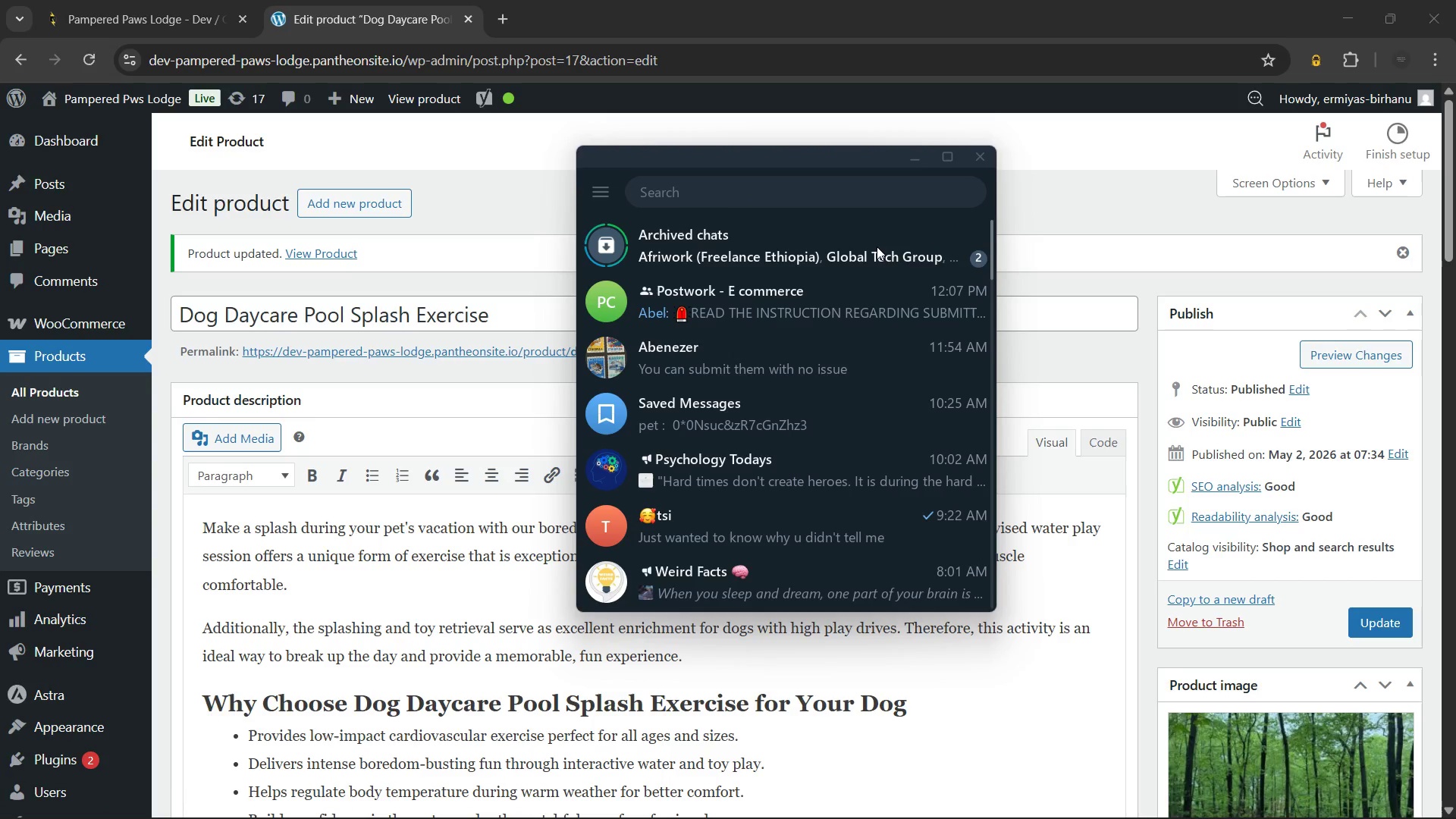 
right_click([877, 246])
 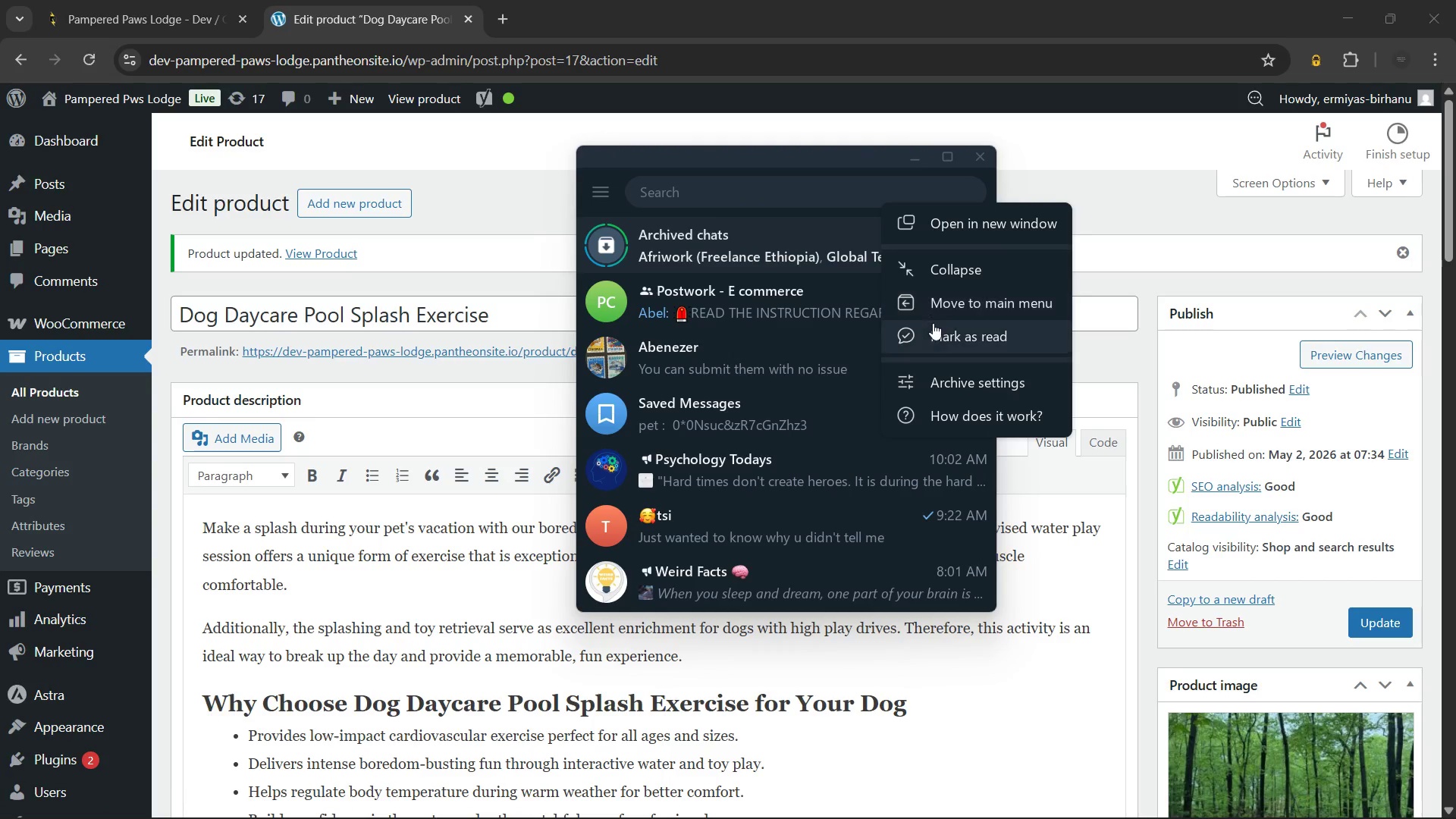 
left_click([933, 325])
 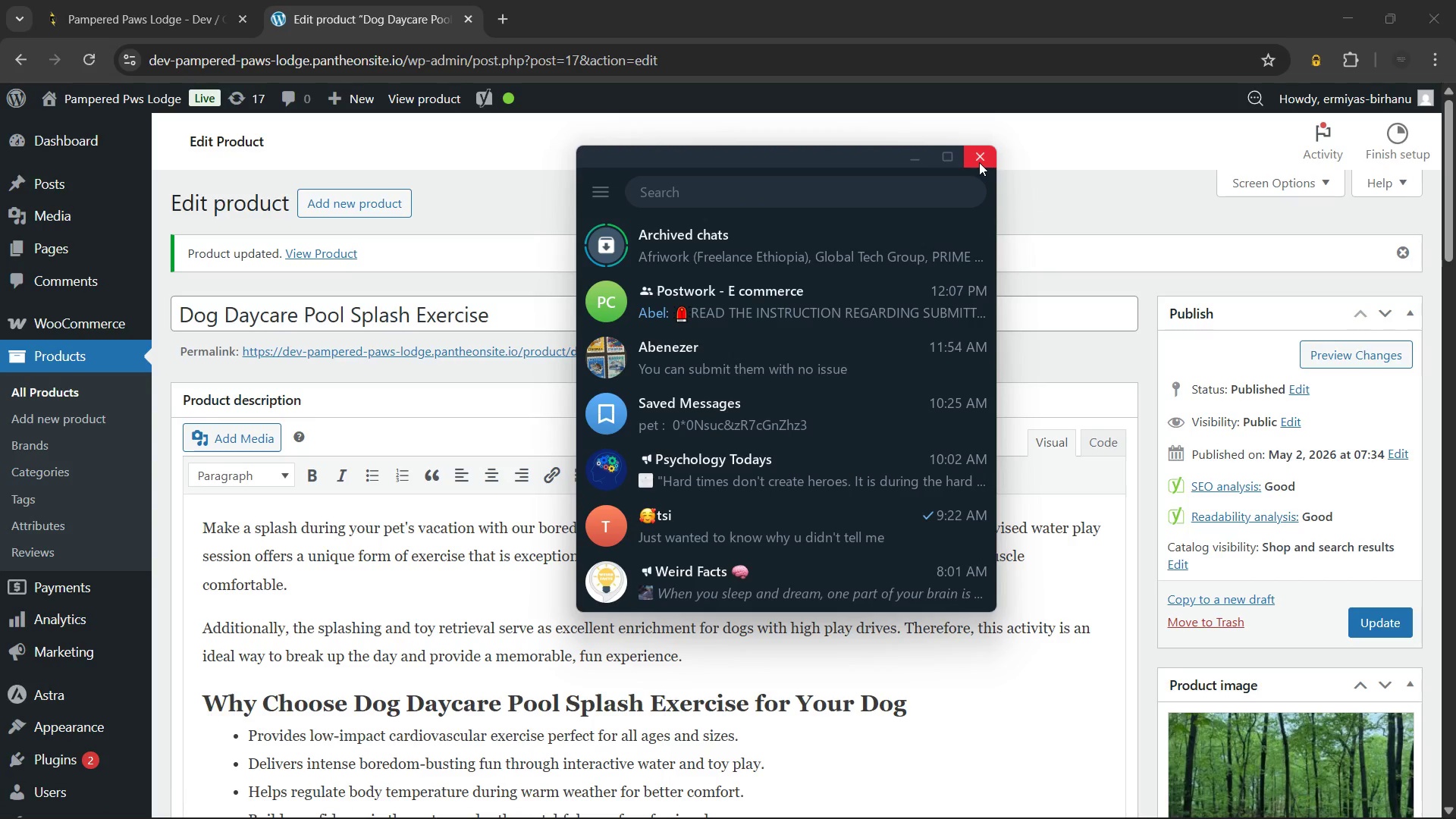 
left_click([979, 162])
 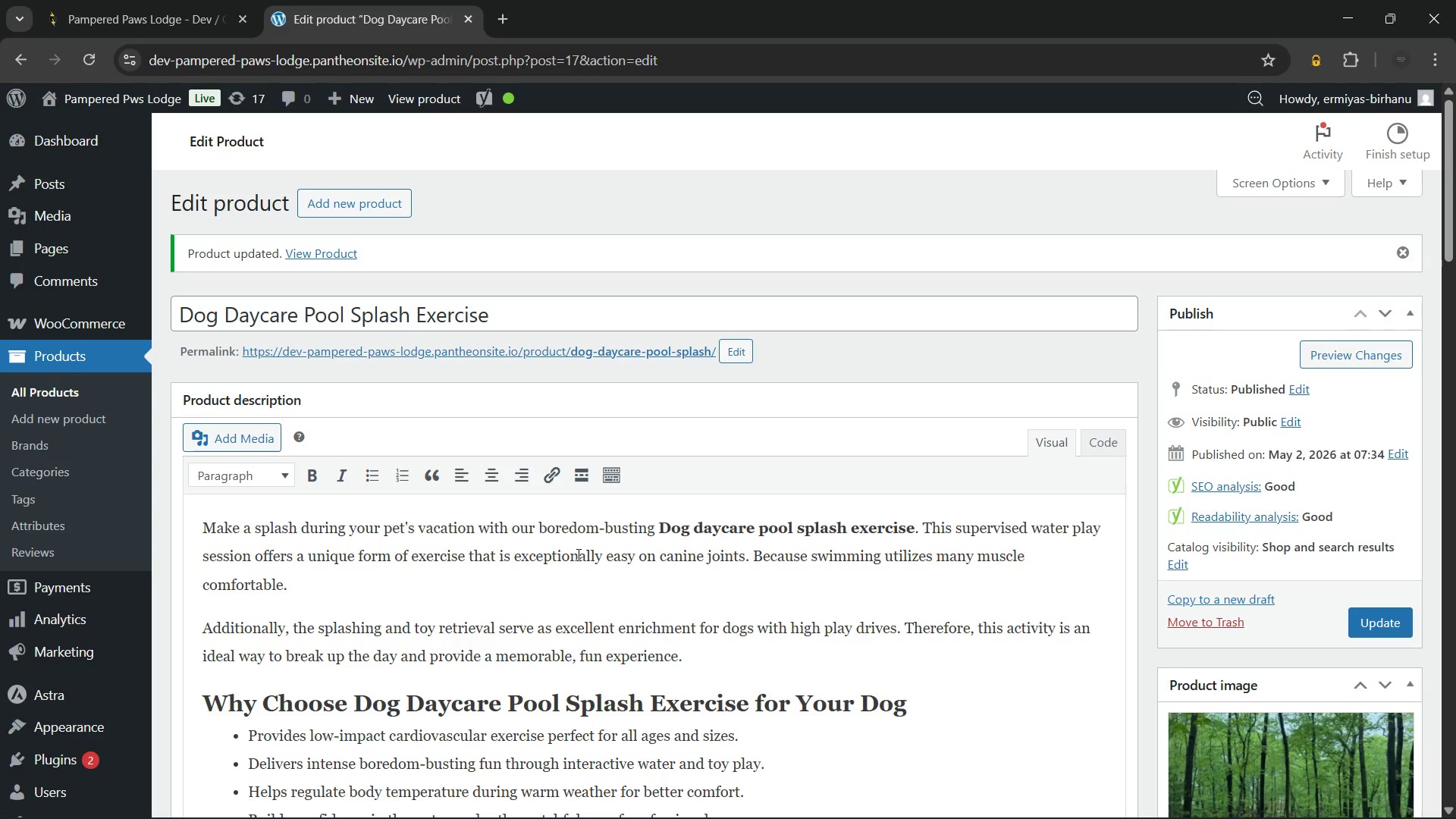 
left_click([570, 559])
 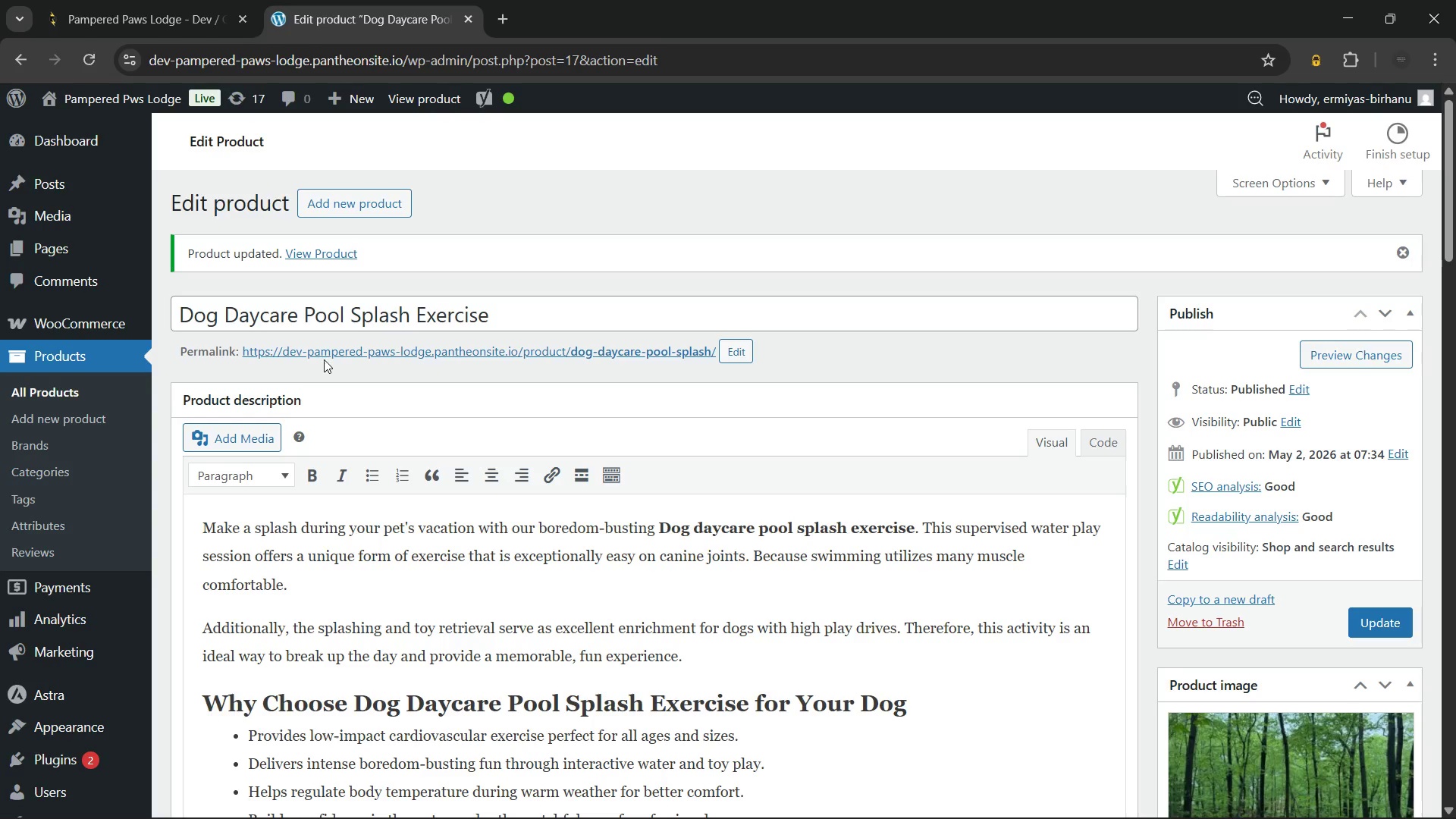 
hold_key(key=ControlLeft, duration=0.8)
left_click([330, 352])
 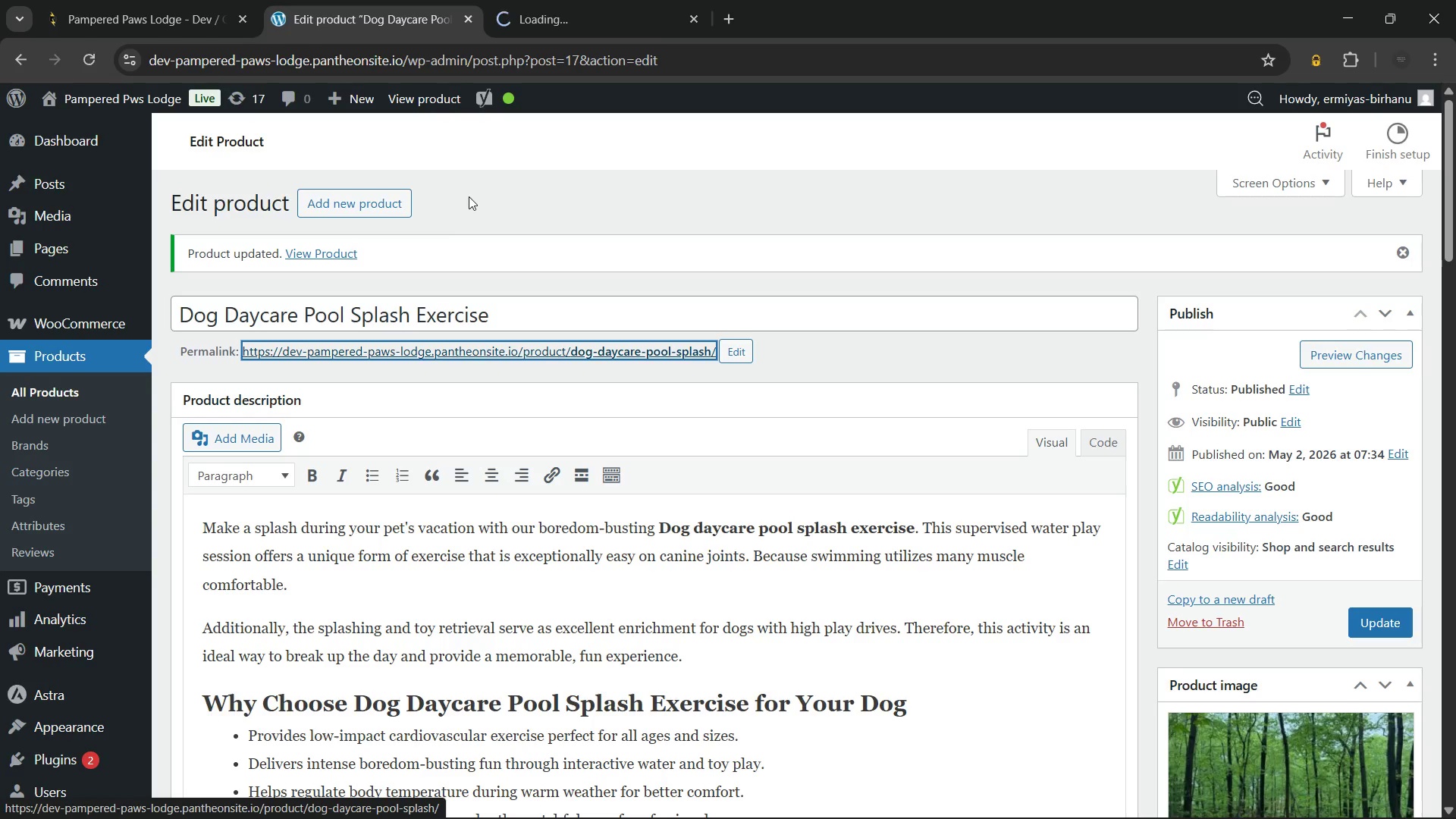 
left_click([469, 196])
 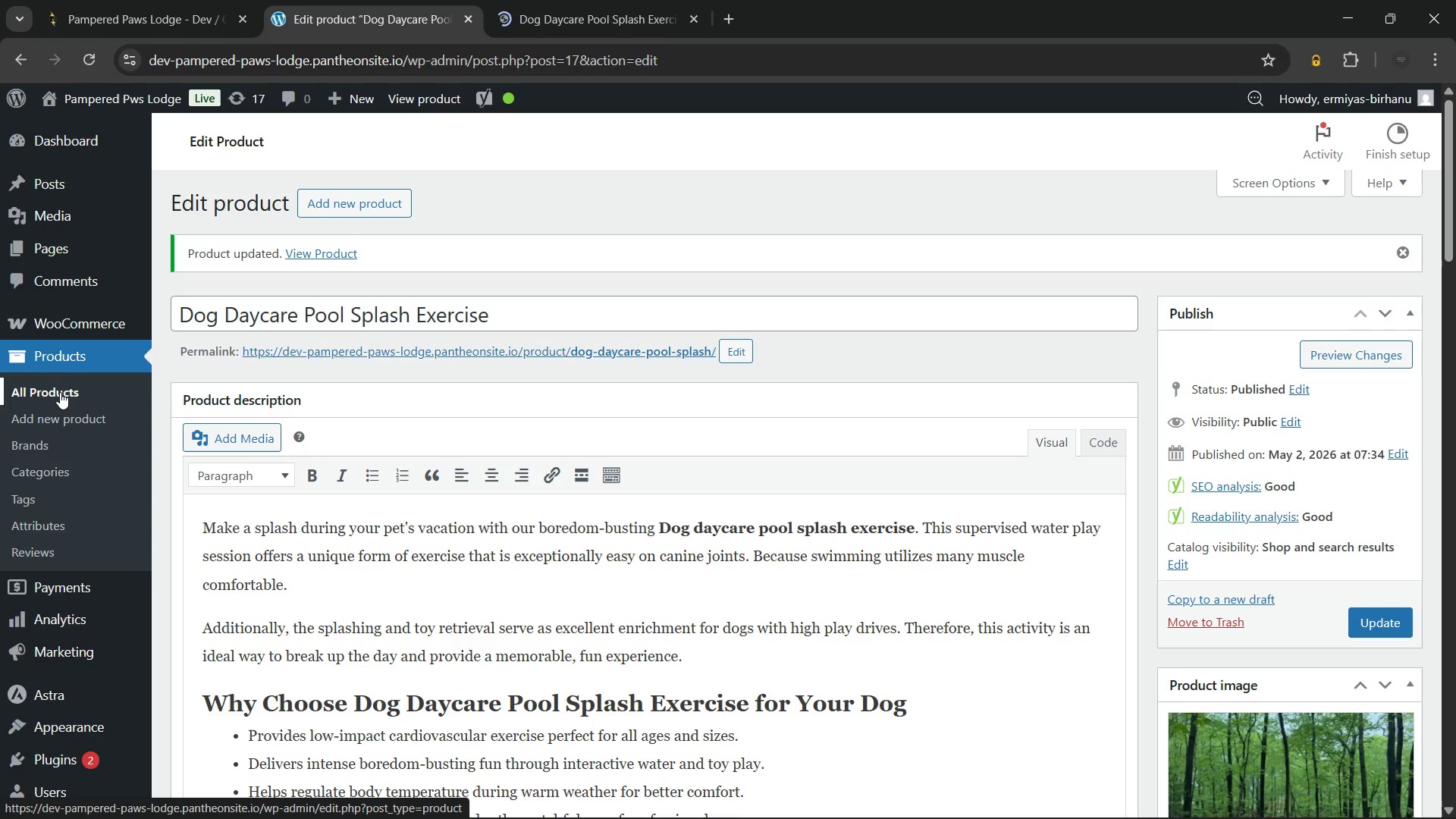 
left_click([67, 384])
 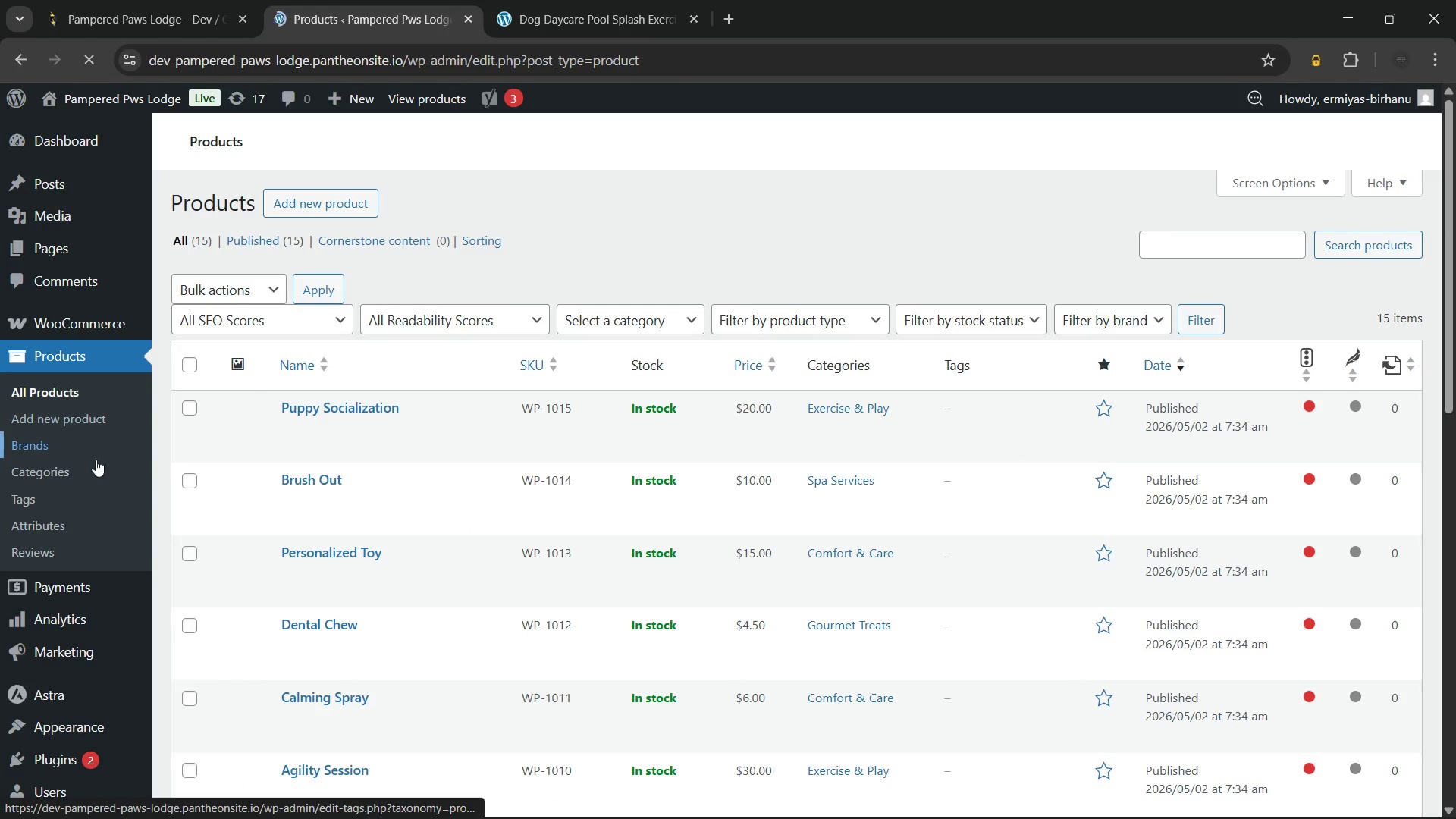 
left_click([86, 496])
 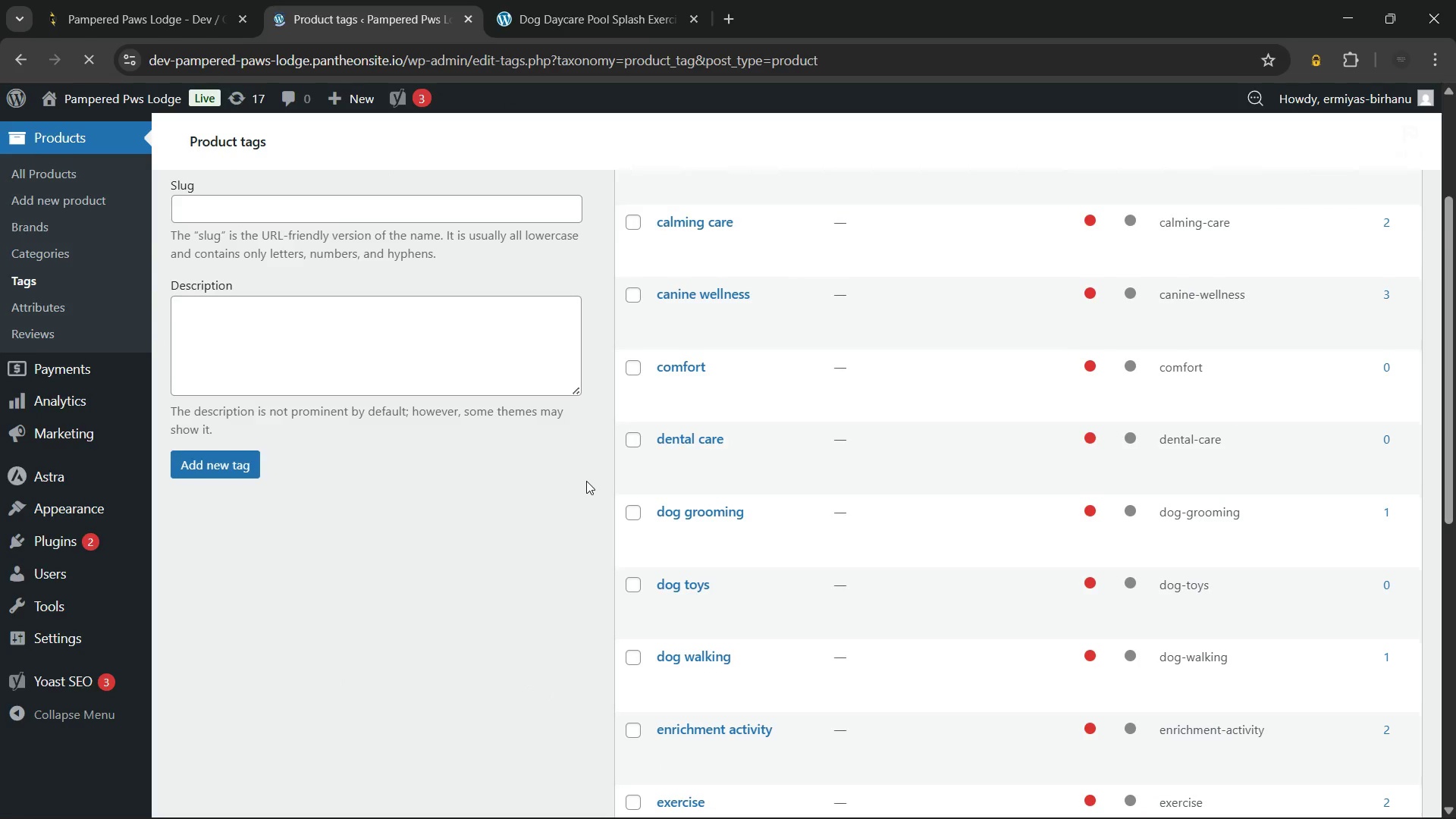 
wait(7.36)
 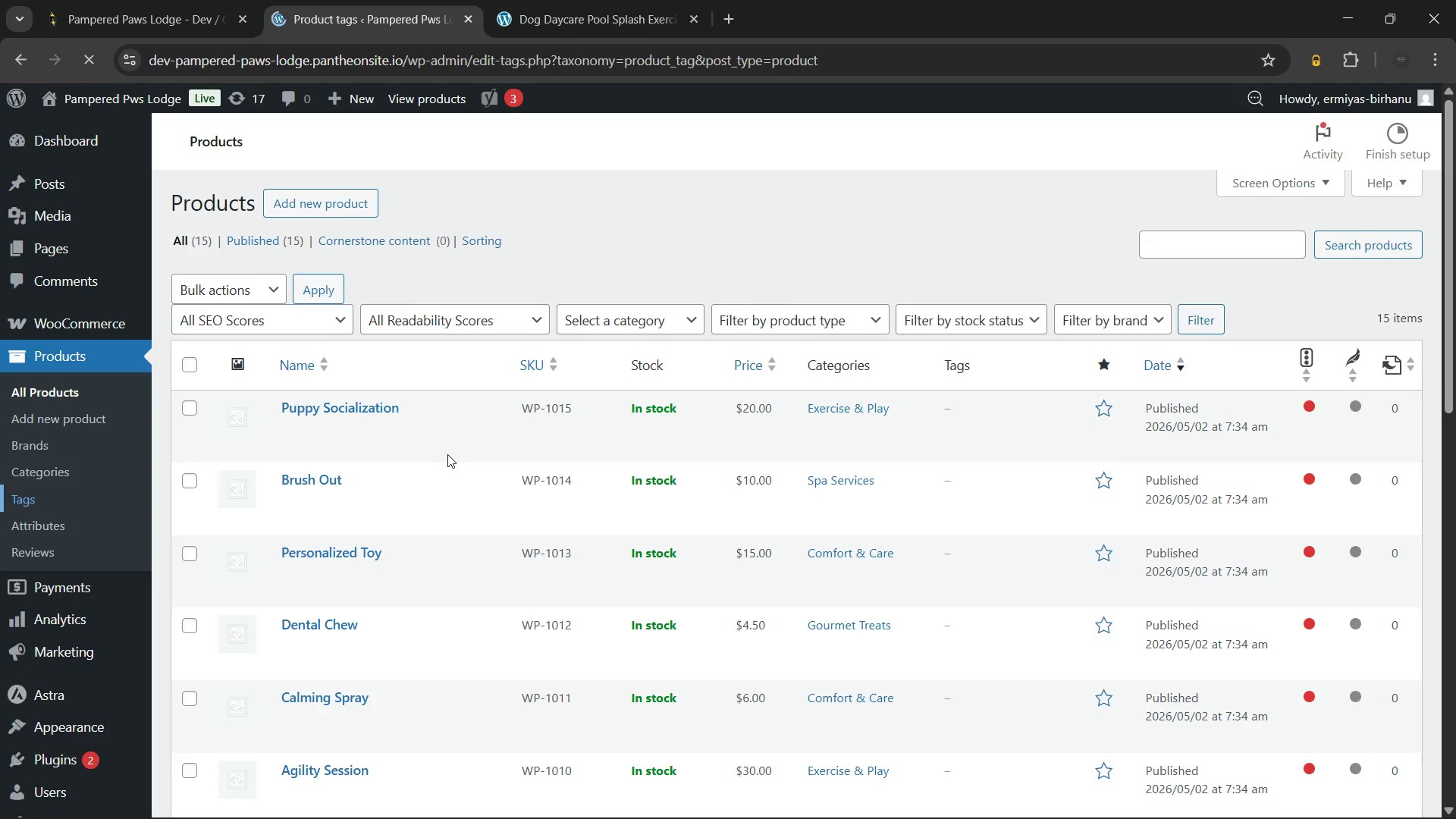 
type(water play)
 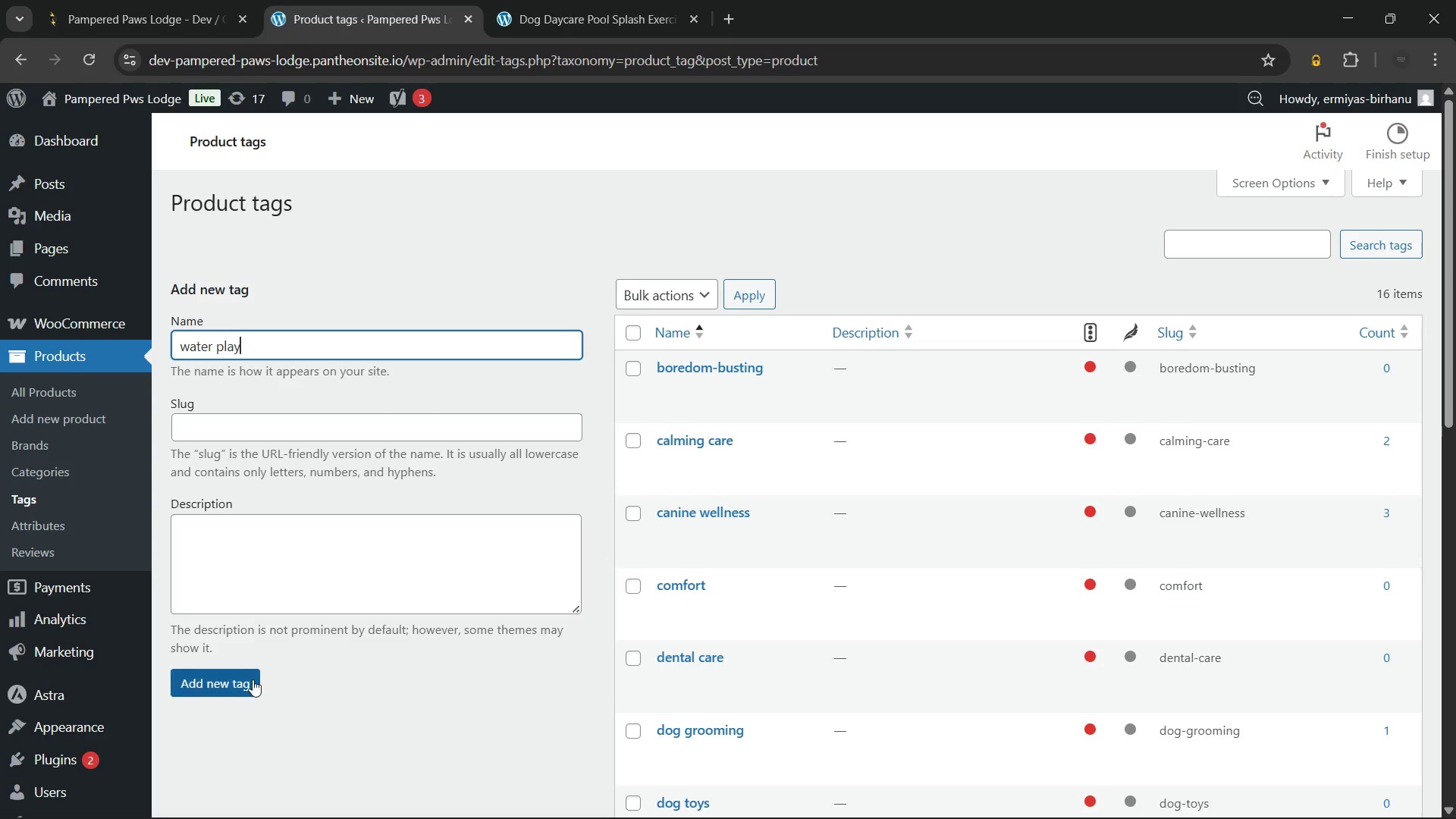 
left_click([235, 676])
 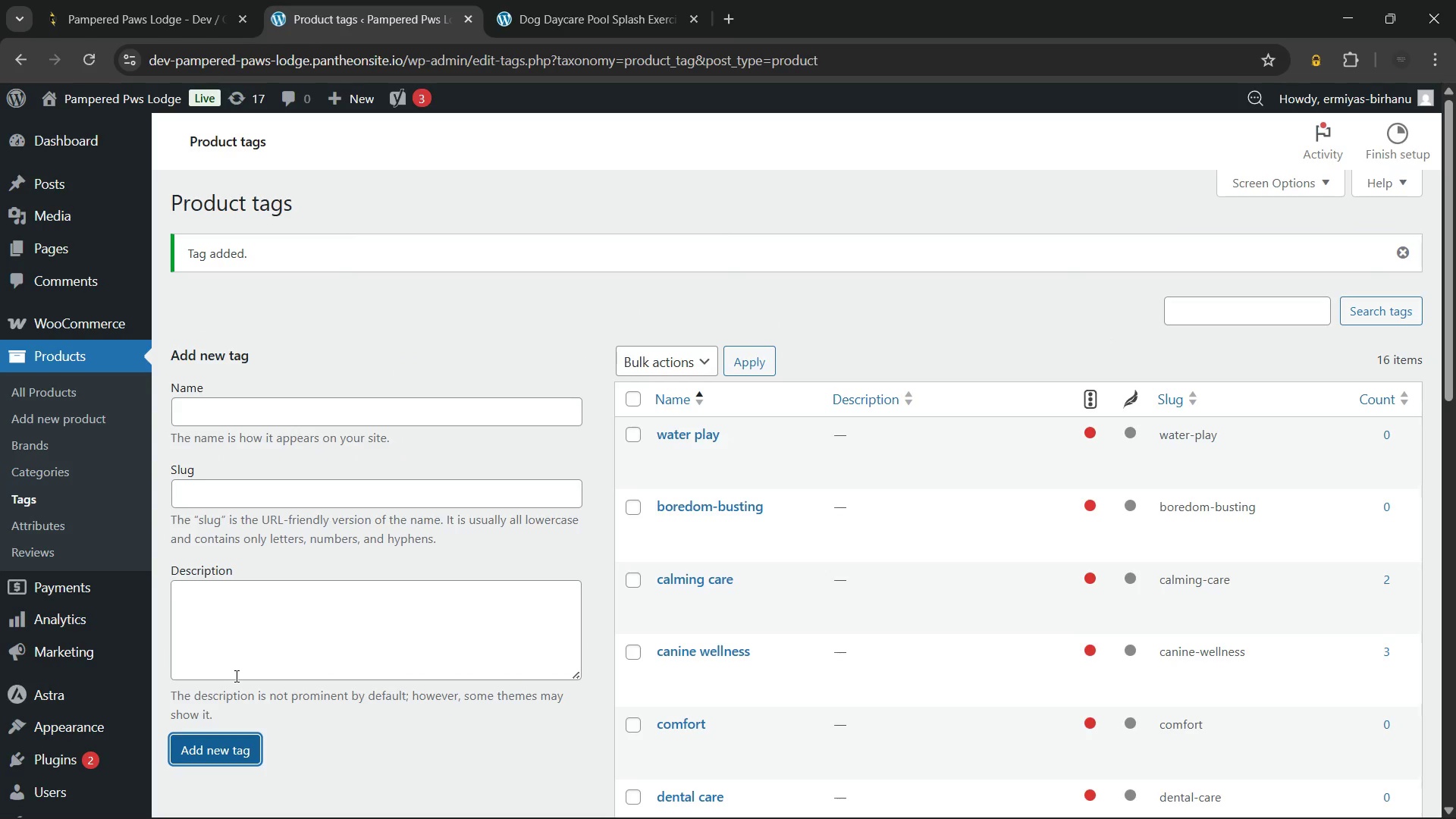 
wait(9.61)
 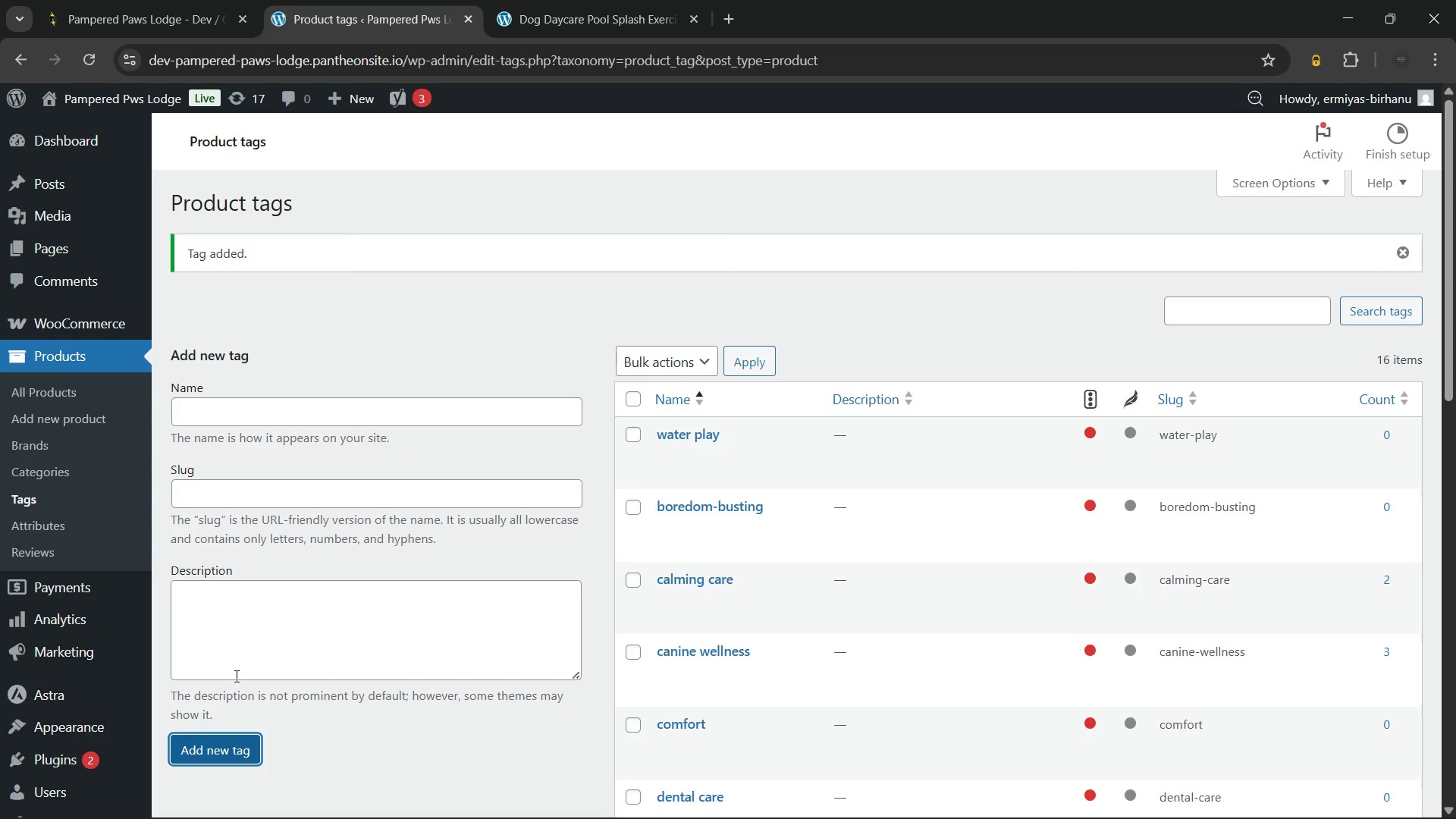 
left_click([82, 389])
 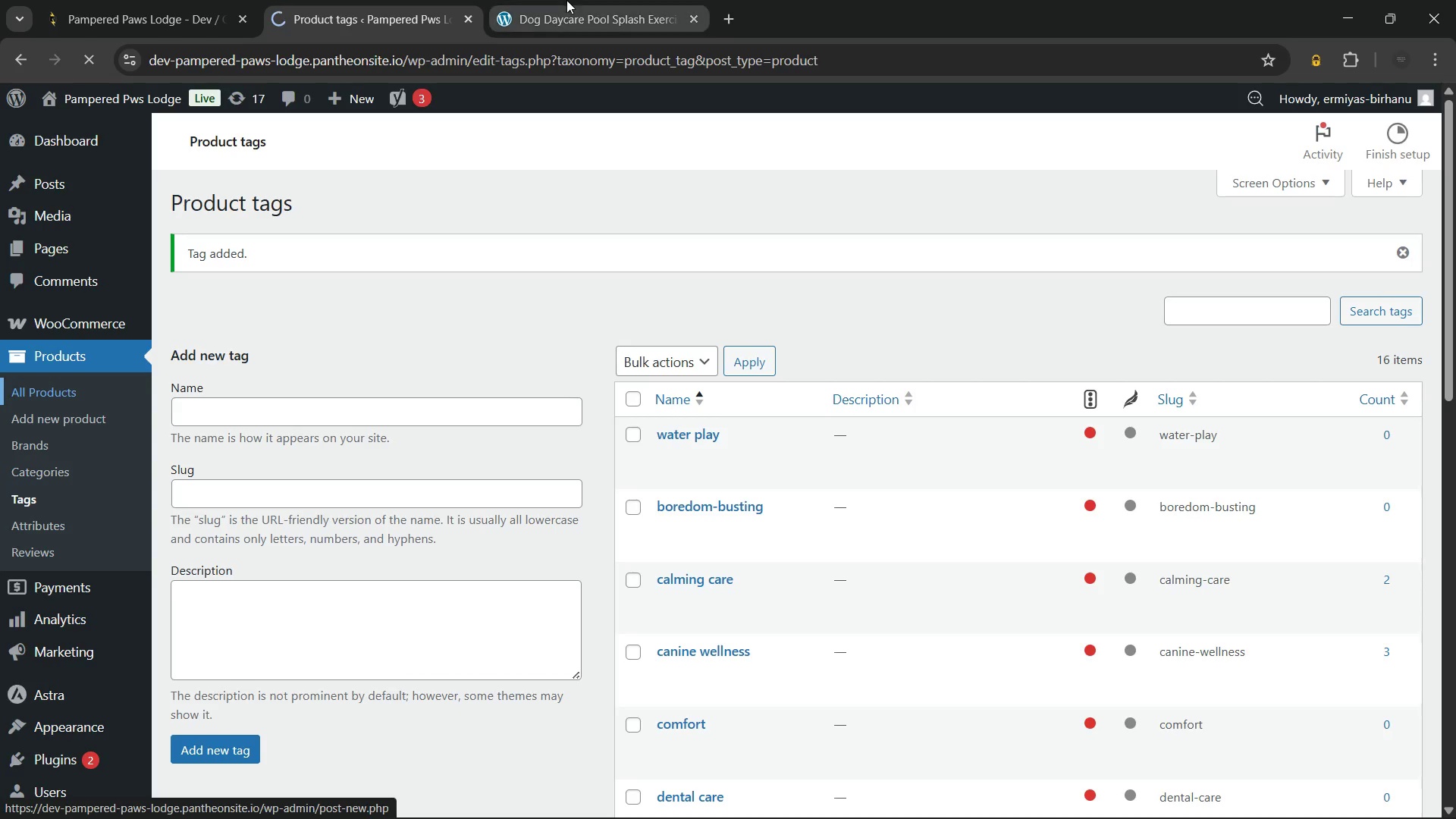 
left_click([566, 0])
 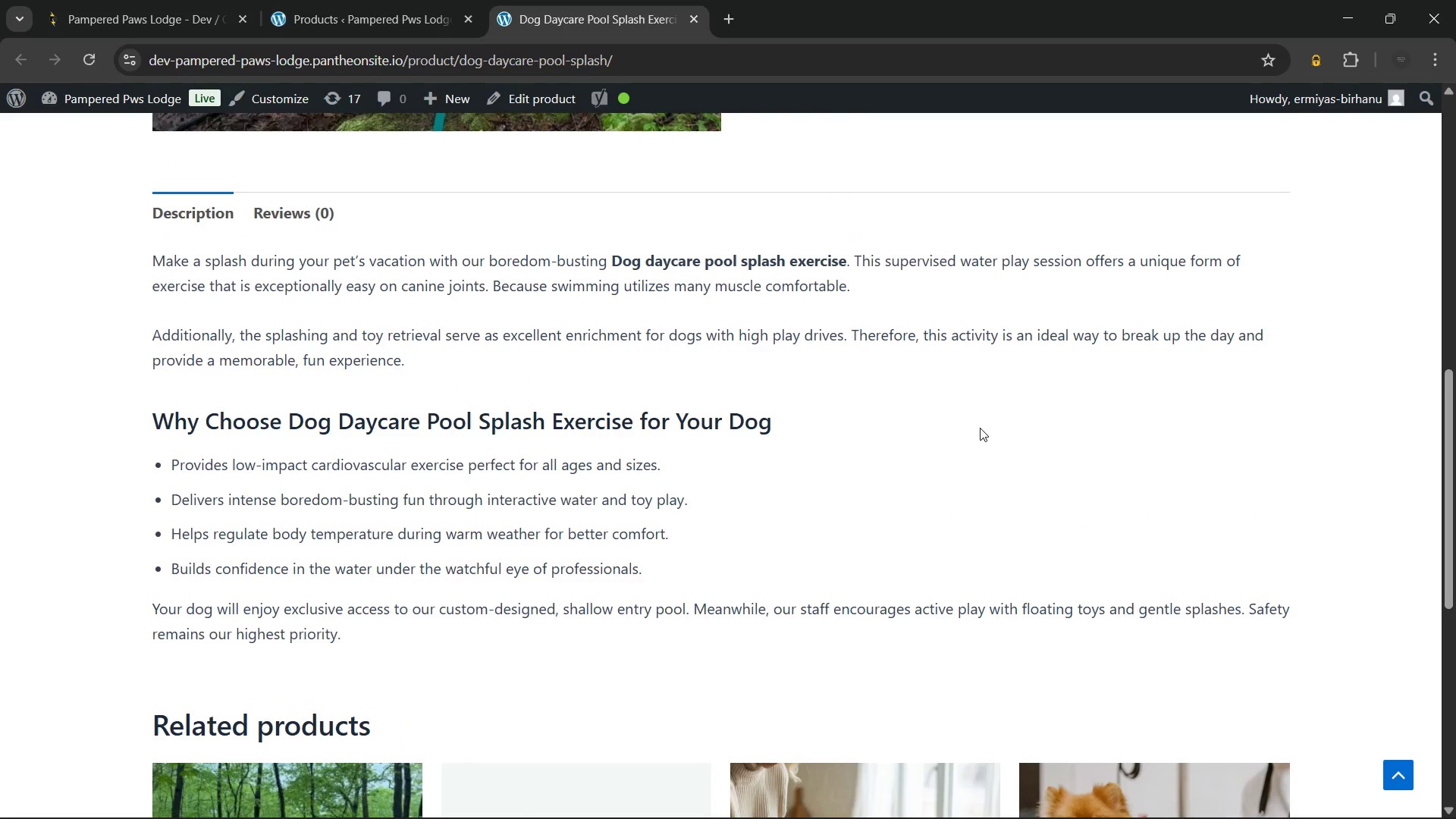 
wait(24.75)
 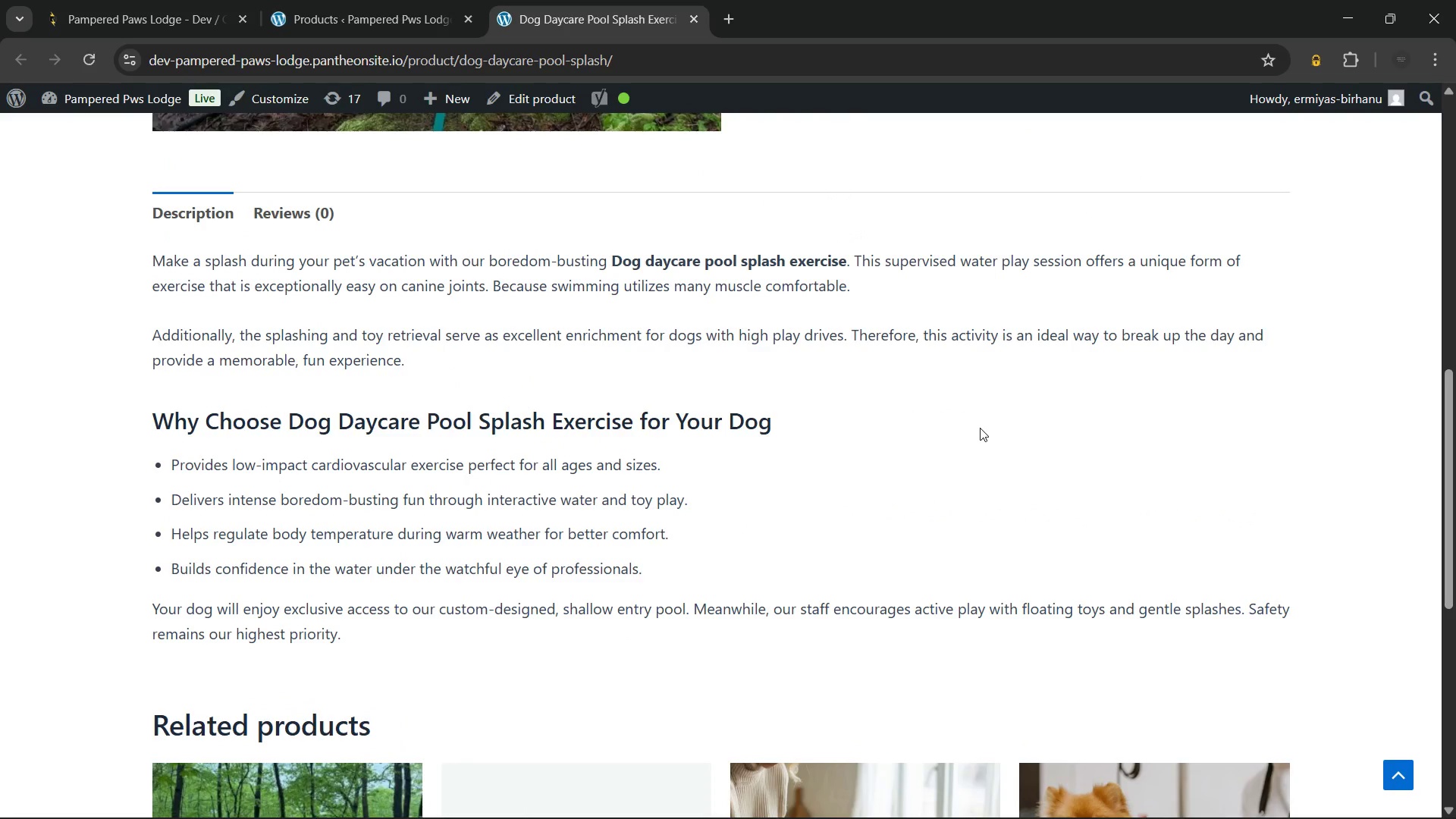 
left_click([416, 0])
 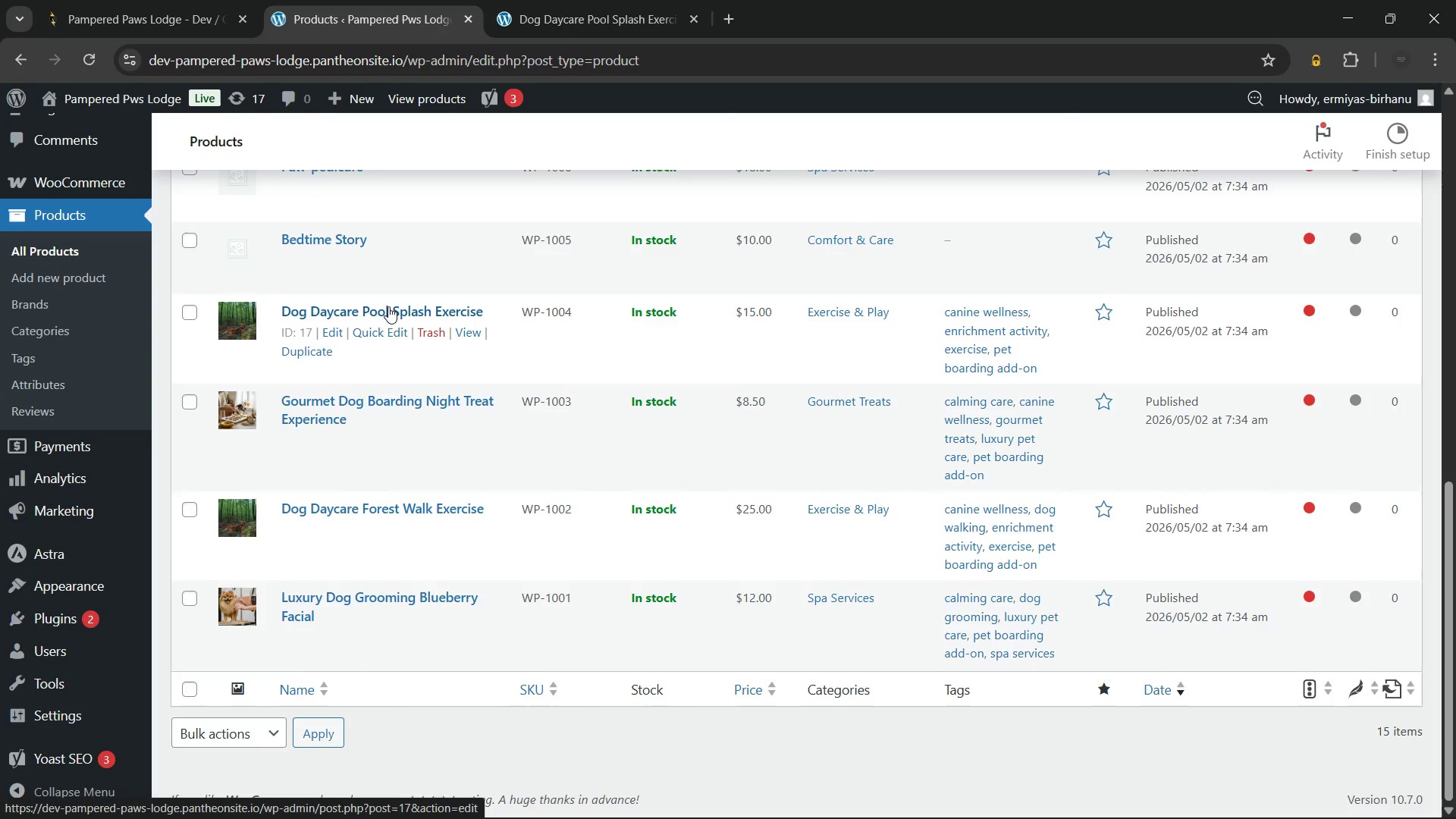 
wait(5.44)
 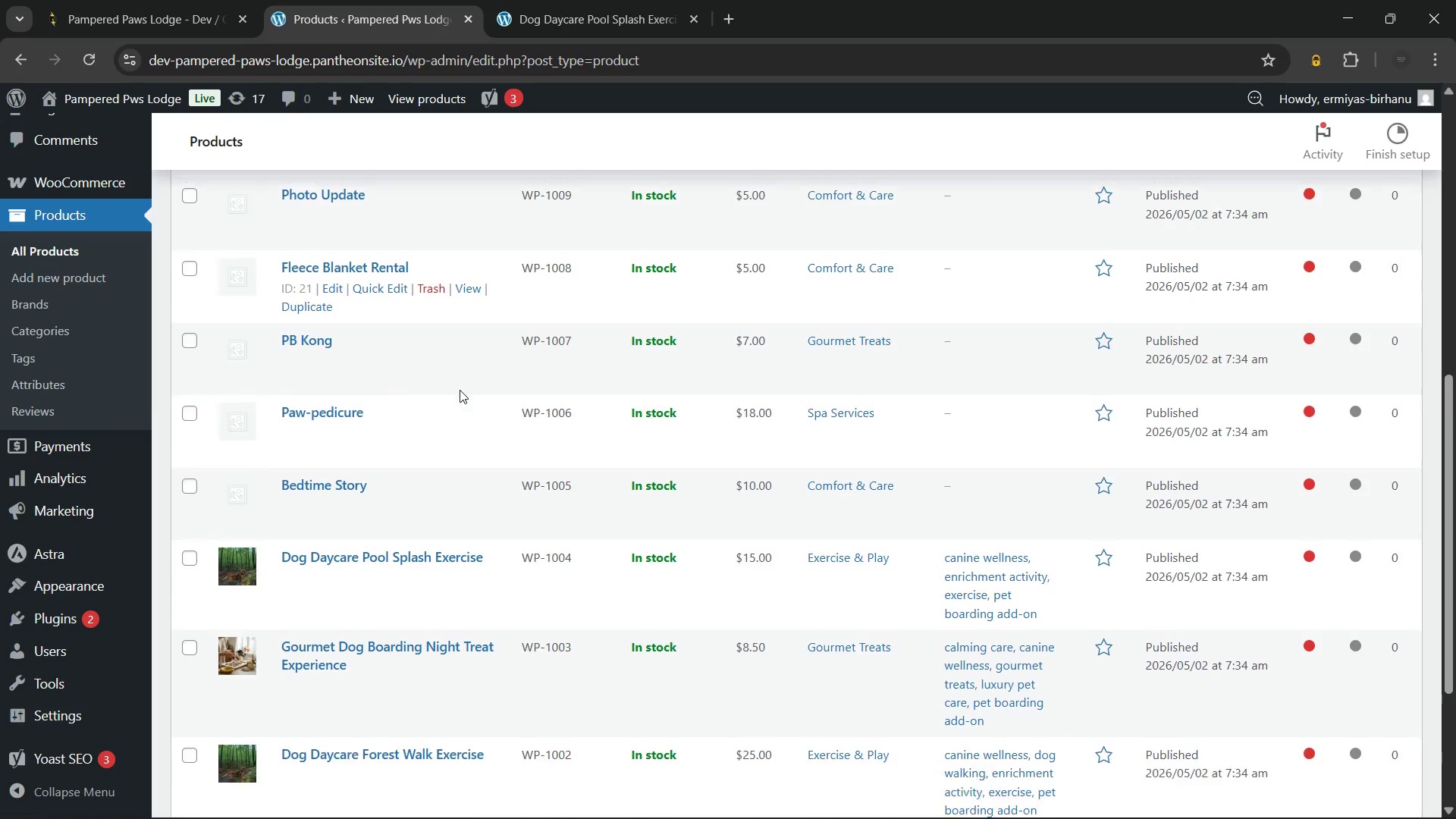 
left_click([388, 306])
 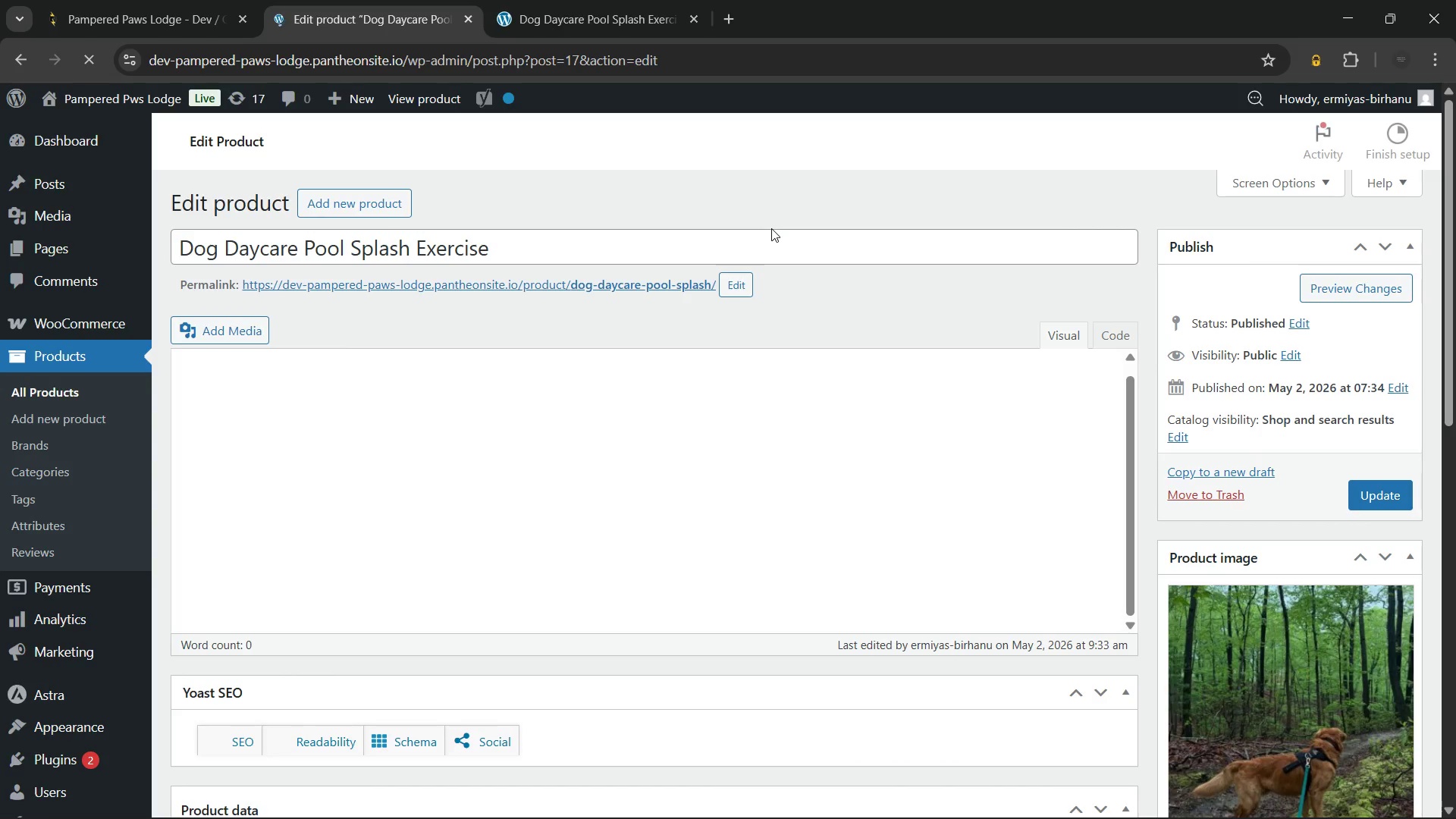 
wait(19.77)
 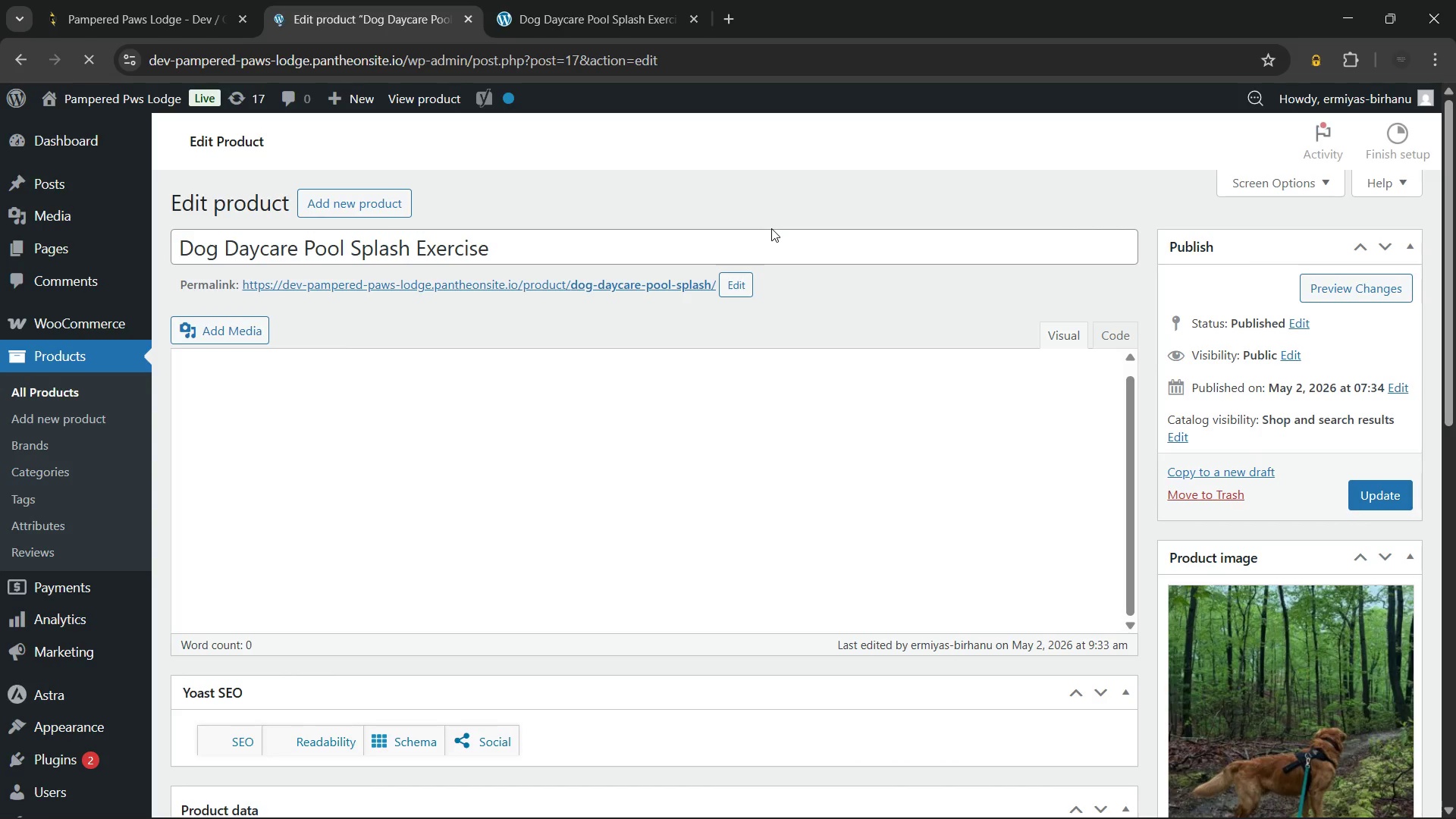 
left_click([1210, 404])
 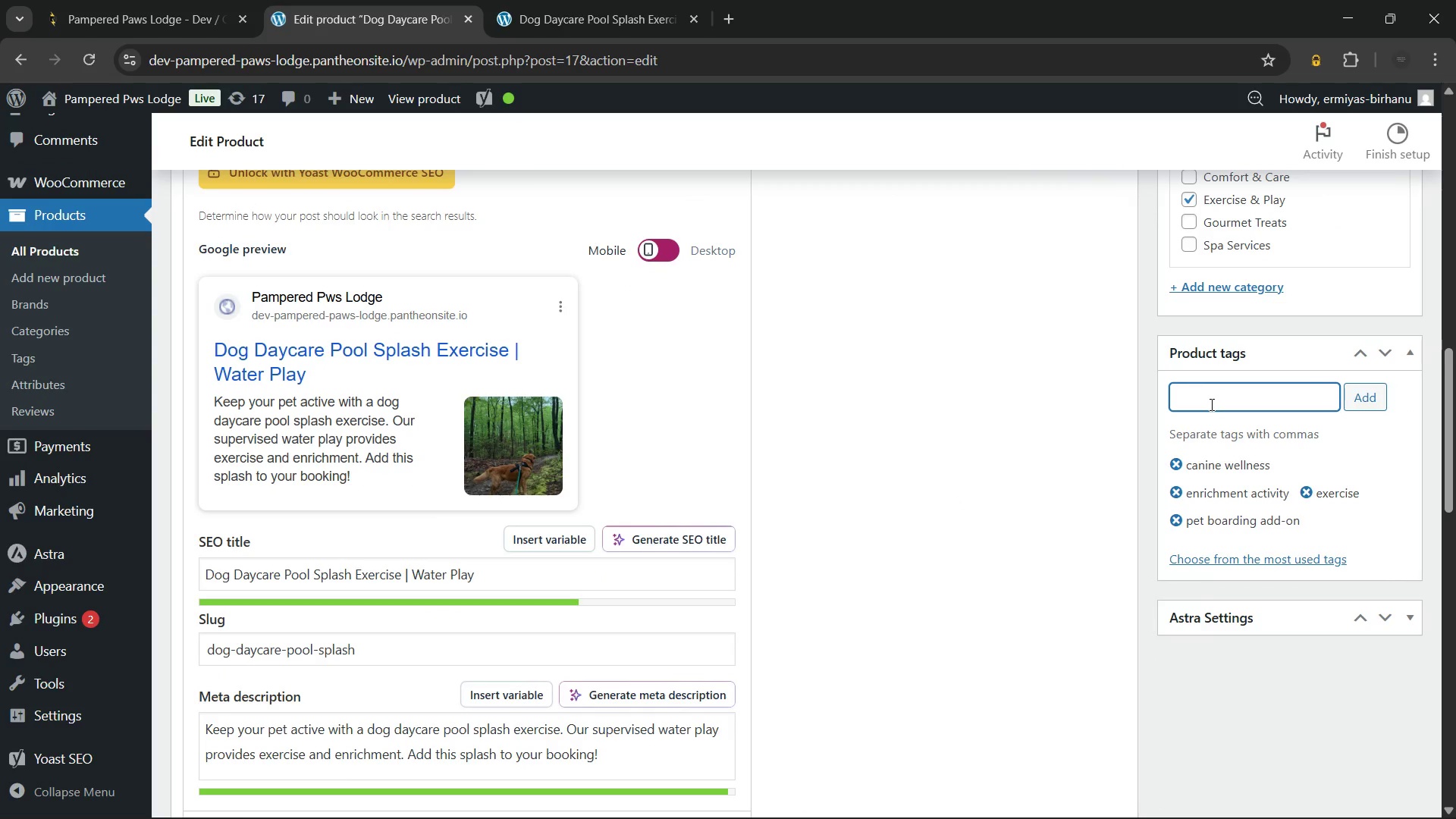 
type(wat)
 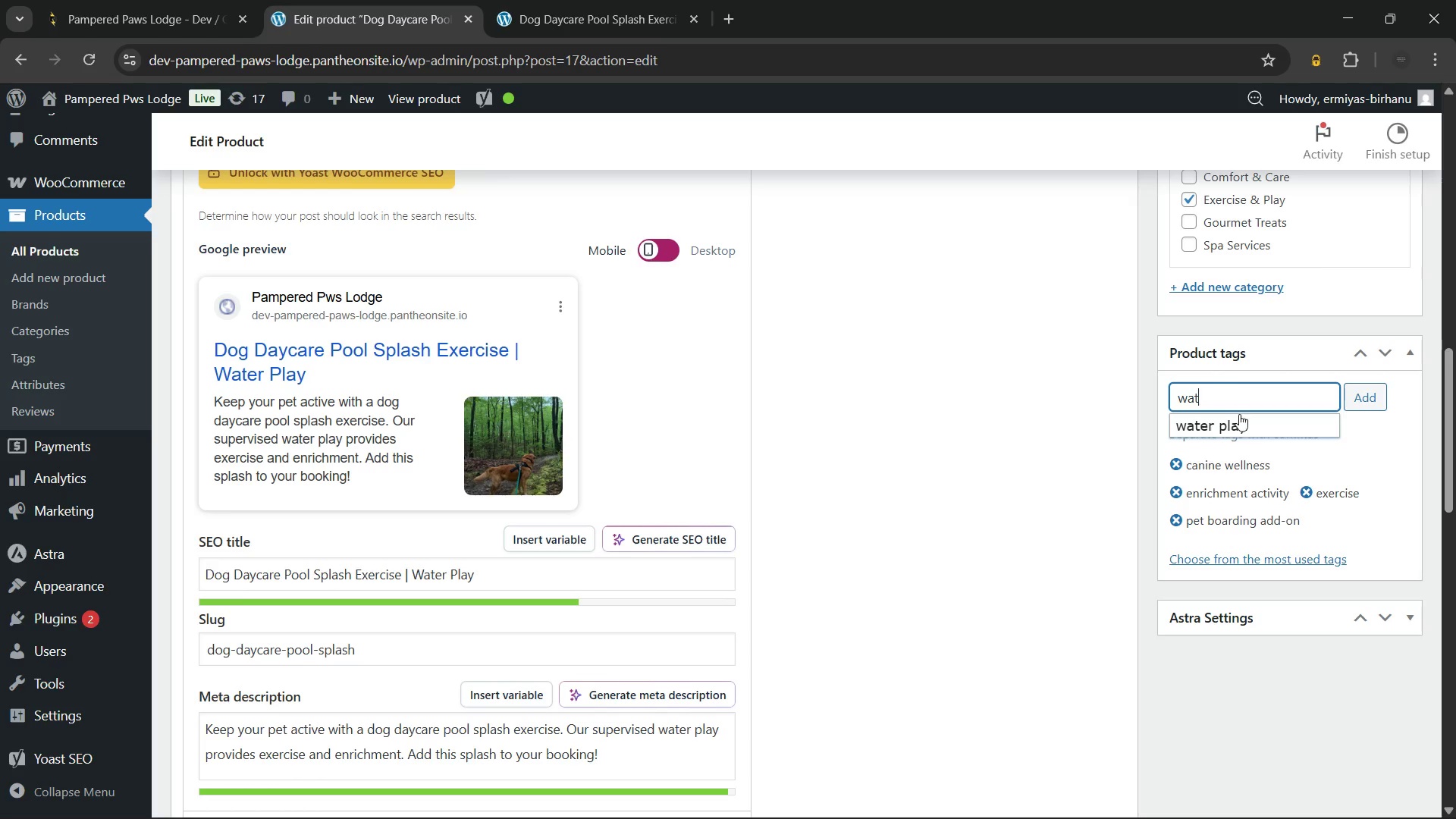 
left_click([1254, 423])
 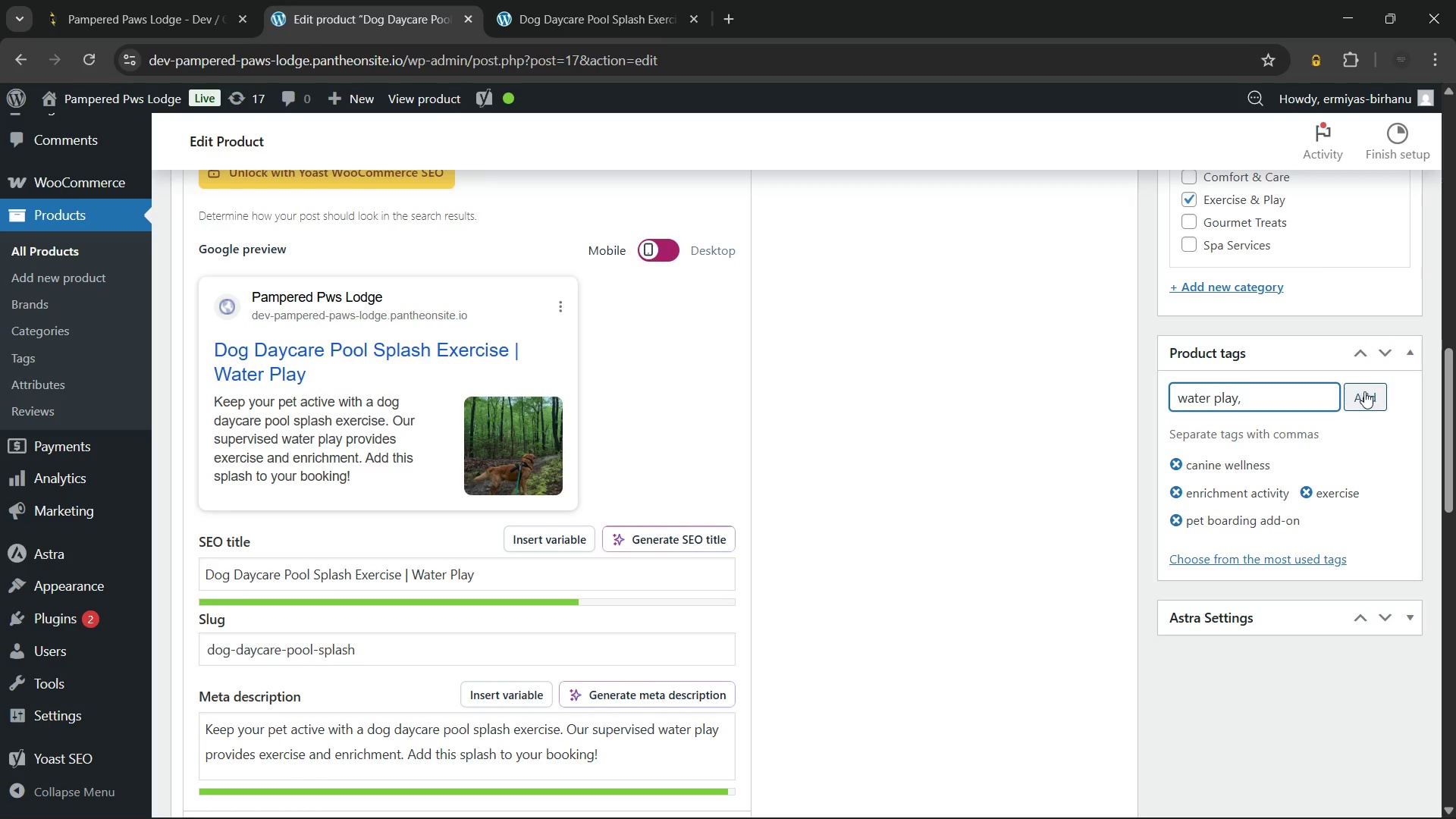 
left_click([1366, 391])
 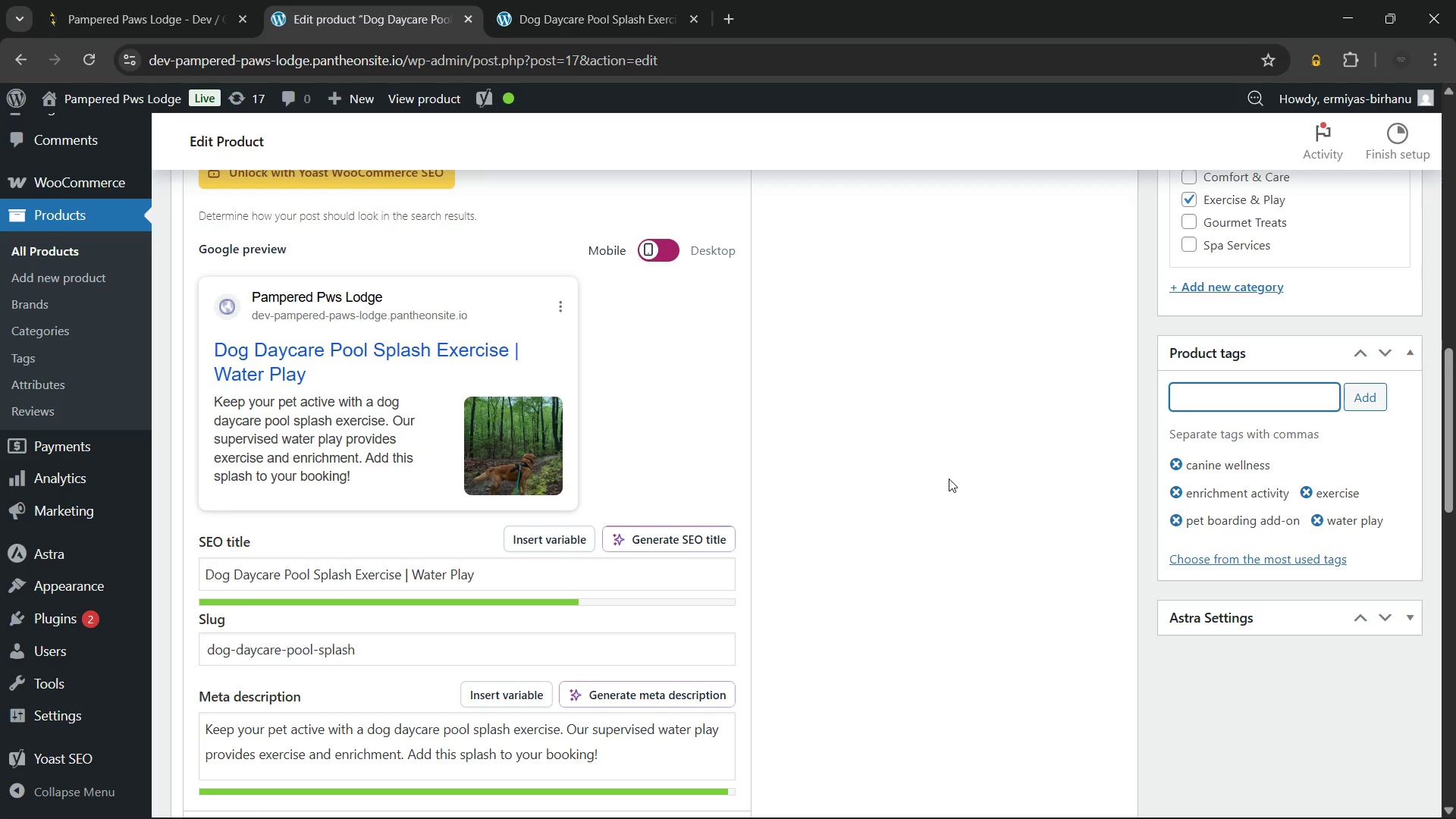 
left_click([949, 479])
 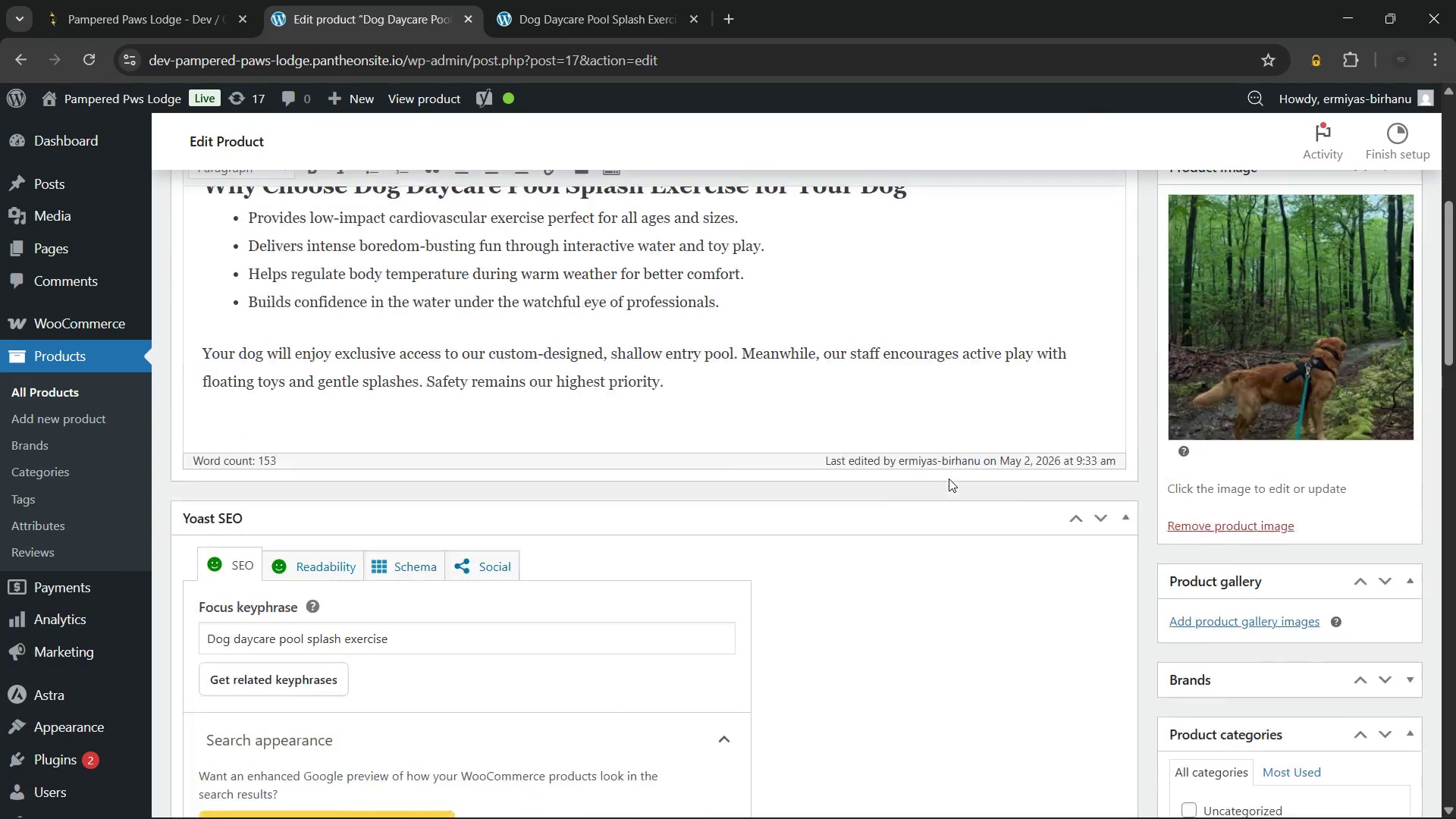 
wait(23.36)
 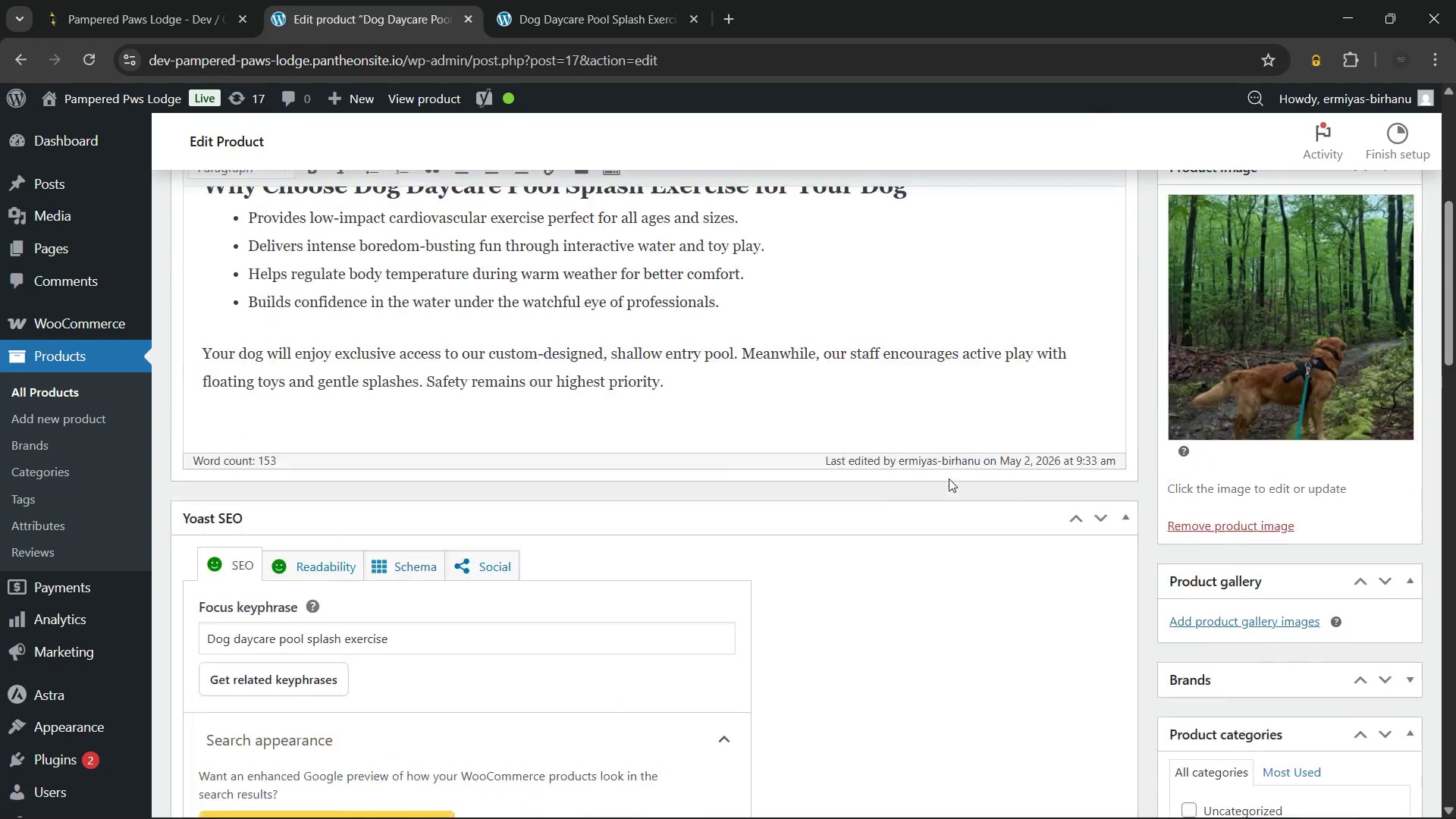 
left_click([1371, 557])
 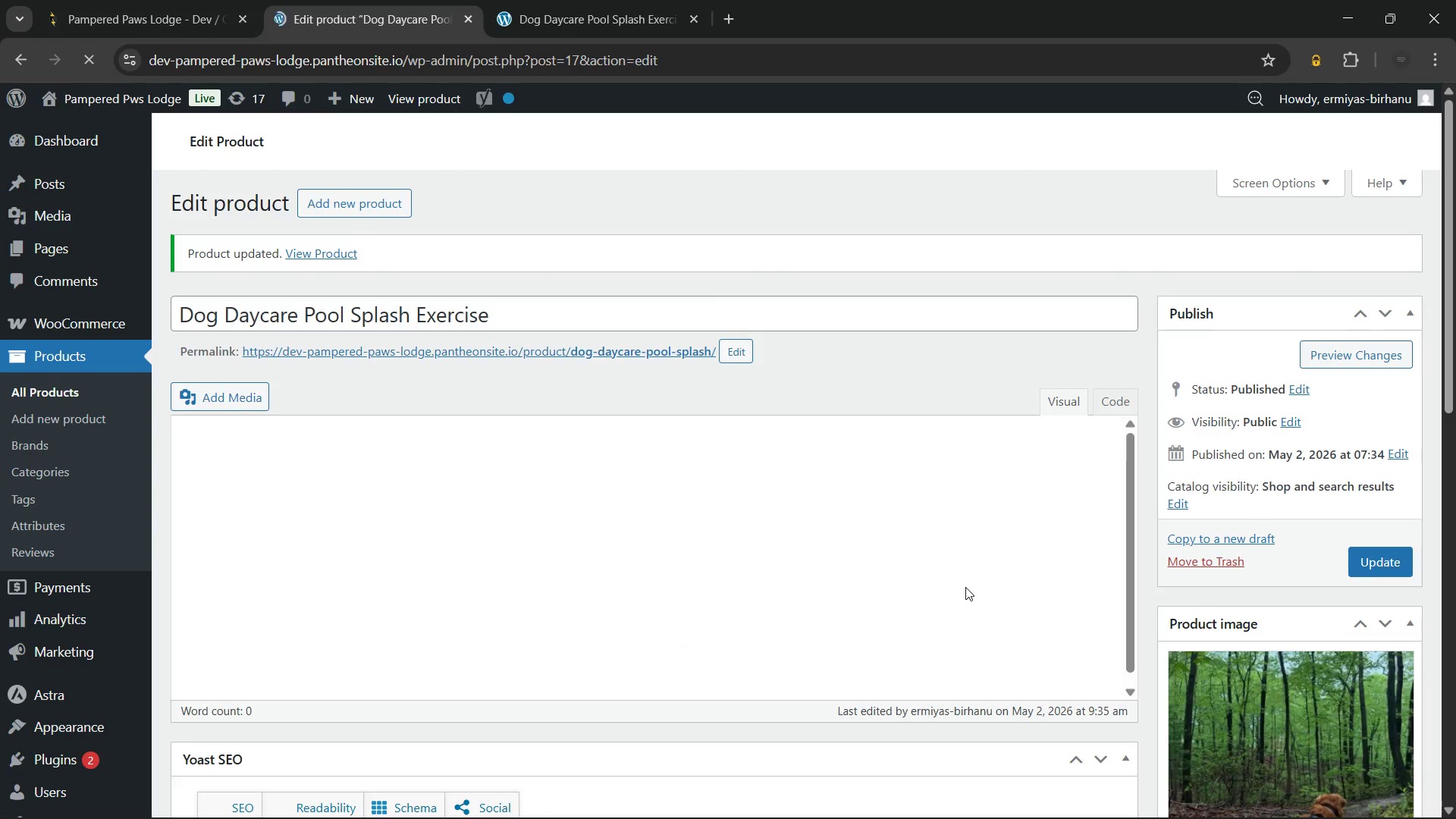 
wait(6.17)
 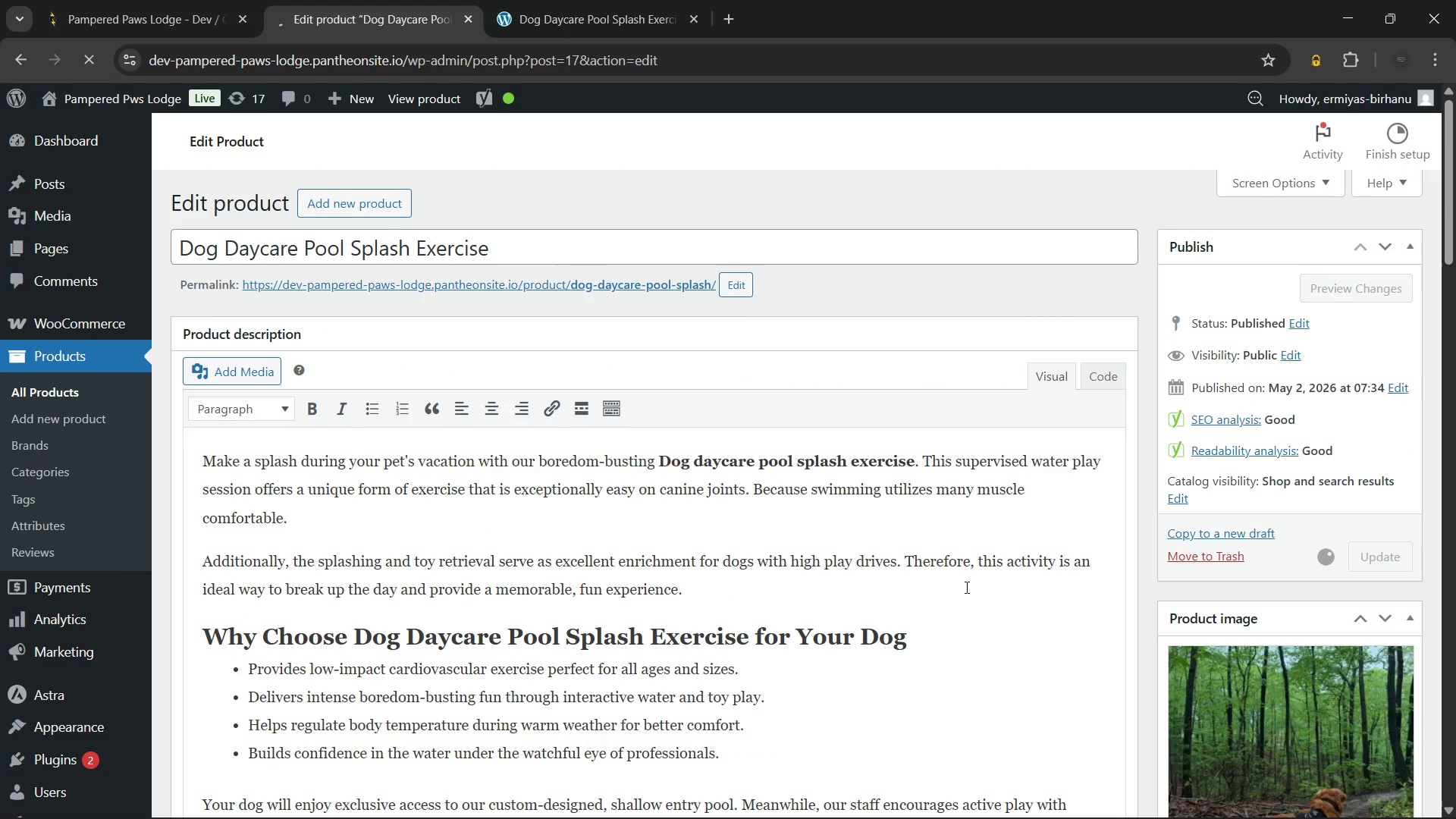 
left_click([584, 0])
 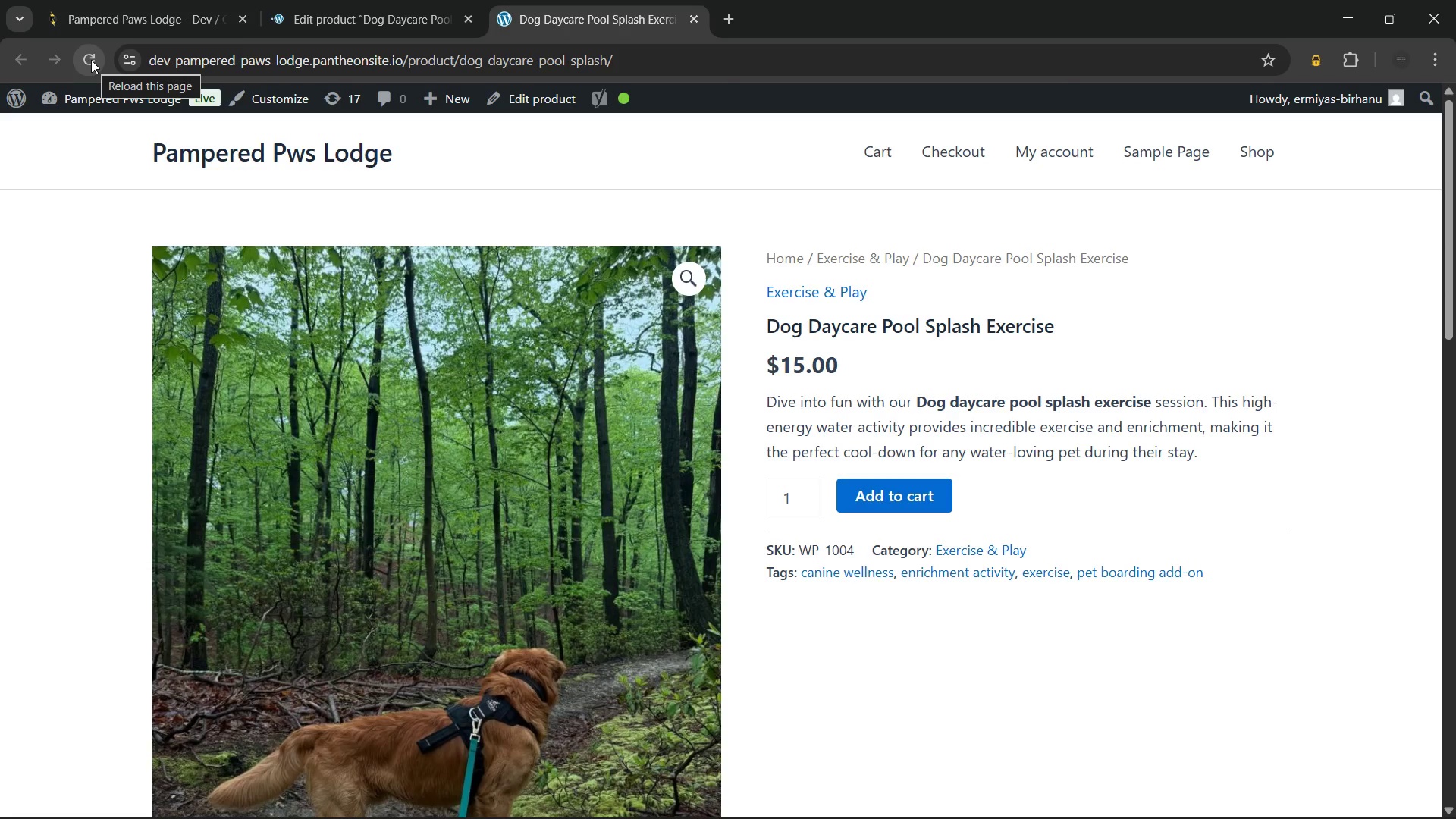 
wait(6.33)
 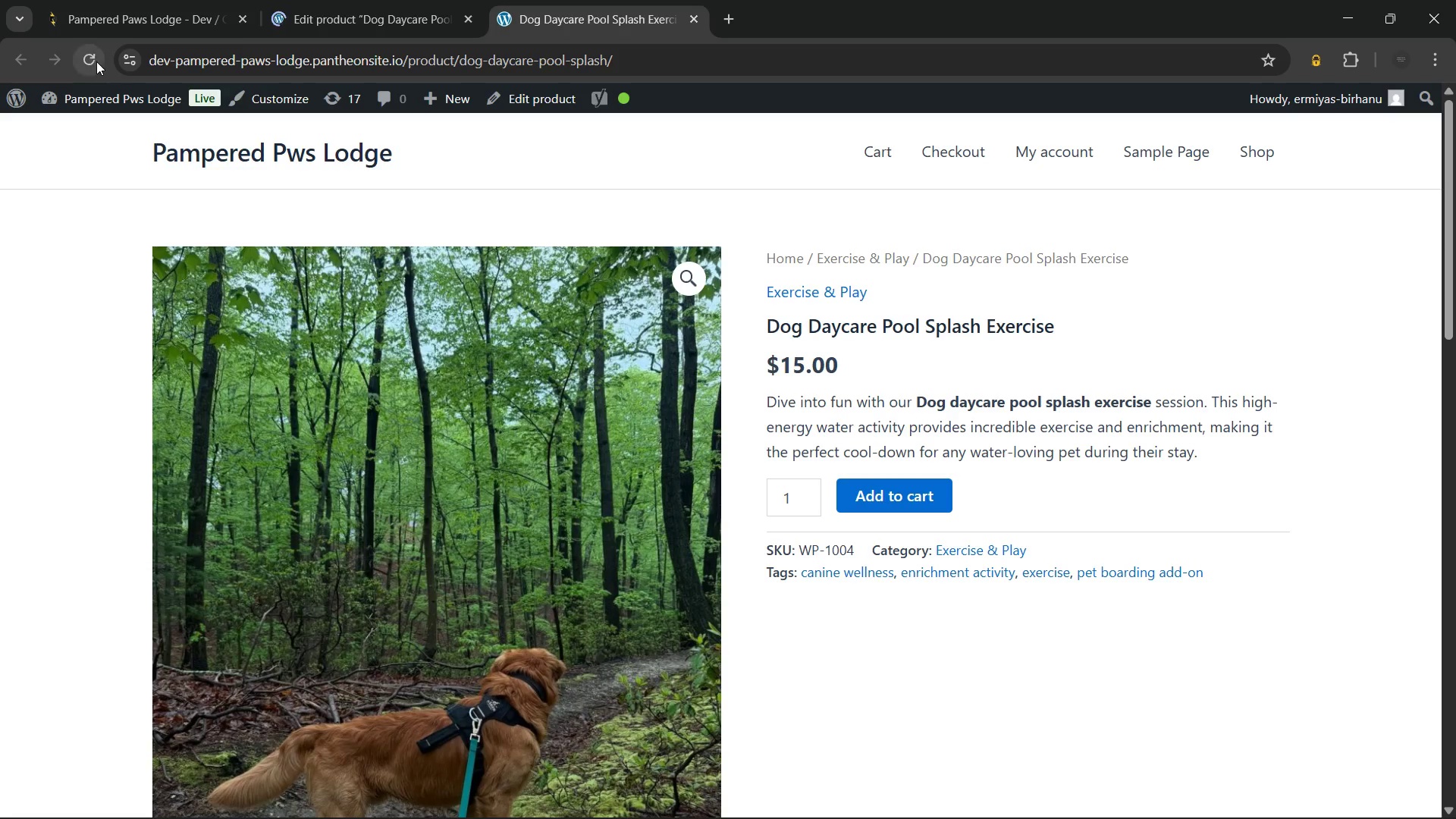 
left_click([91, 60])
 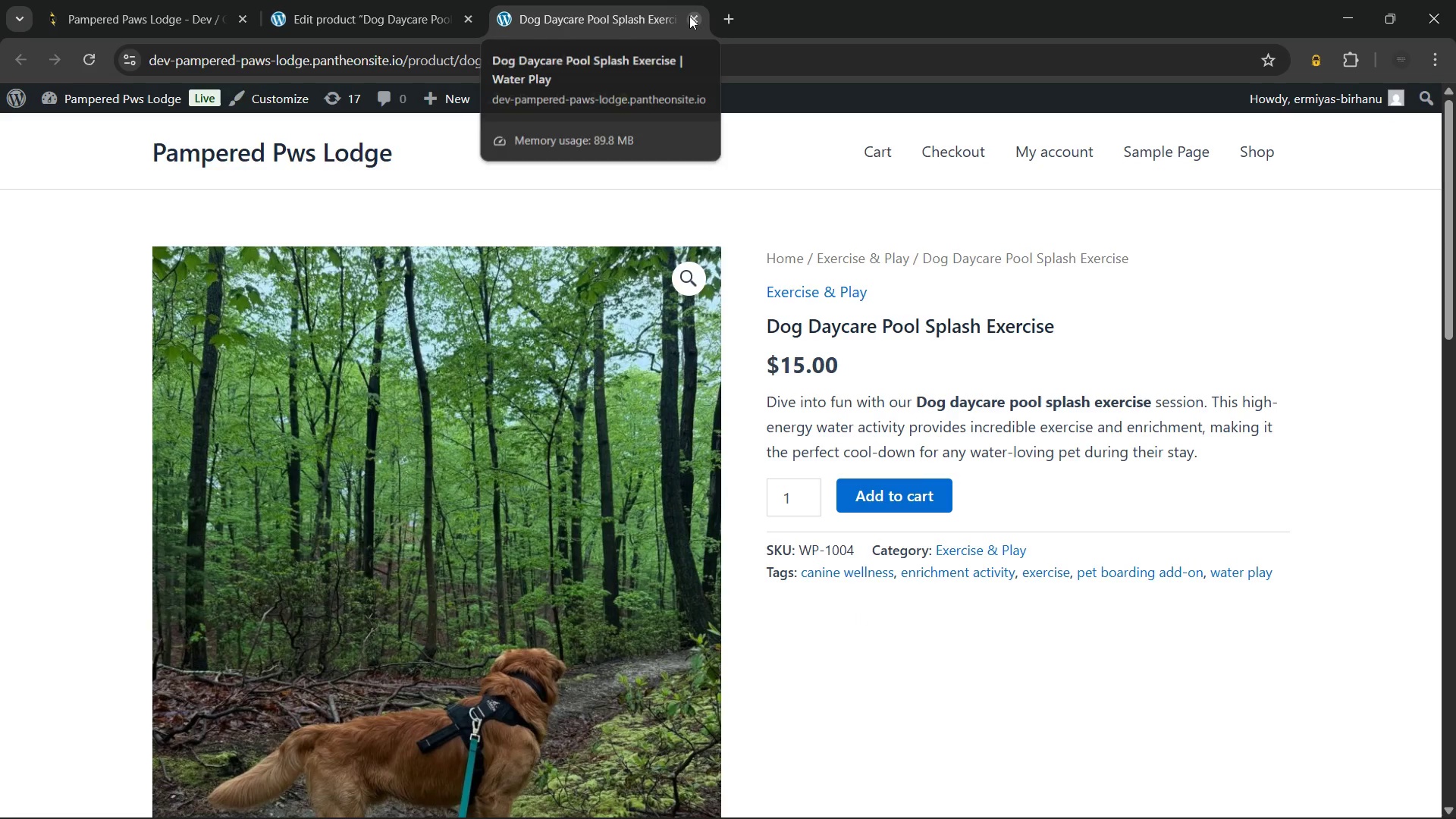 
wait(6.92)
 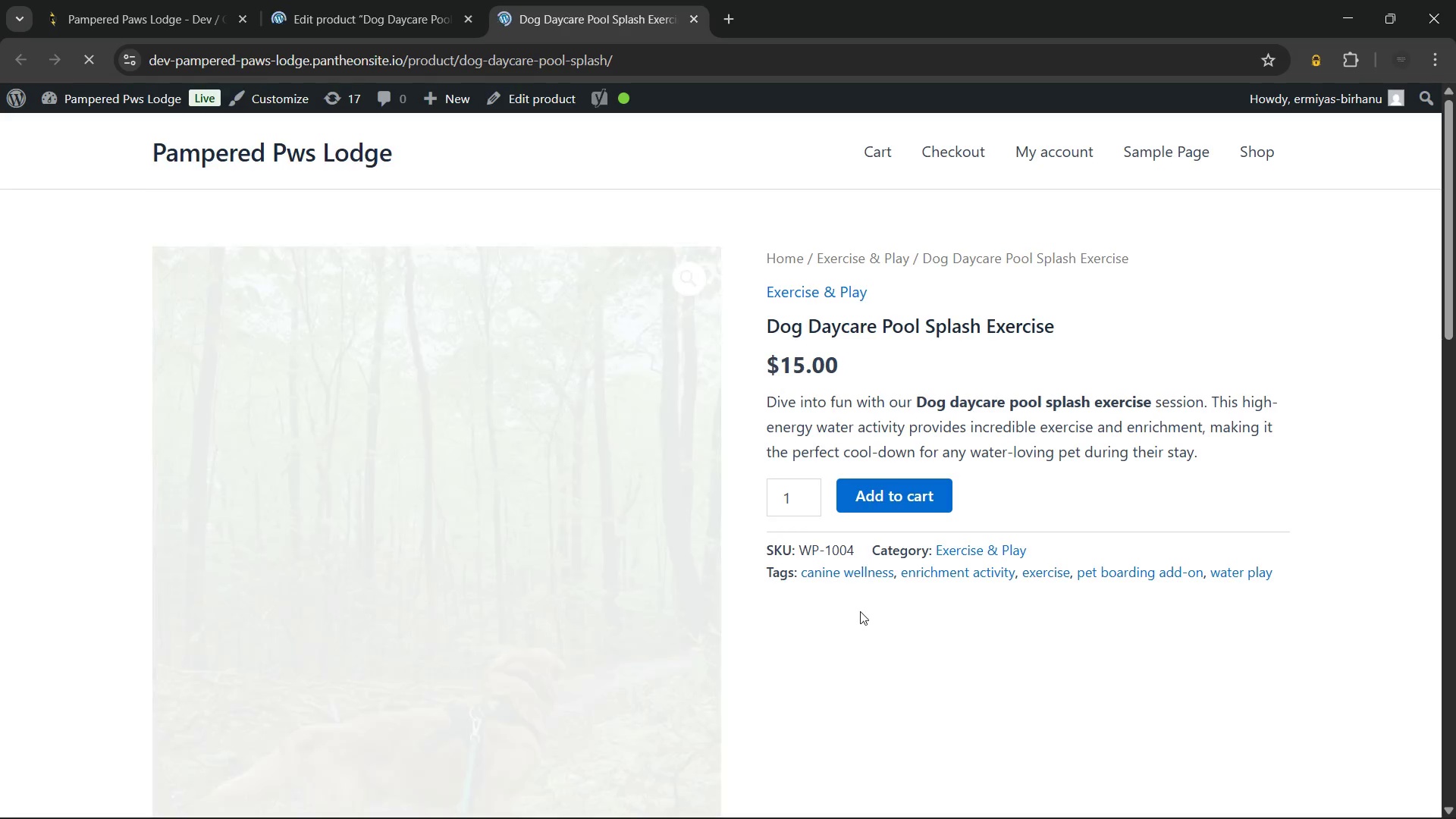 
left_click([689, 16])
 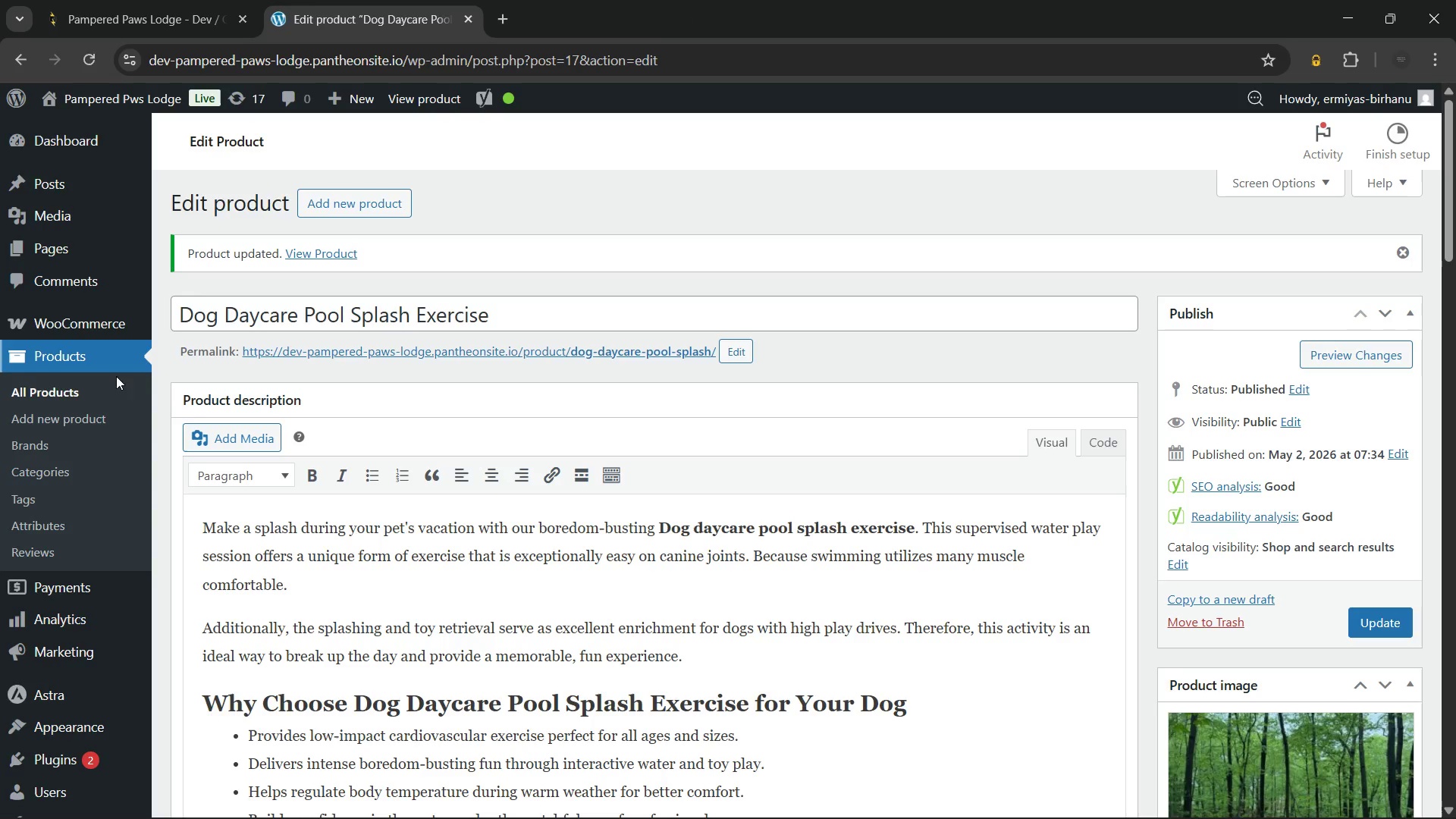 
left_click([69, 385])
 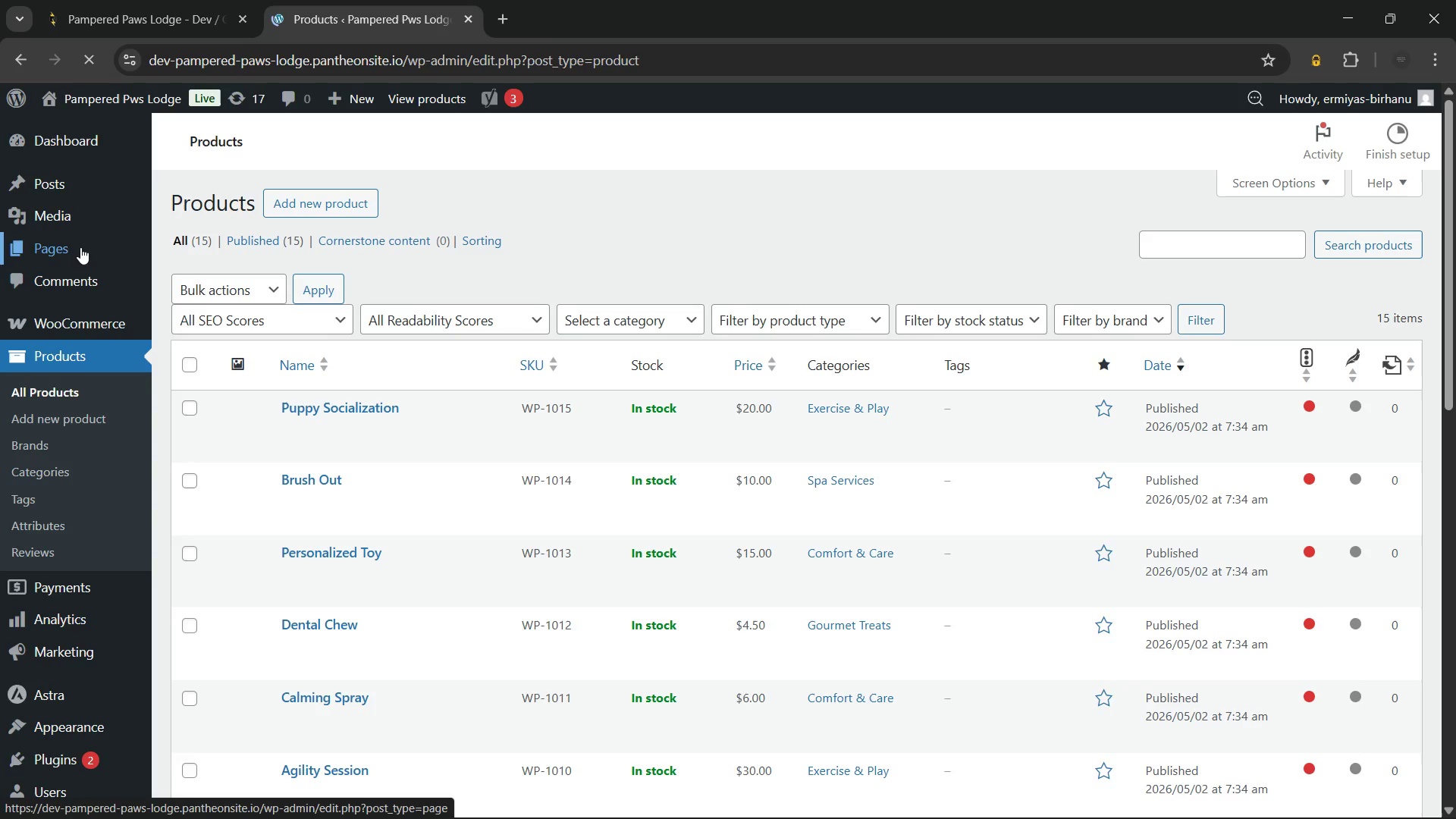 
wait(7.7)
 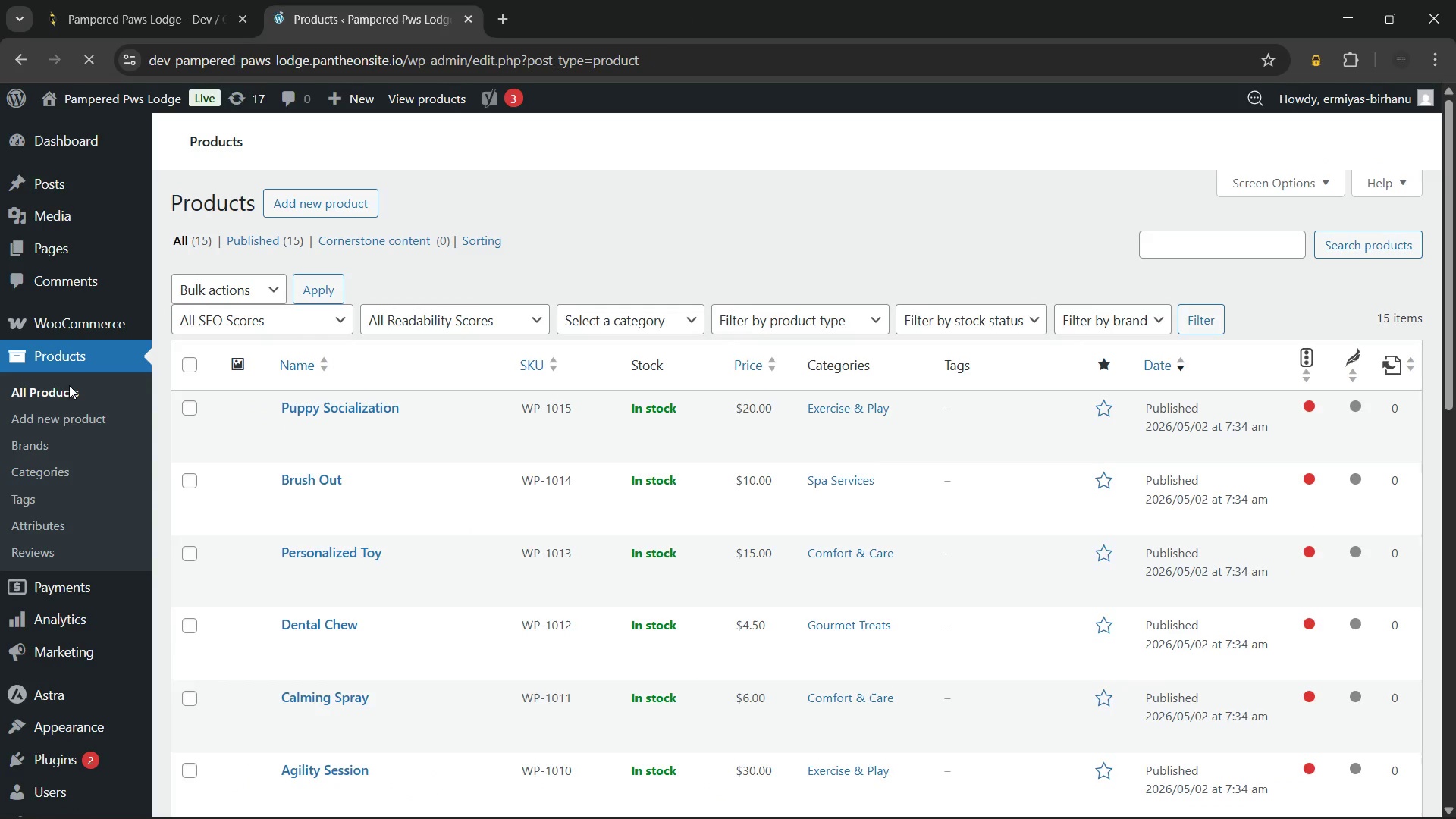 
left_click([80, 247])
 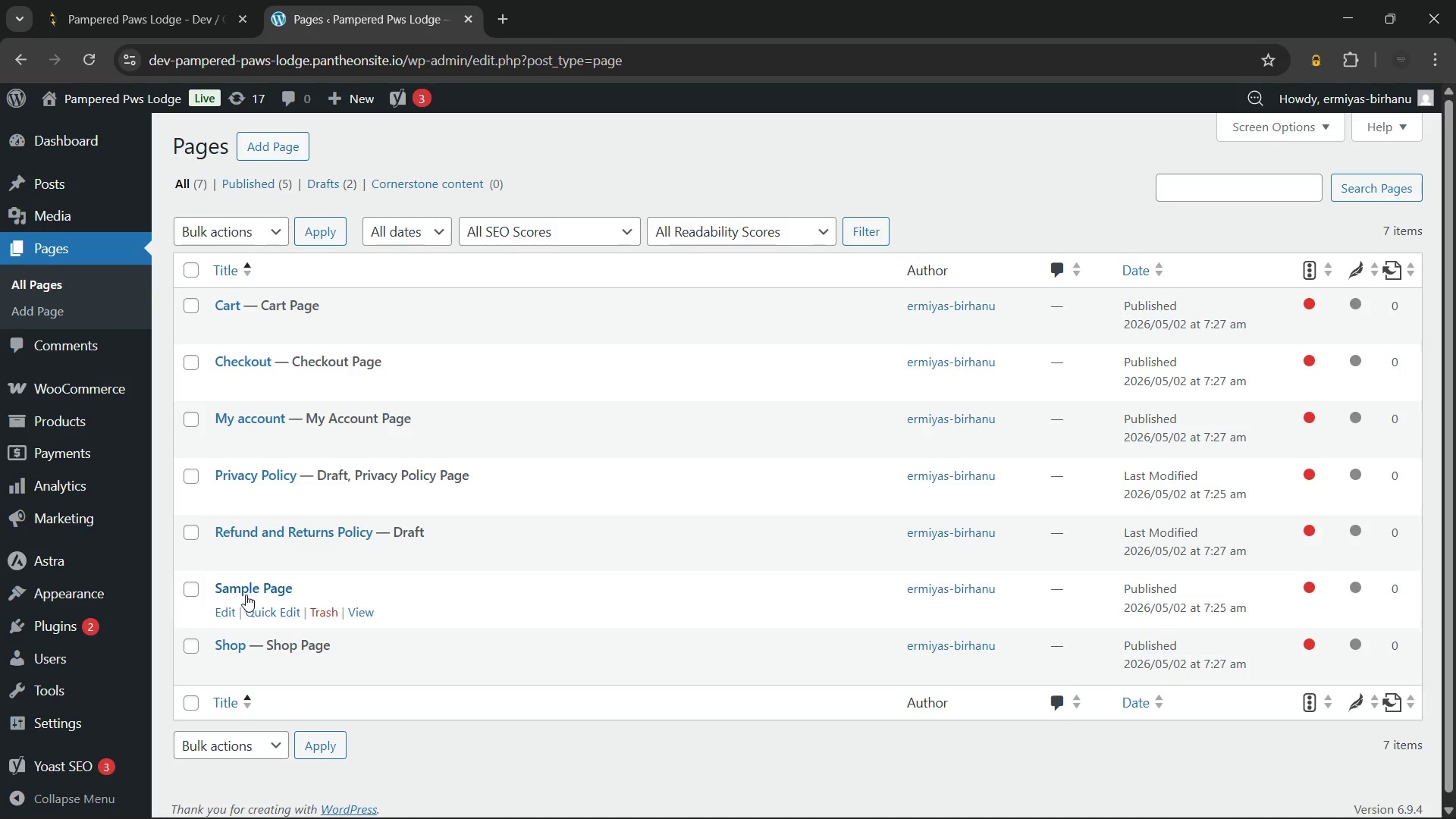 
left_click([190, 587])
 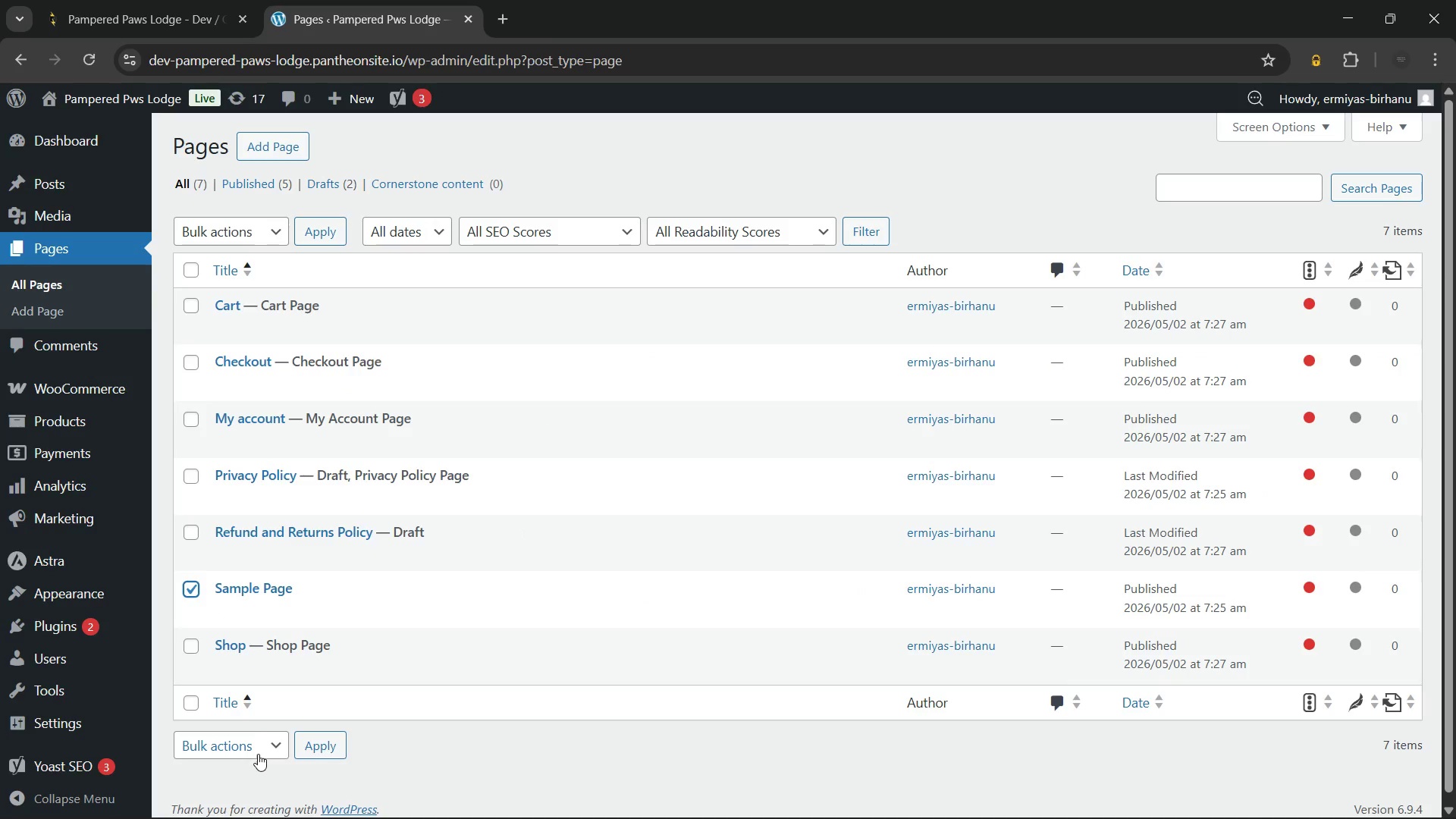 
left_click([258, 754])
 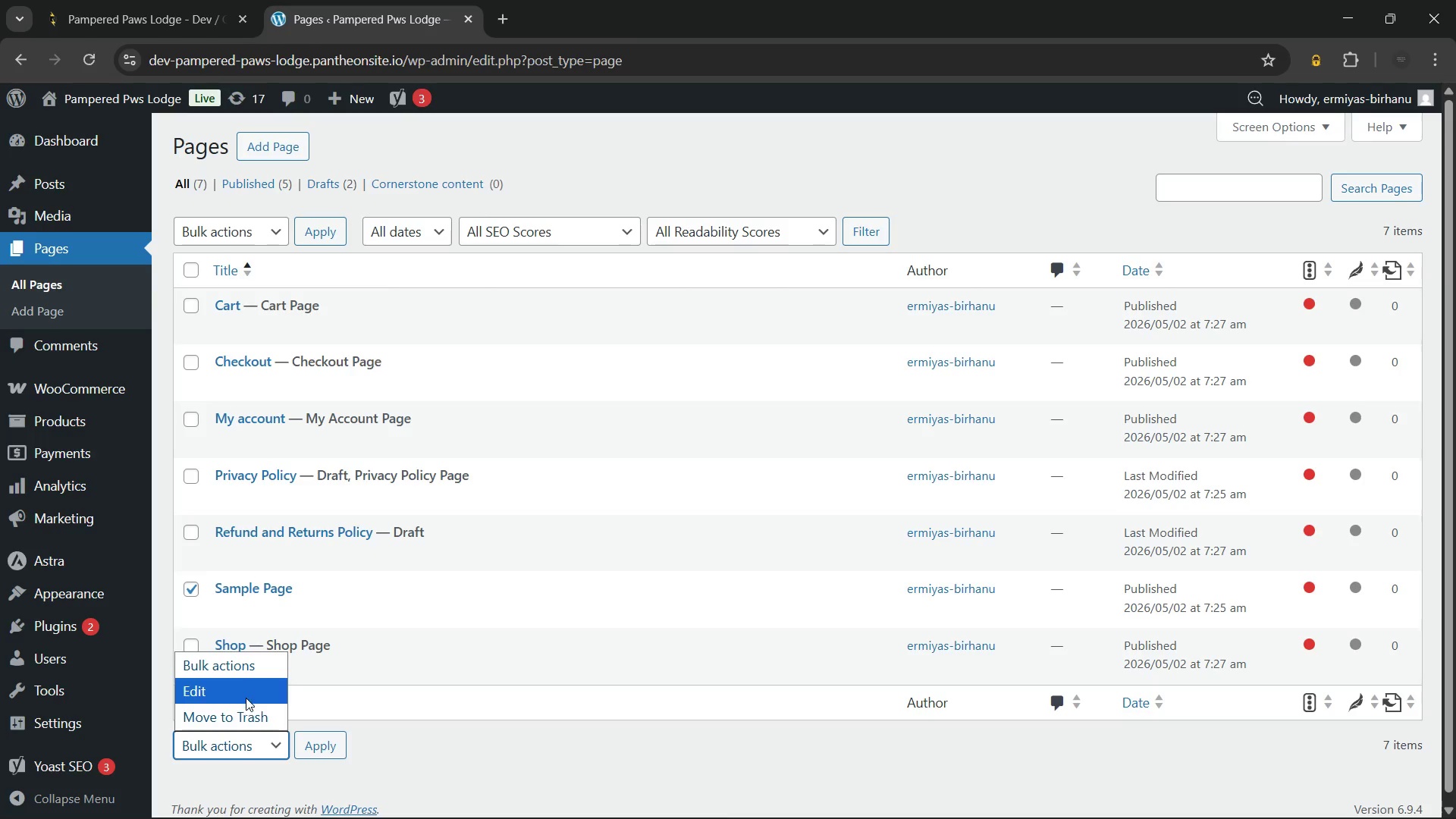 
left_click([246, 713])
 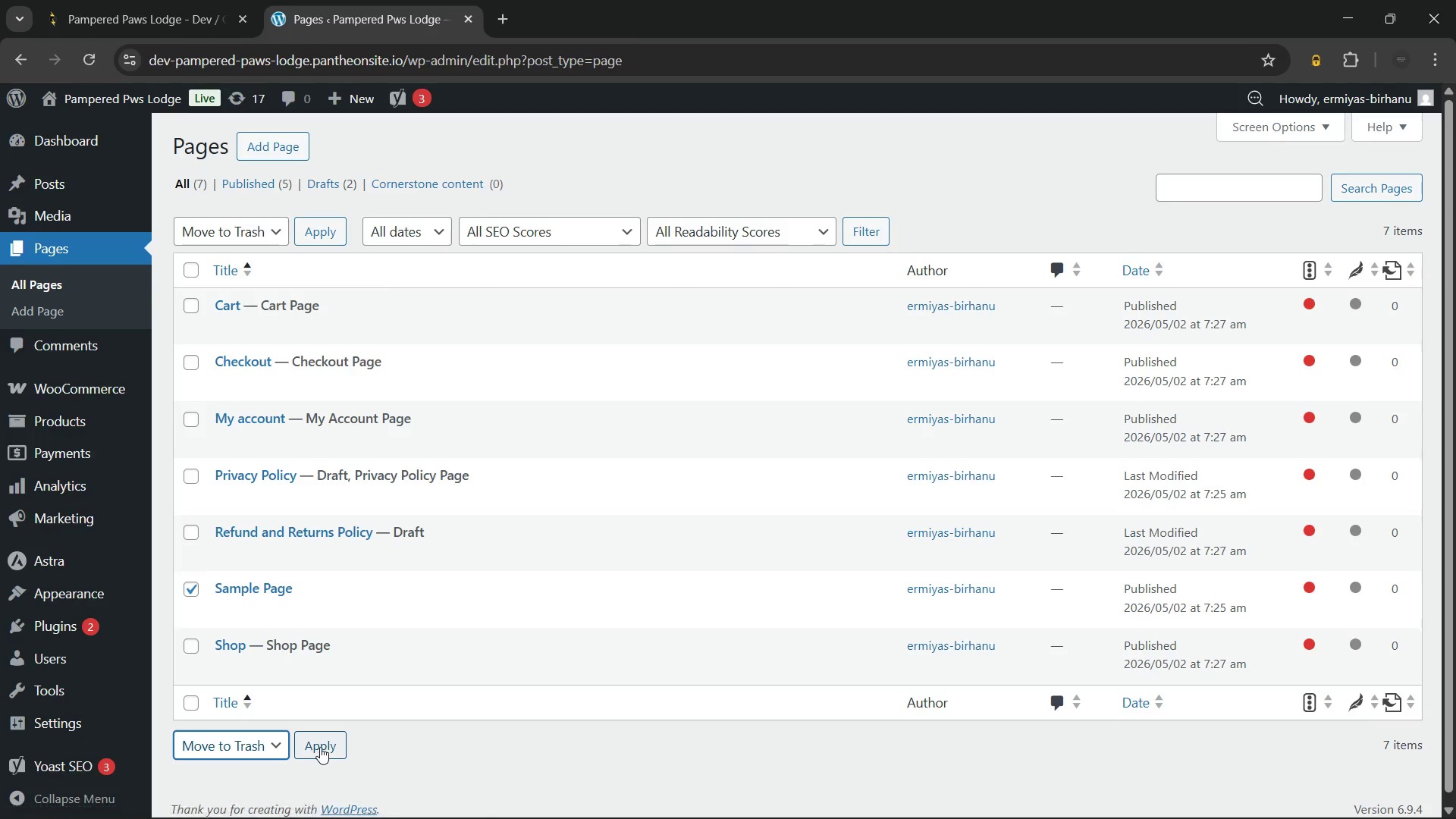 
left_click([320, 747])
 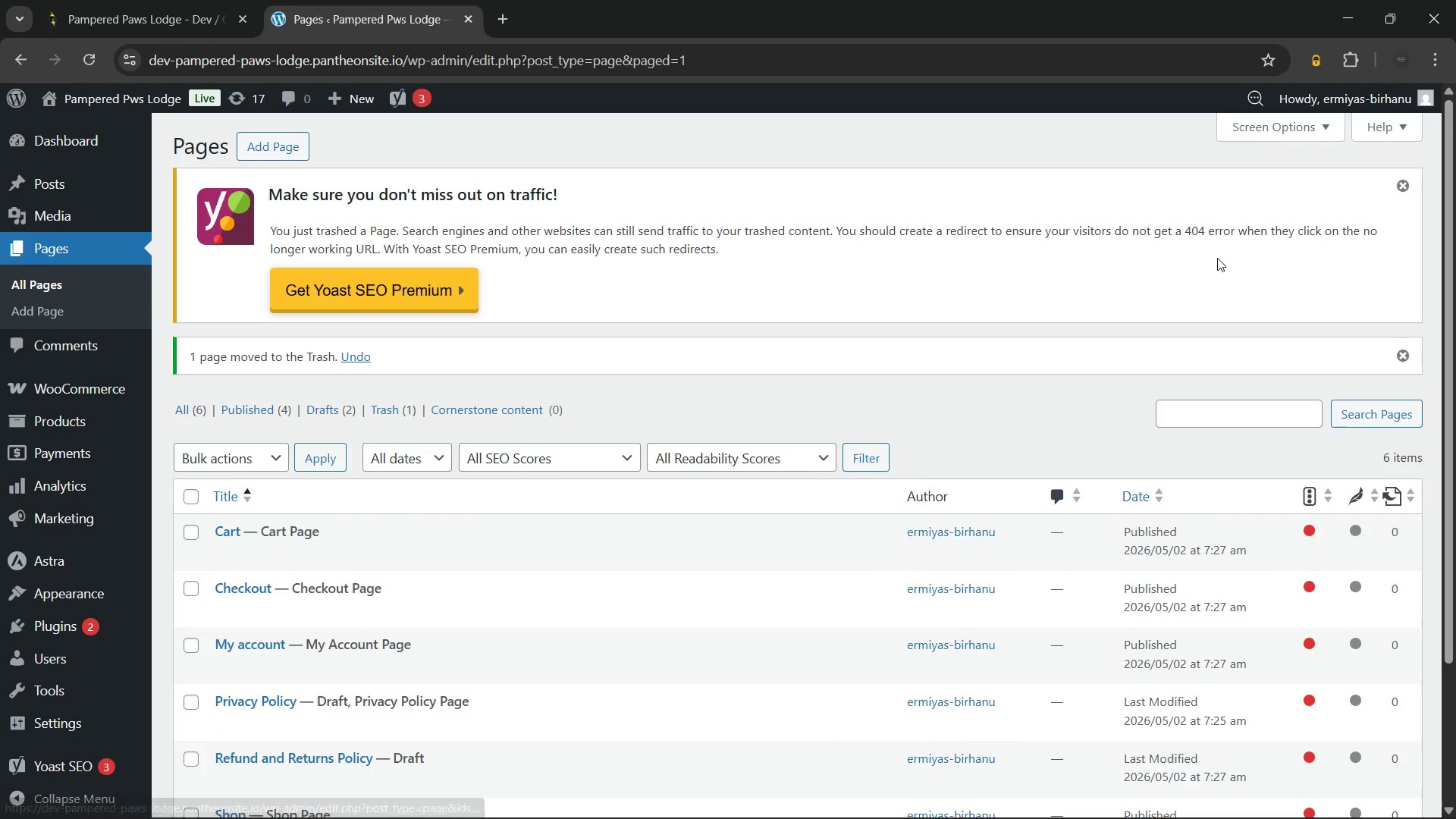 
wait(7.27)
 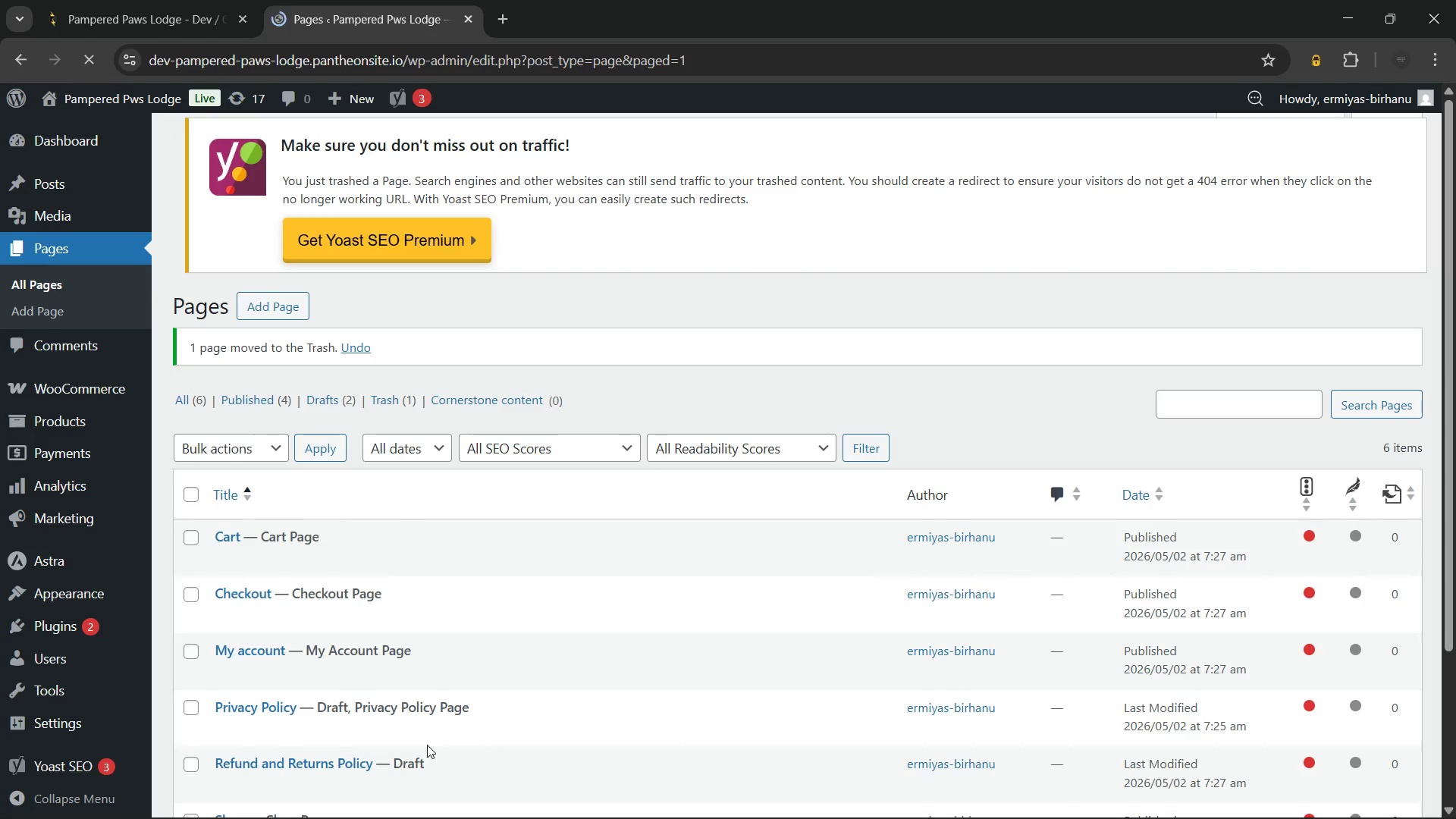 
left_click([1398, 187])
 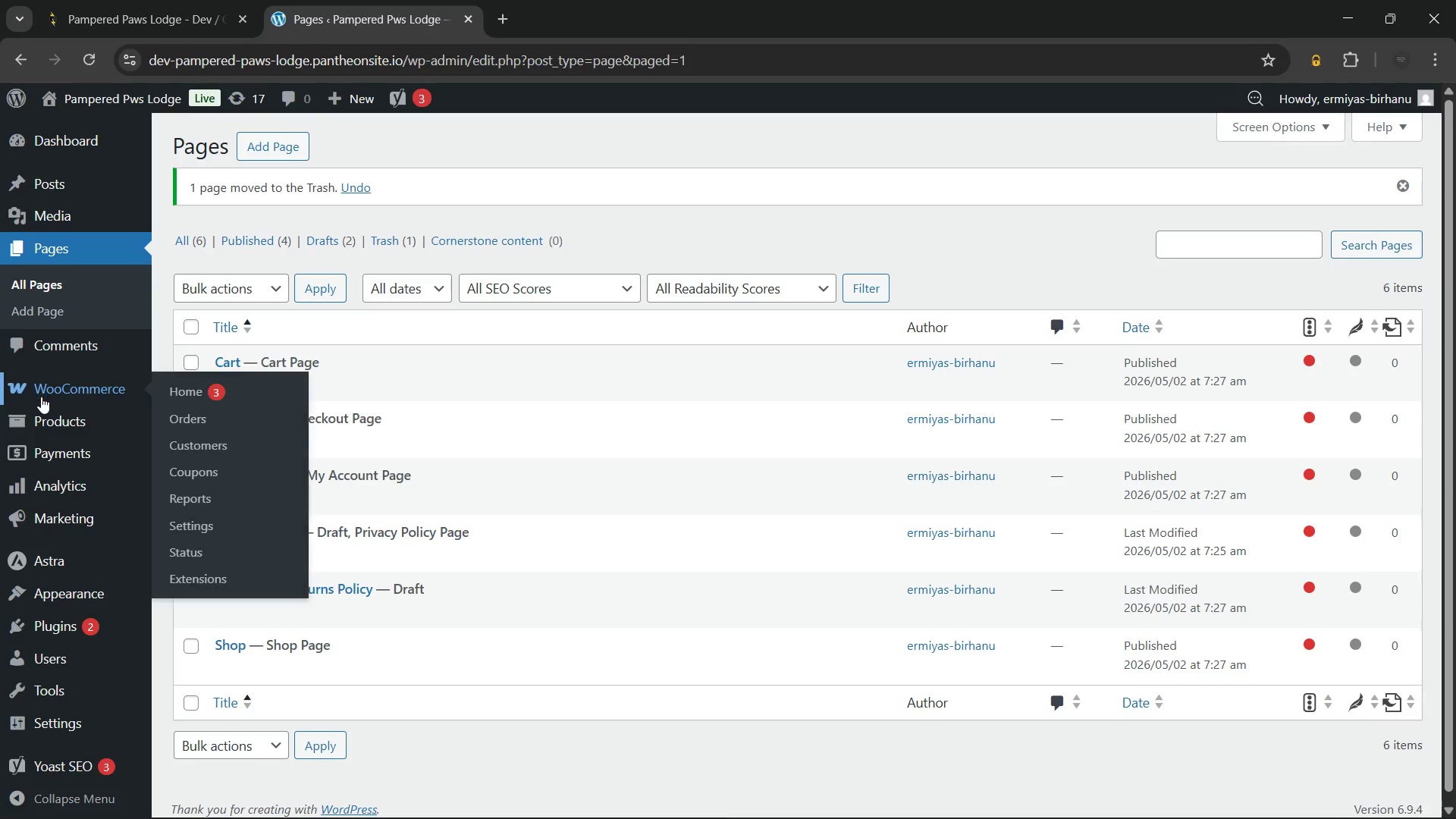 
left_click([44, 415])
 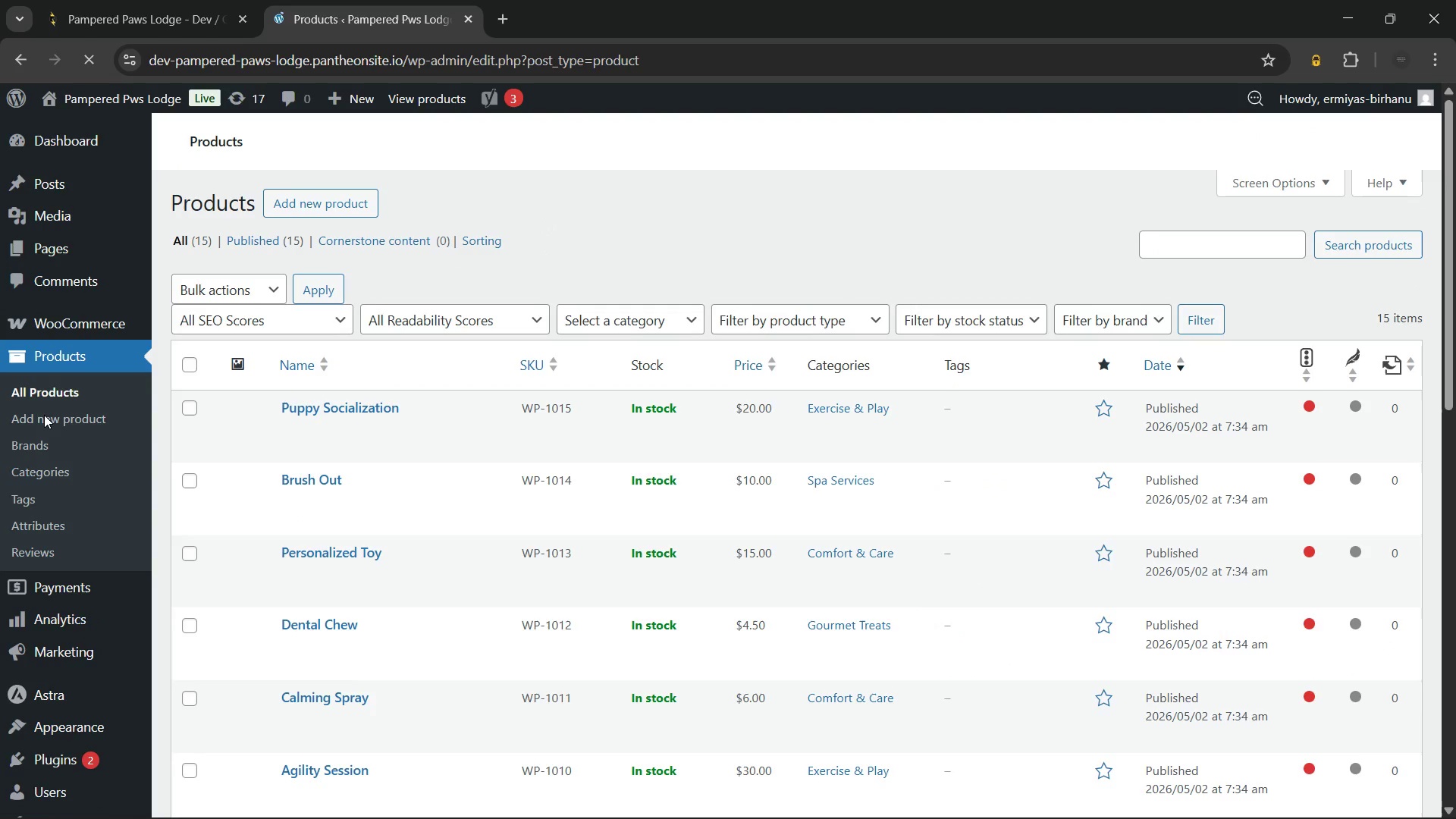 
mouse_move([426, 438])
 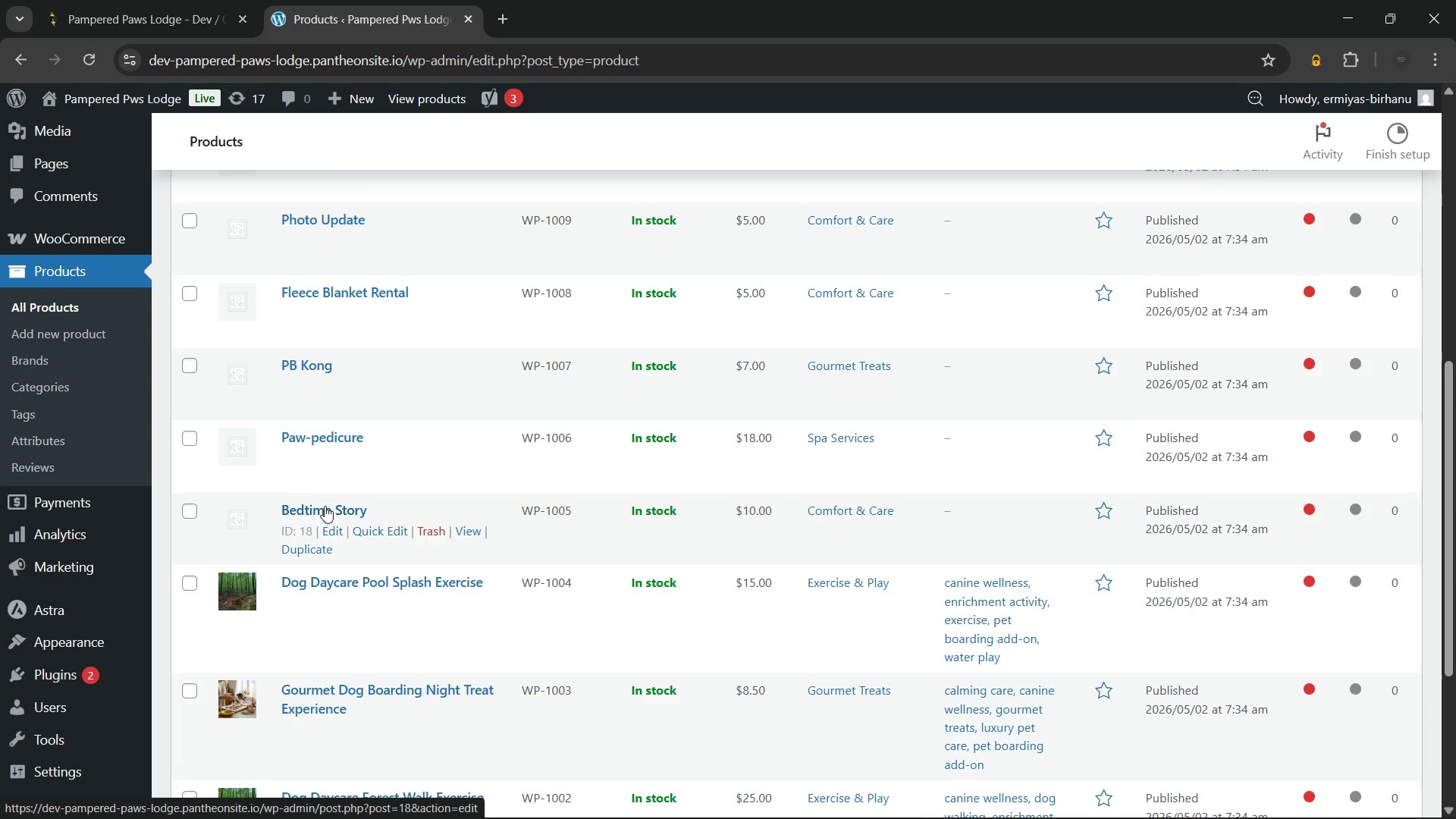 
wait(6.97)
 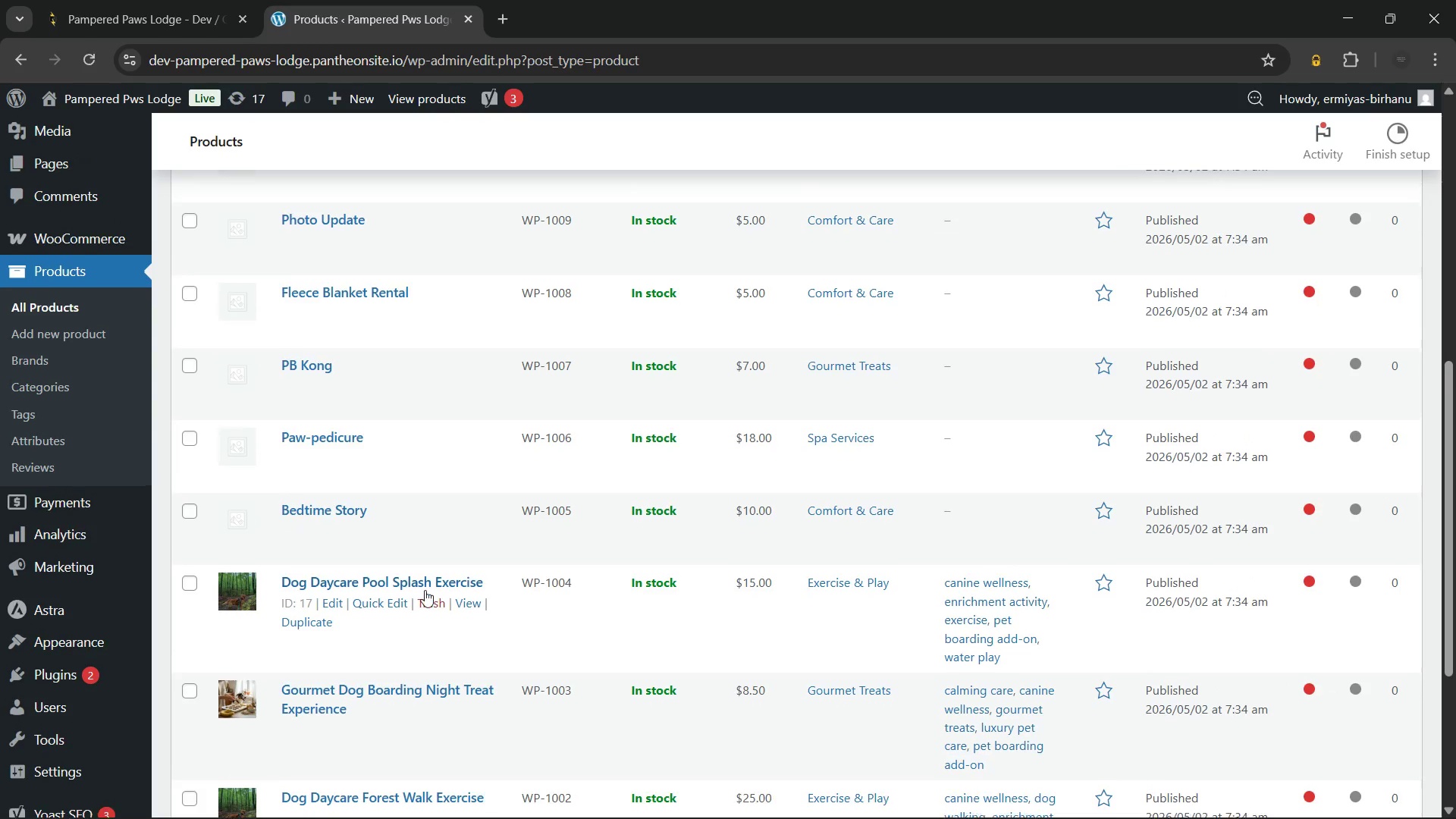 
left_click([325, 506])
 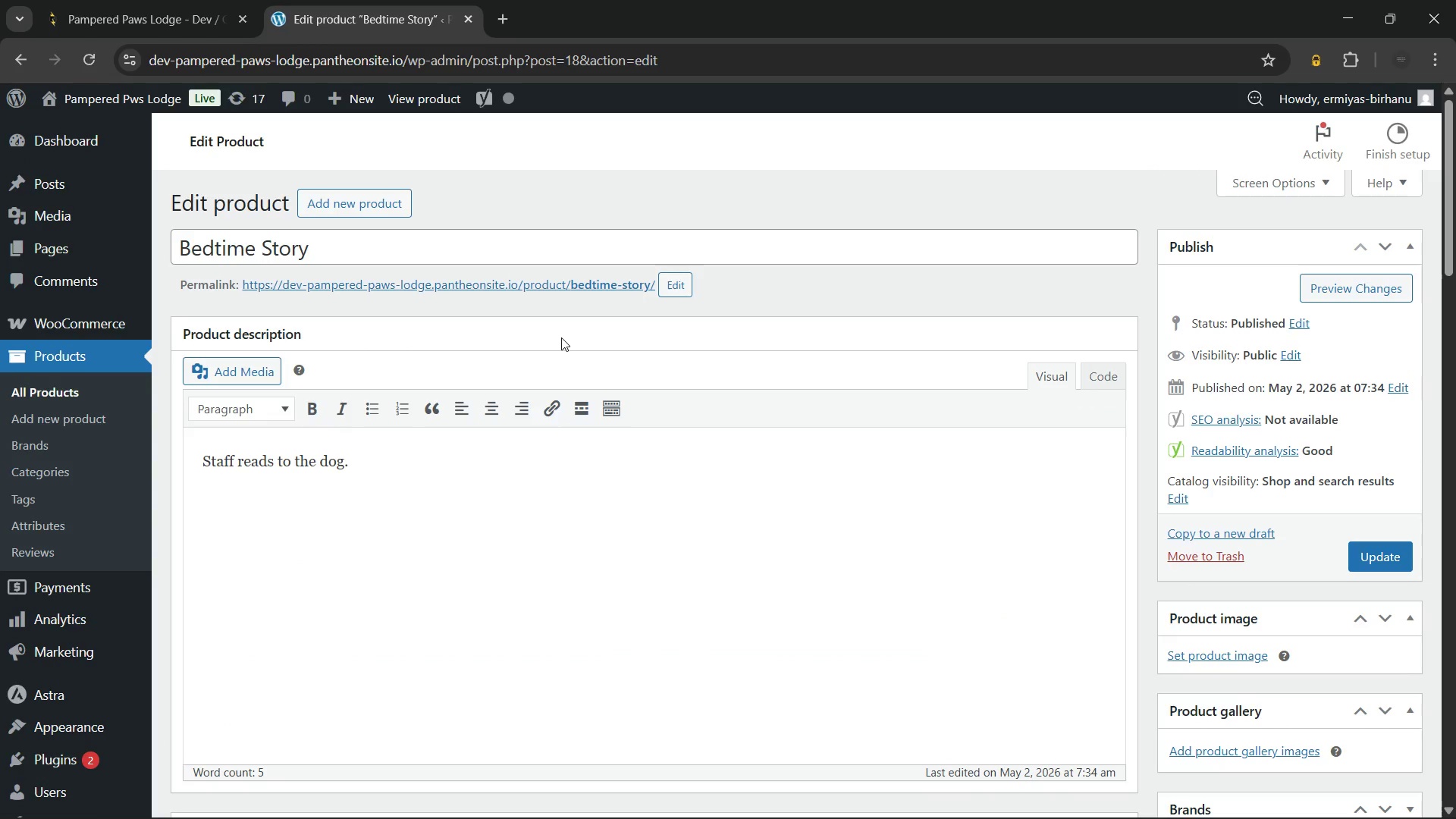 
wait(16.98)
 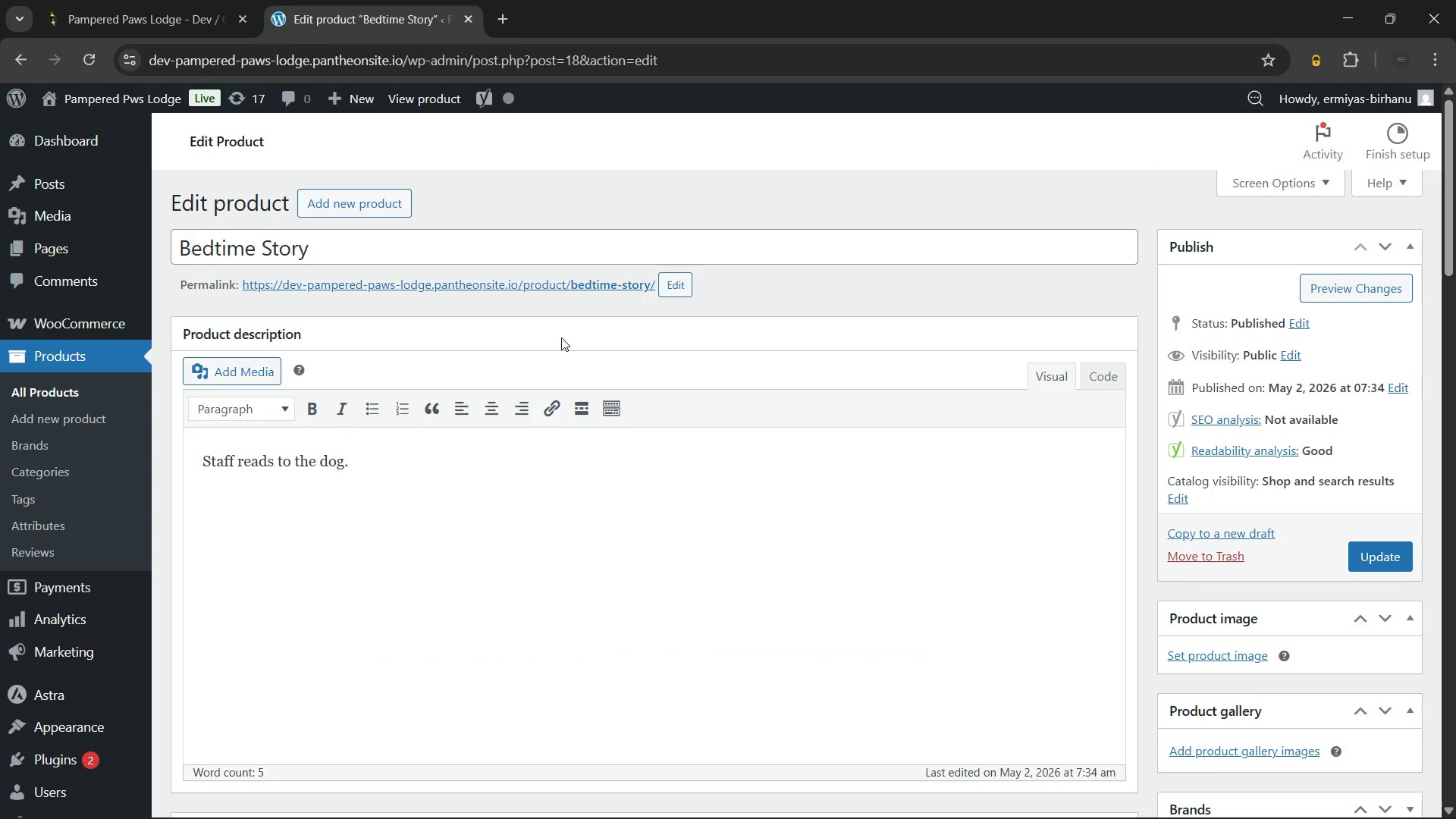 
left_click([377, 268])
 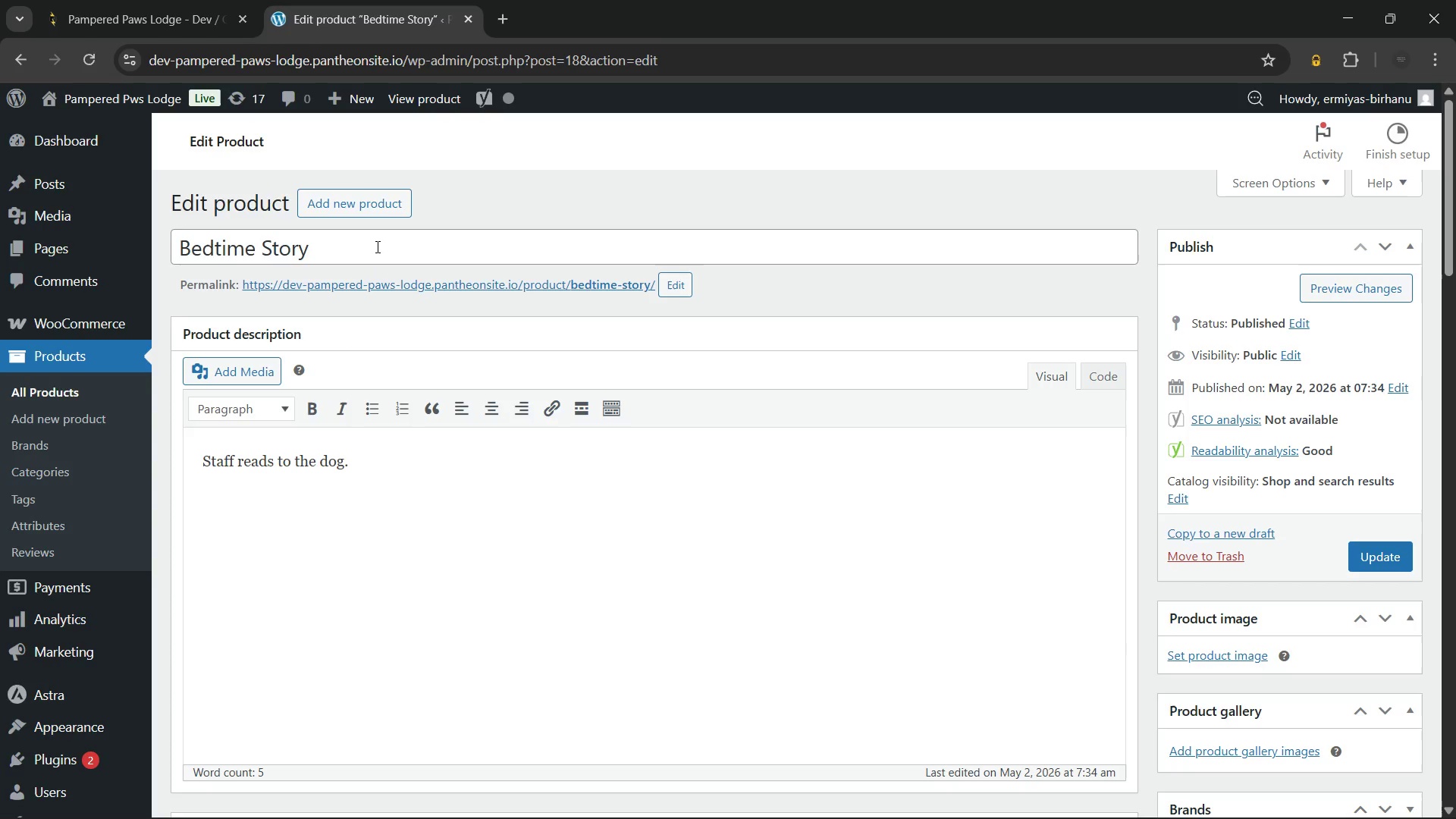 
left_click([375, 246])
 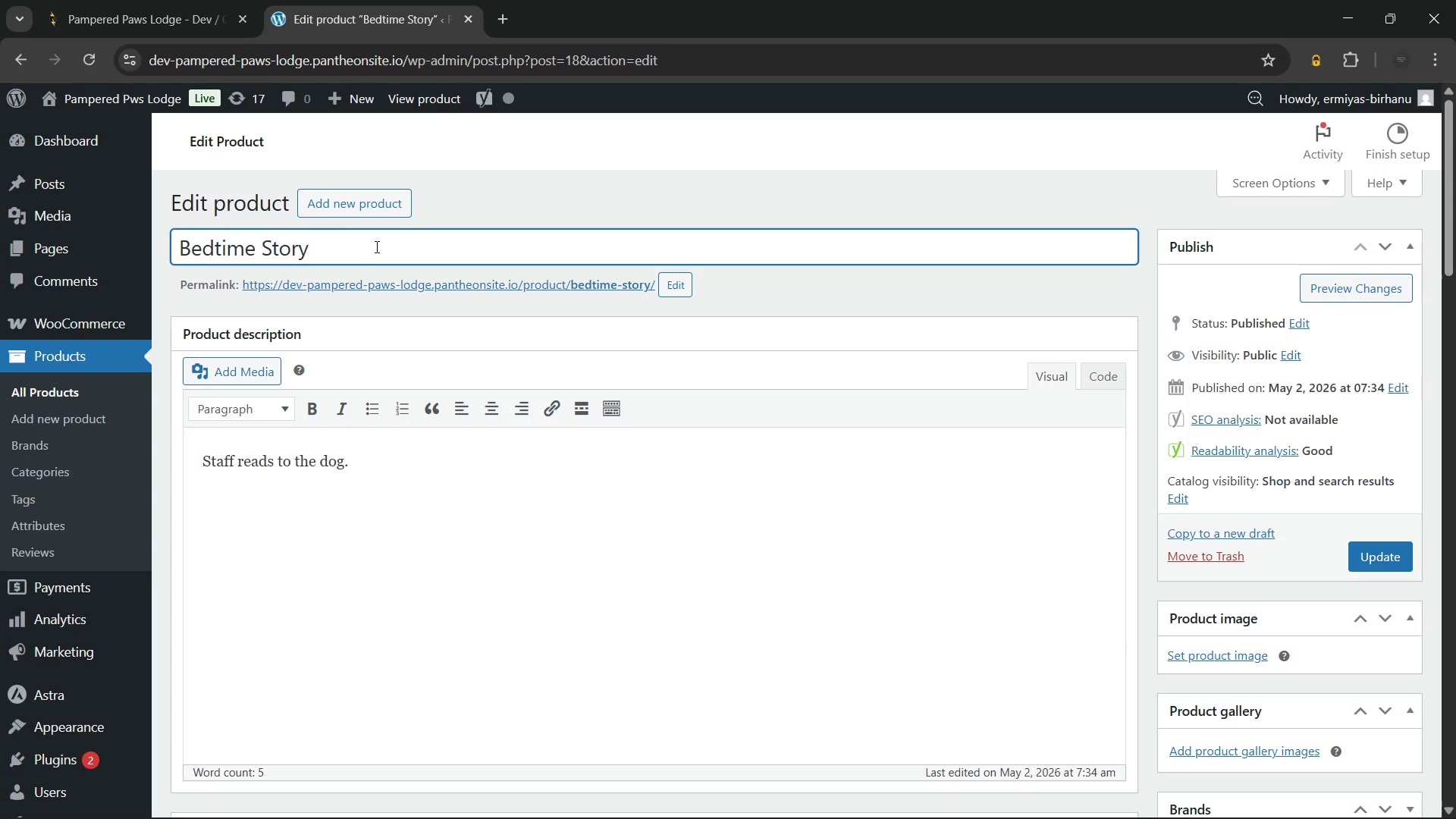 
key(Control+A)
 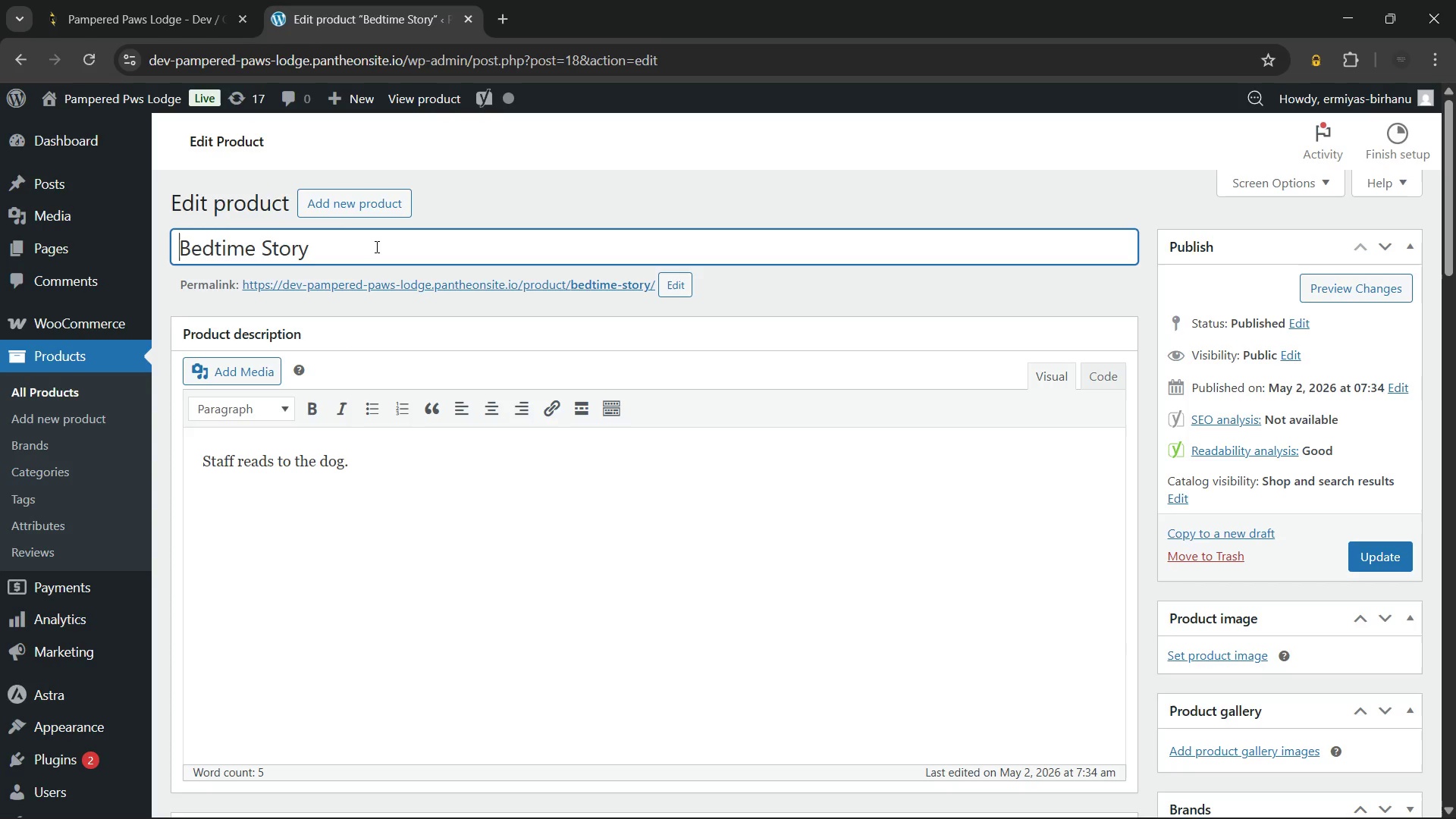 
key(ArrowLeft)
 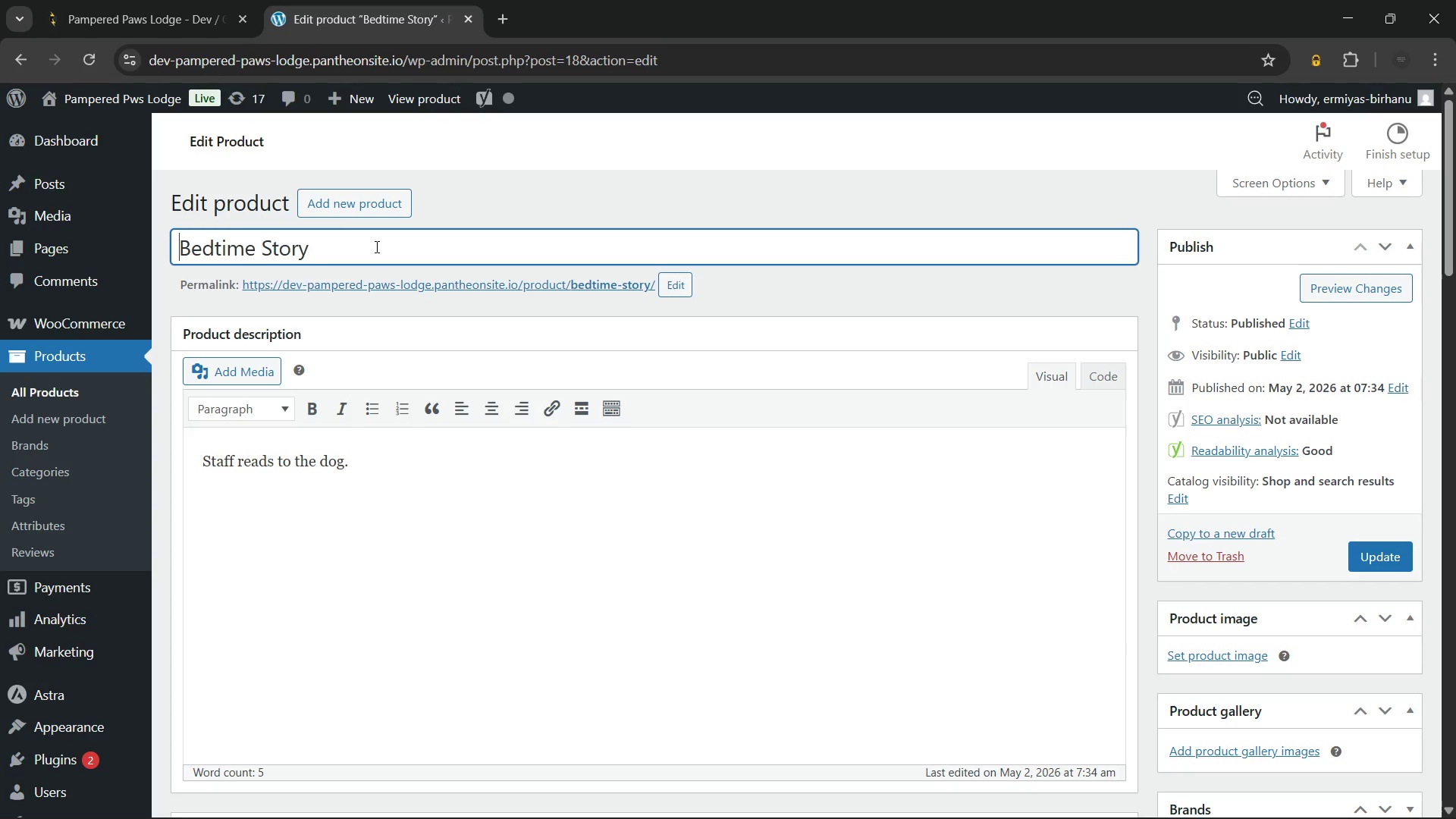 
type(Calming Dog Boarding Bedti)
key(Backspace)
key(Backspace)
key(Backspace)
key(Backspace)
key(Backspace)
key(Backspace)
type( )
 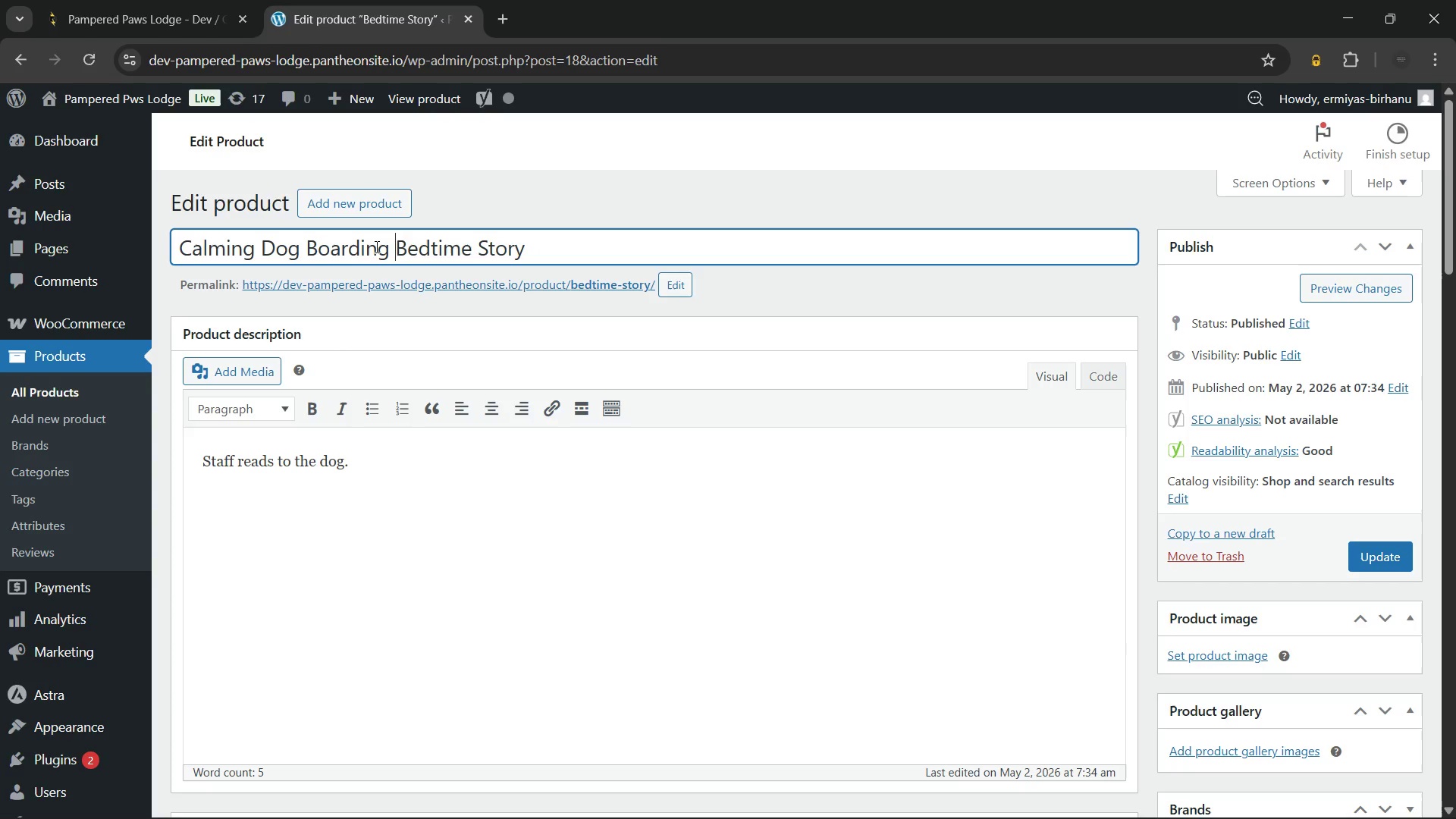 
left_click([446, 462])
 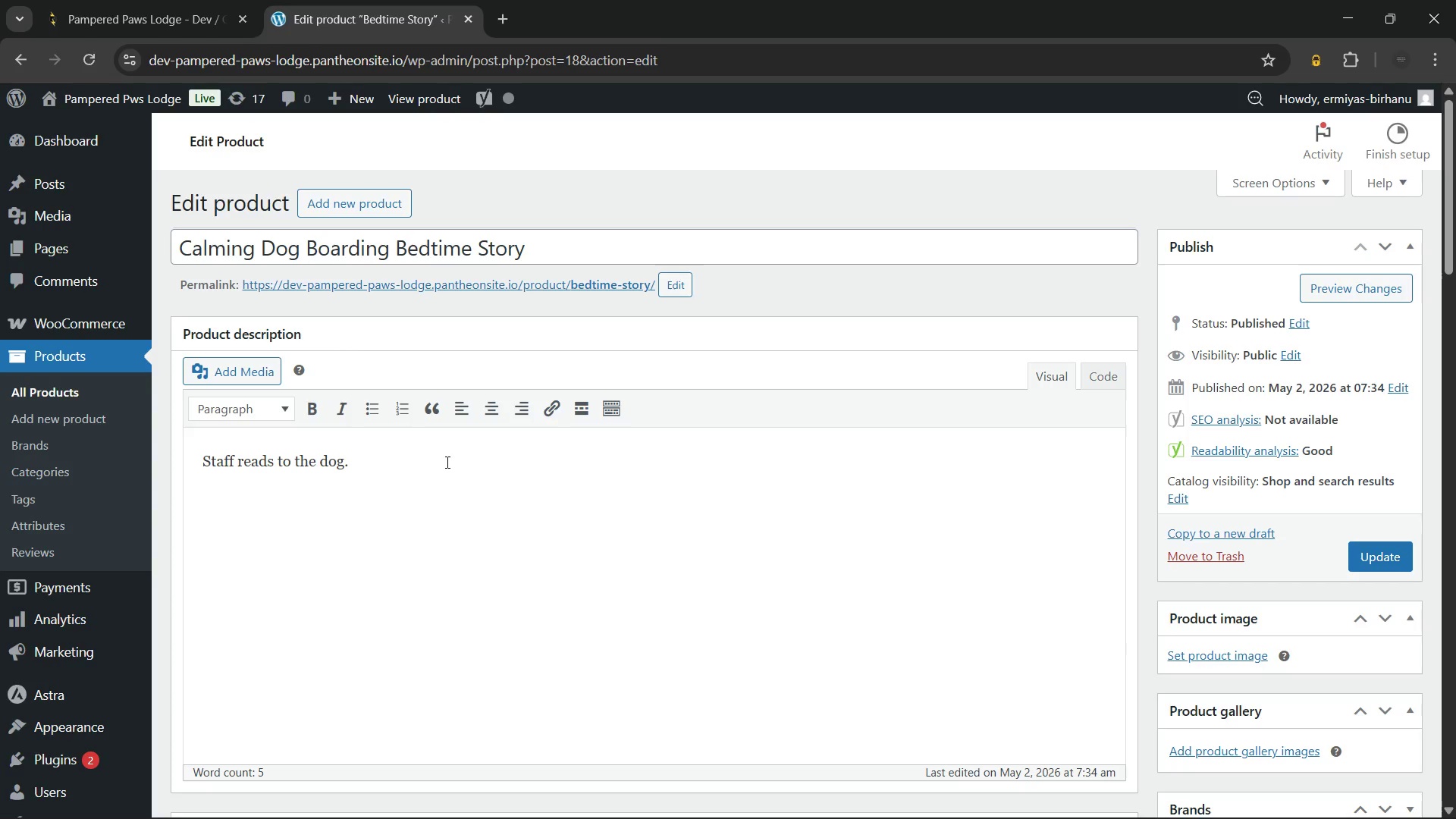 
key(Control+A)
 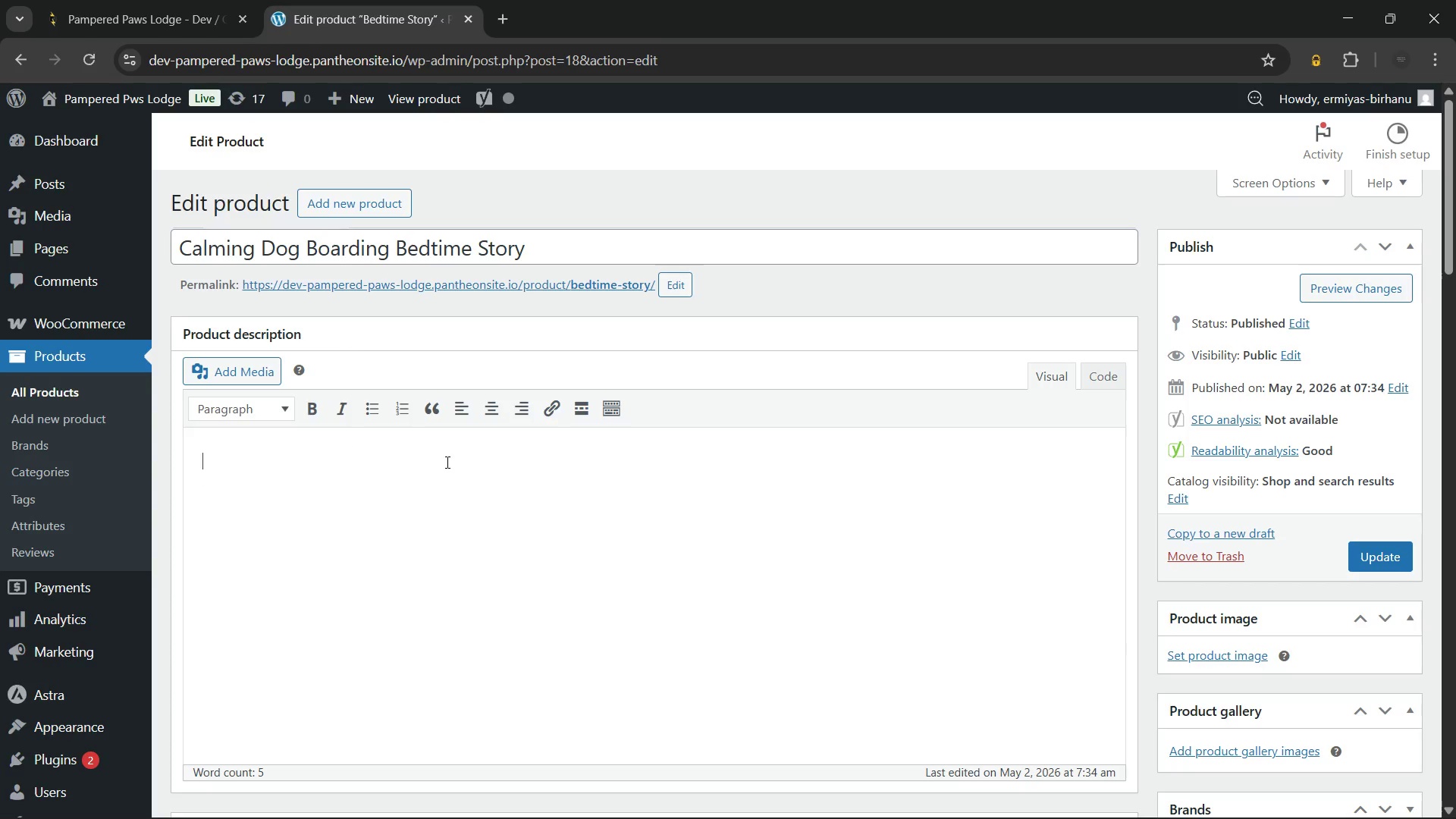 
key(Backspace)
 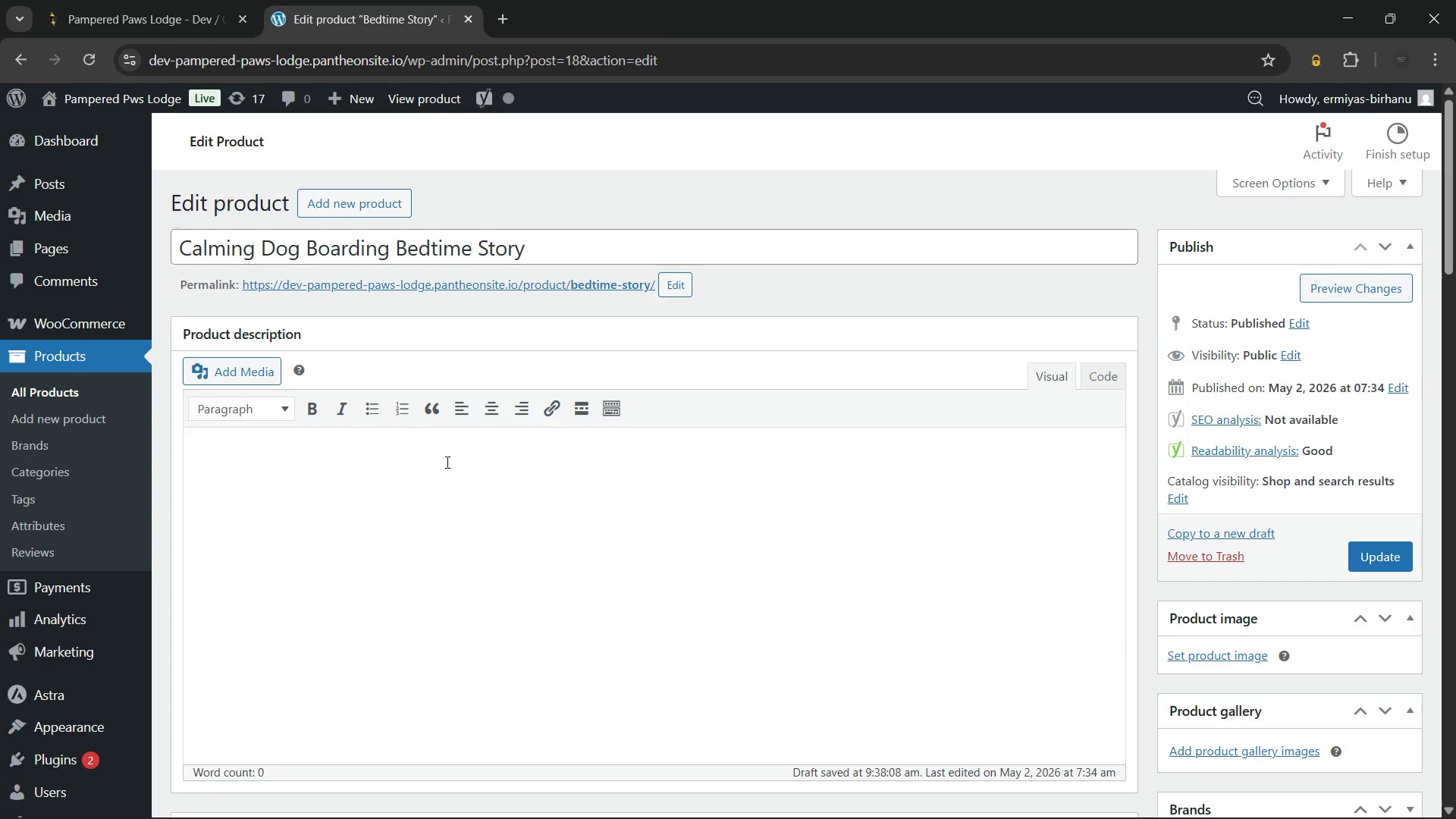 
wait(42.91)
 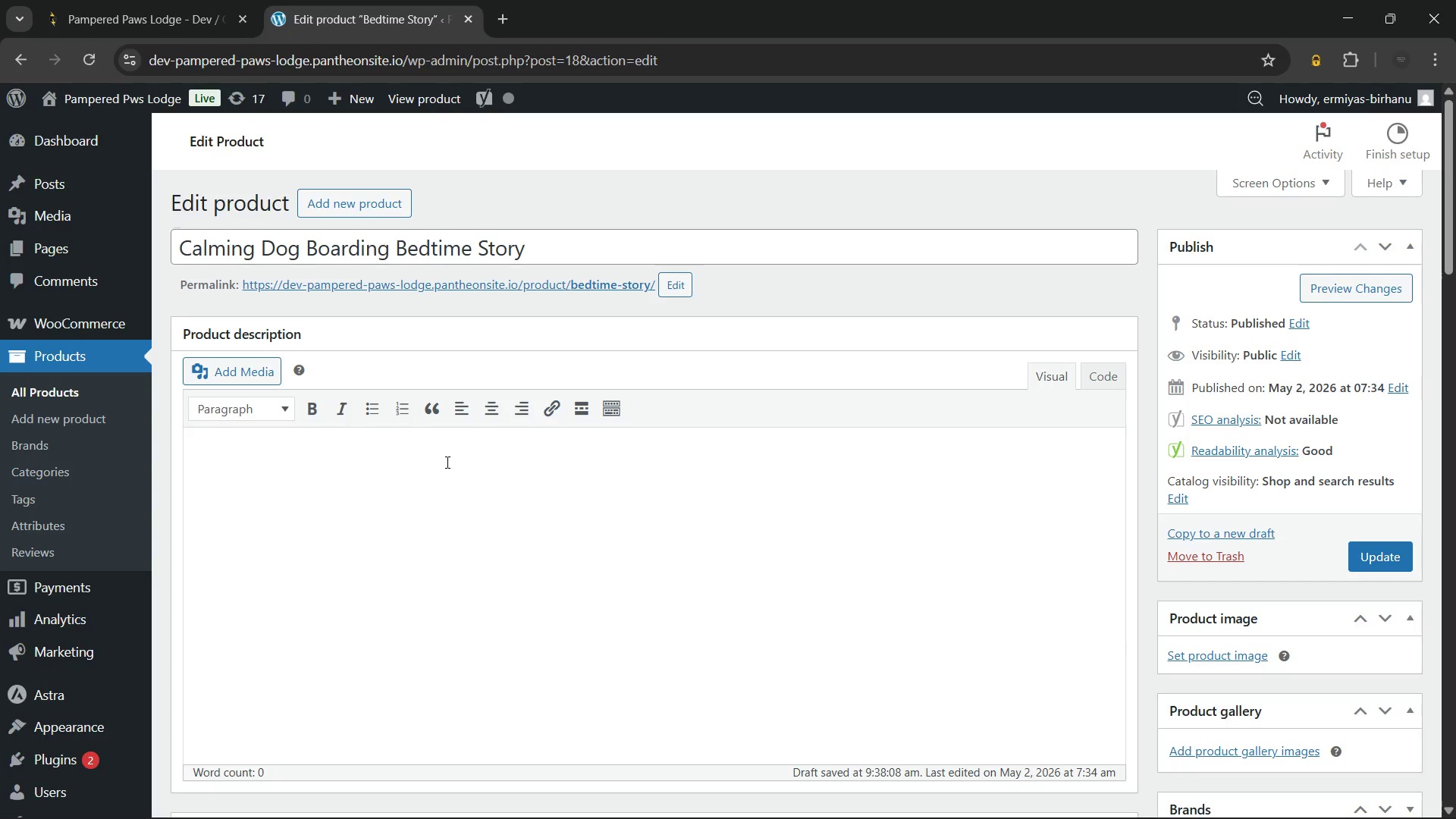 
type(Surround your pet with affection)
 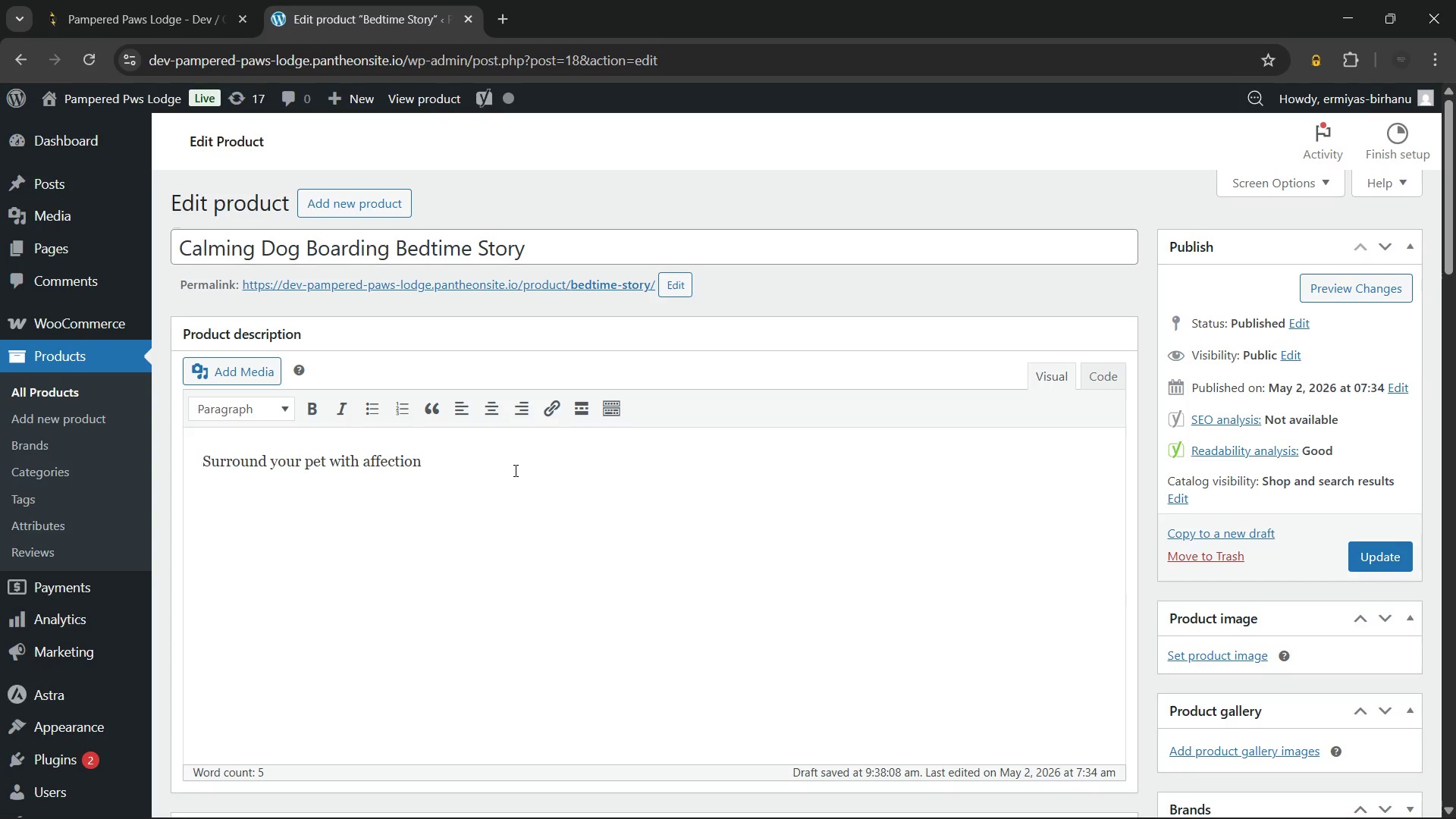 
wait(40.42)
 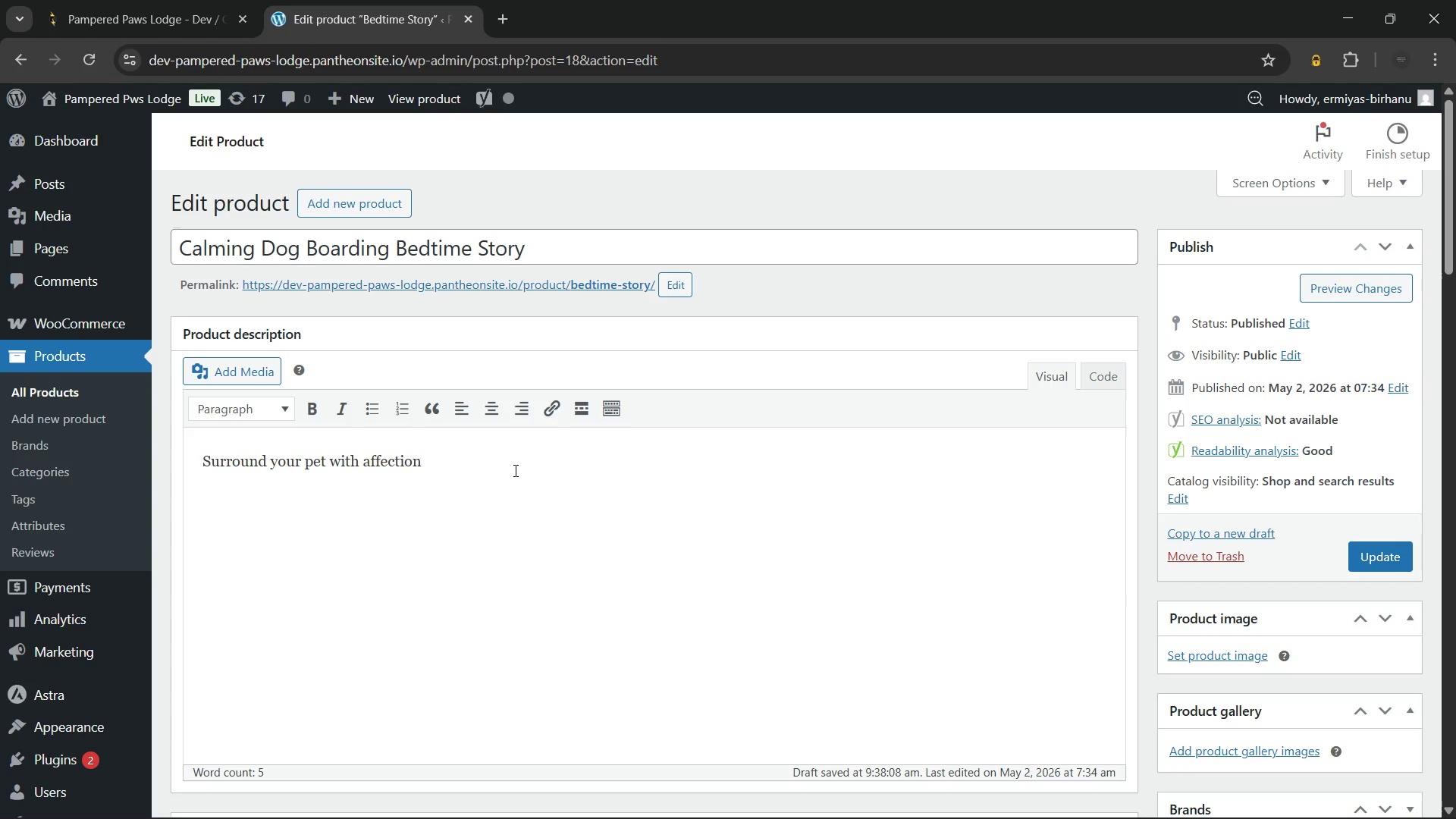 
type( by booking)
 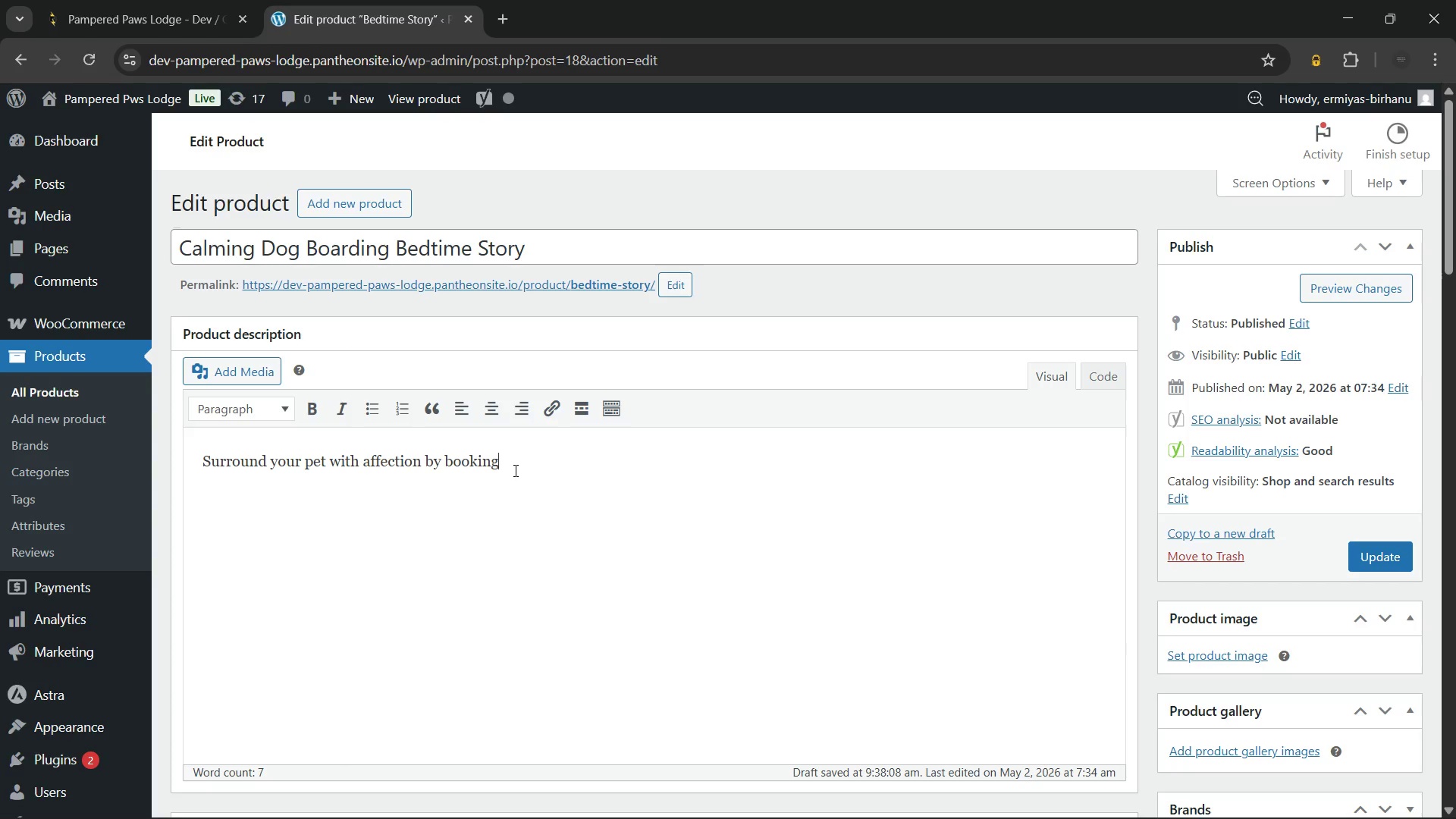 
type( a calming dog boarding bedtime story for their next stay. During)
 